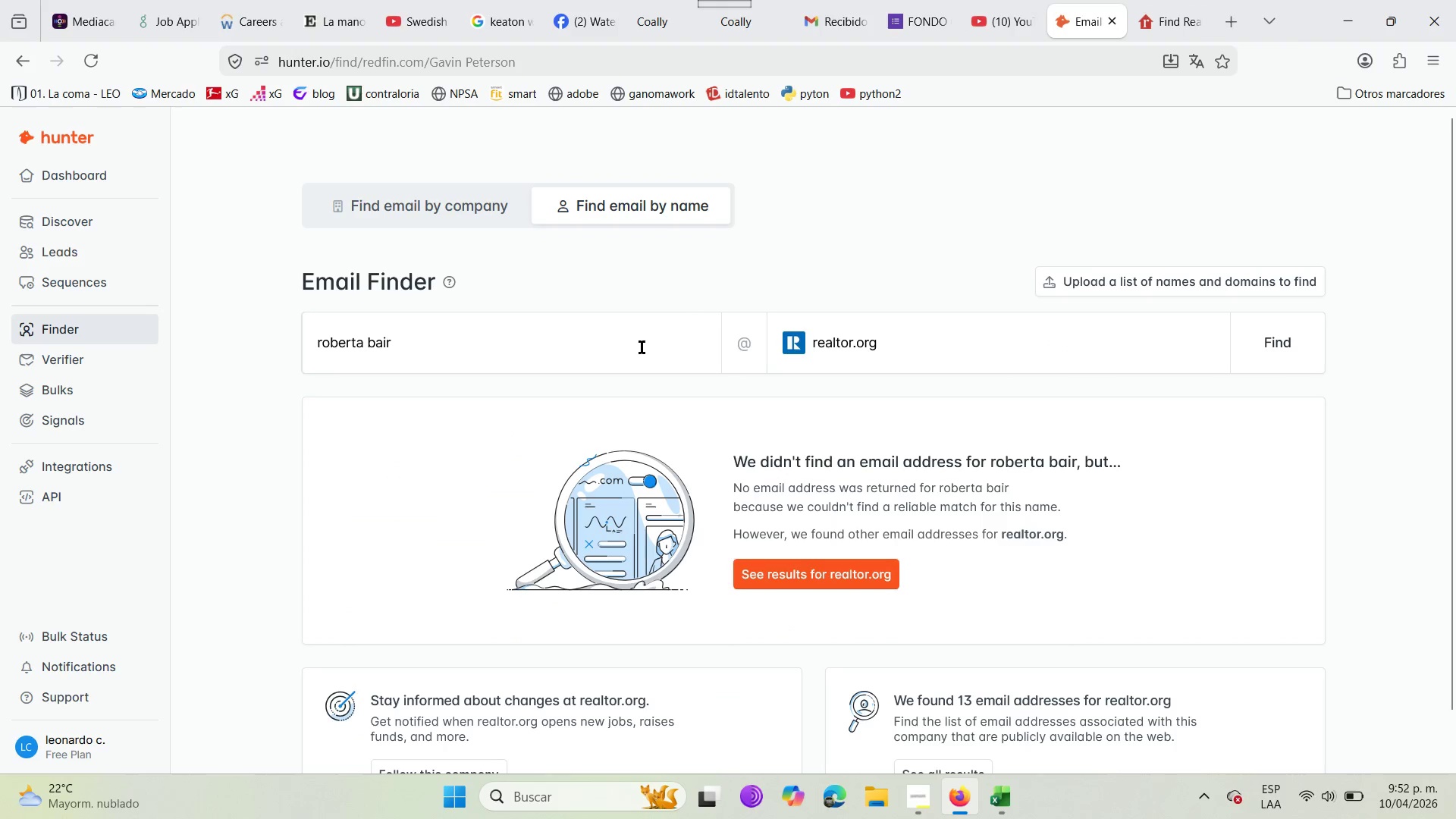 
left_click([635, 350])
 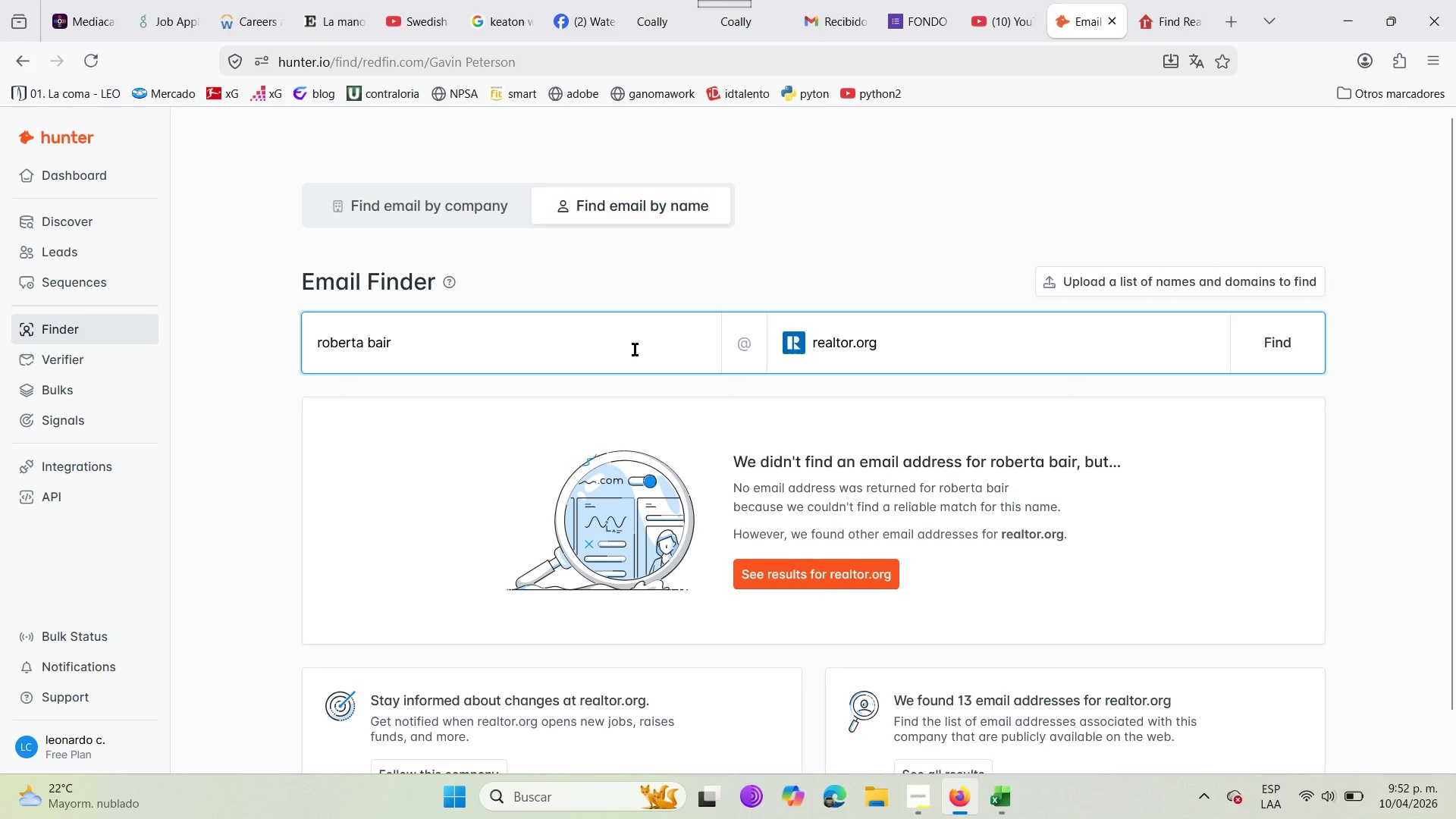 
hold_key(key=Backspace, duration=1.09)
 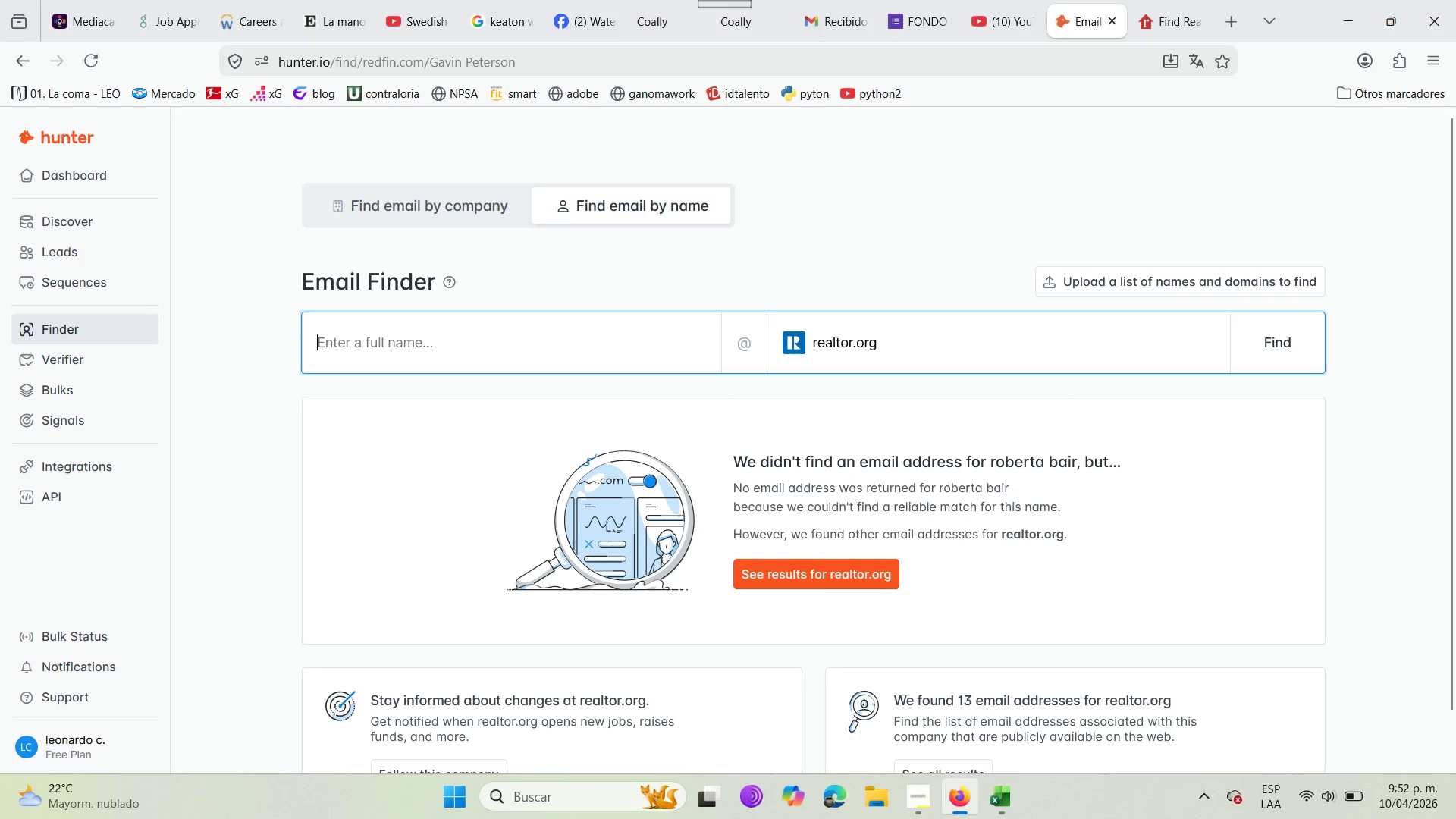 
type(inna kai)
 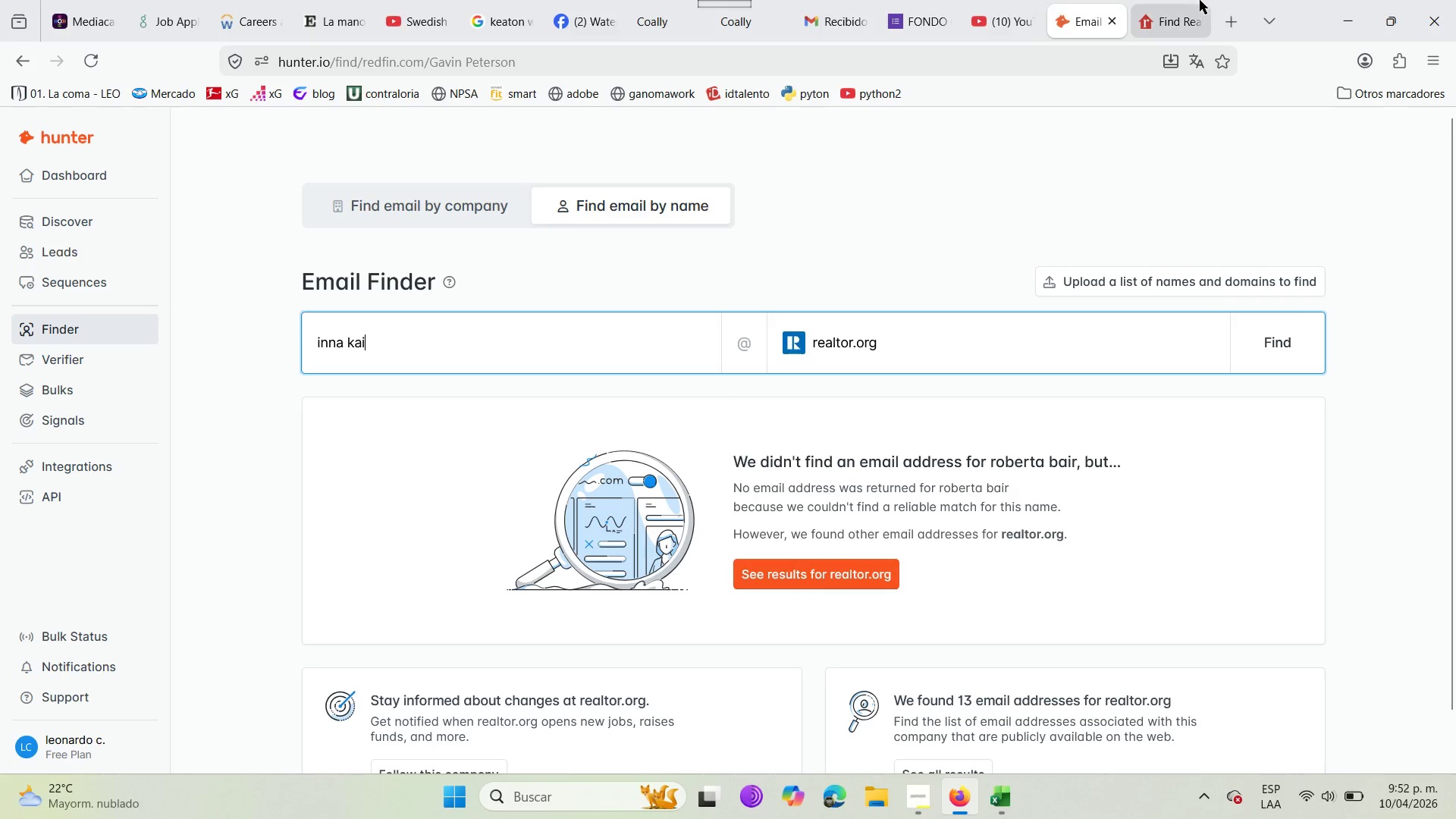 
left_click([1197, 0])
 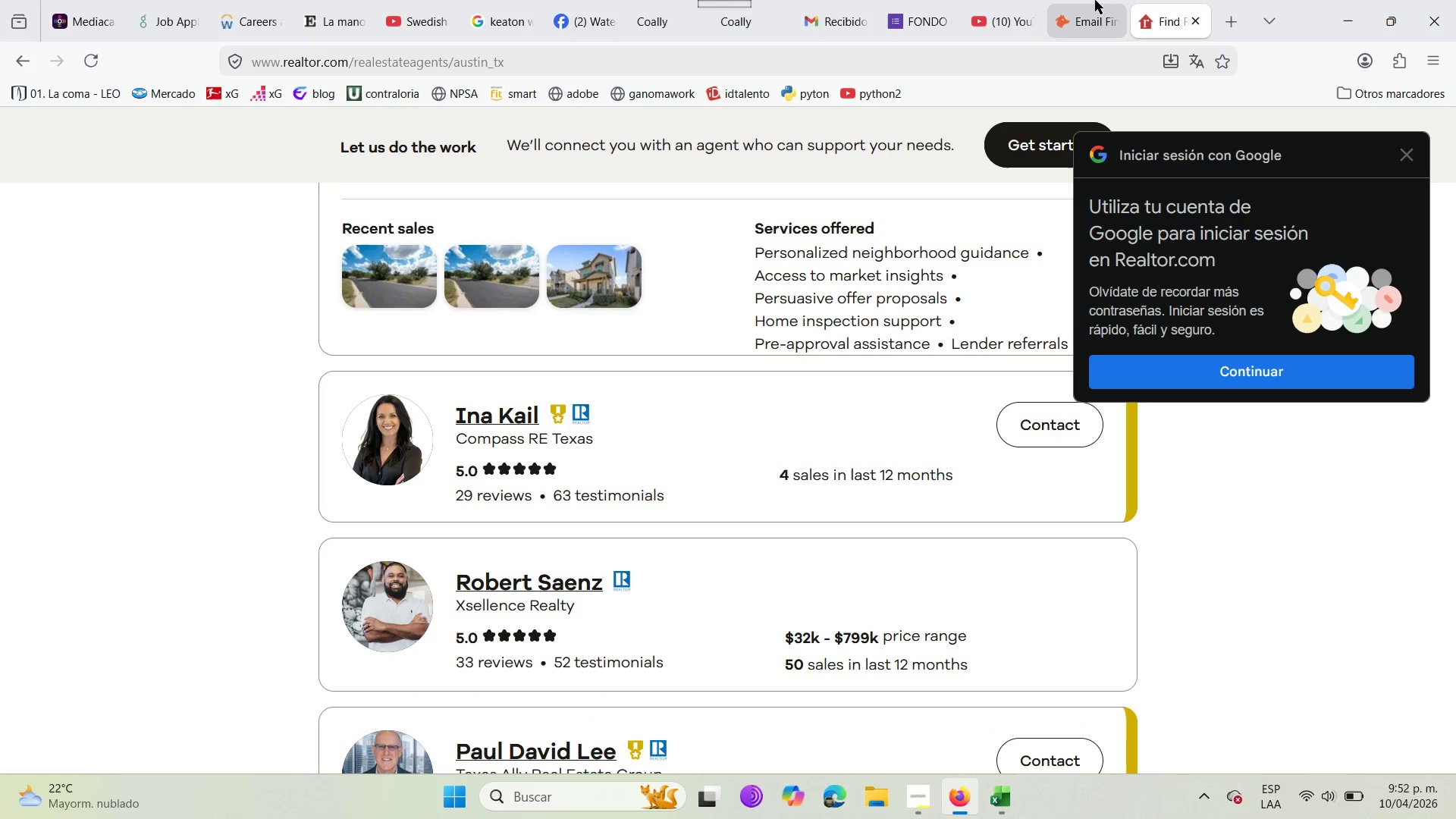 
left_click([1056, 0])
 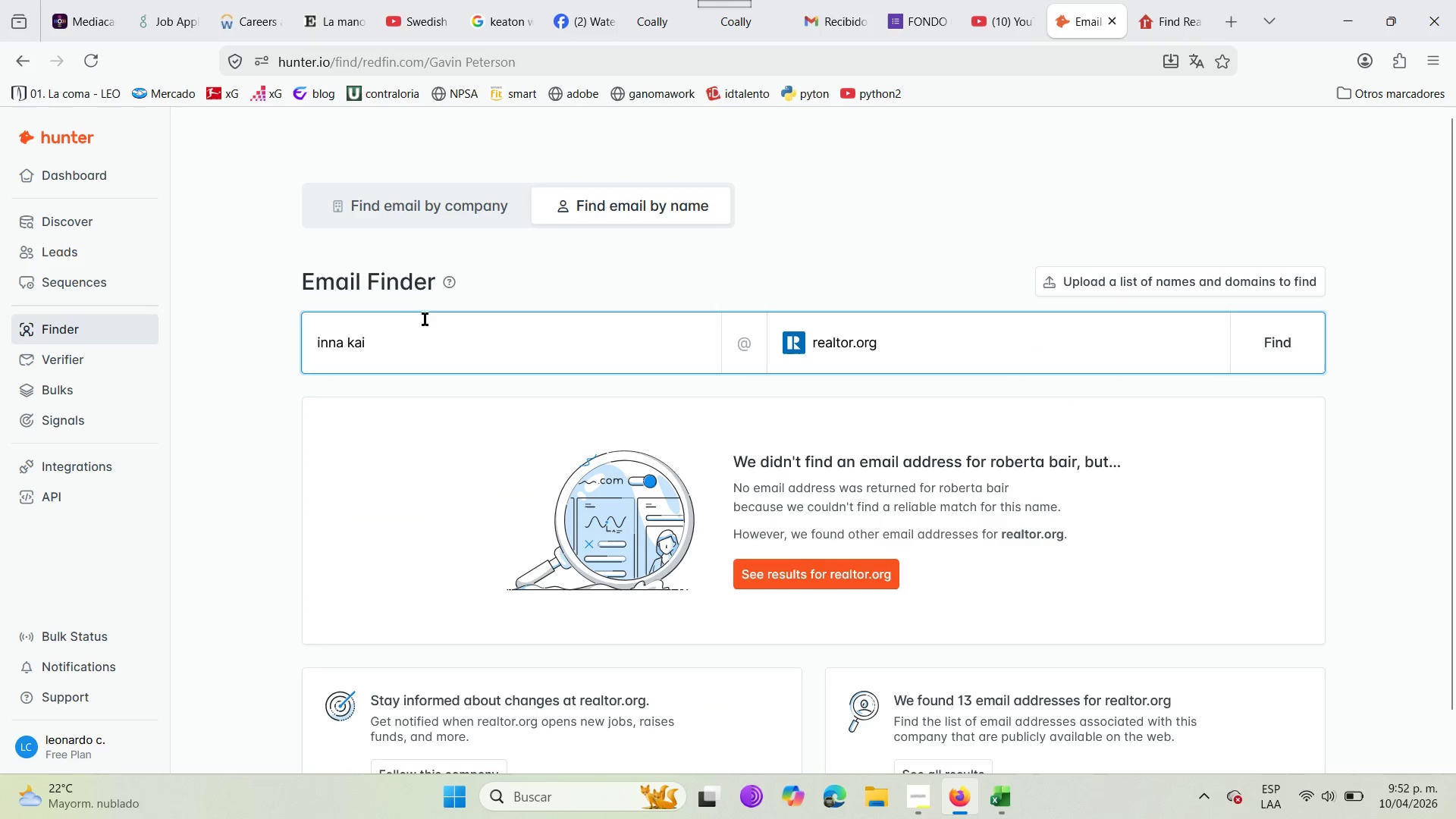 
key(L)
 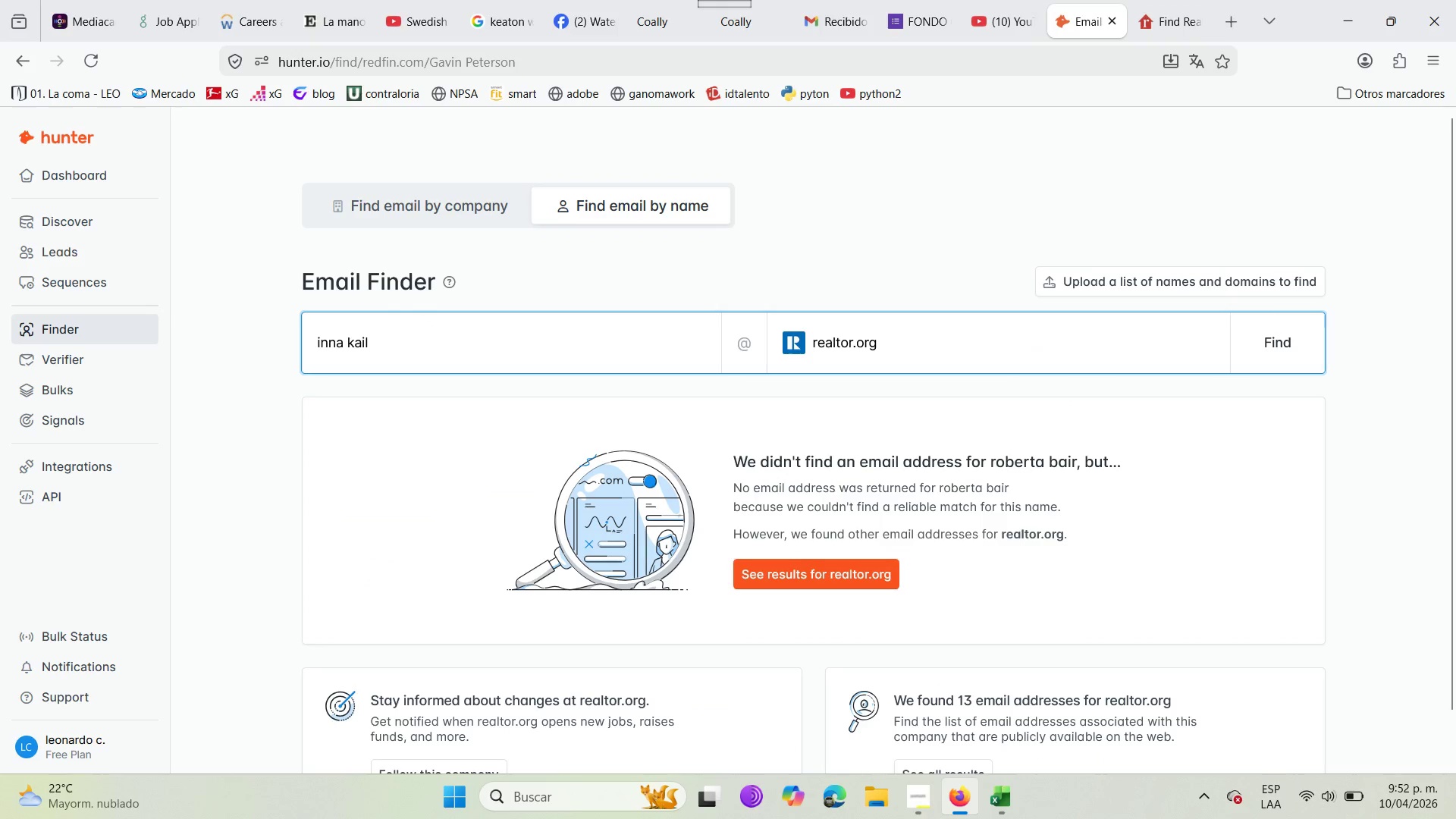 
key(Enter)
 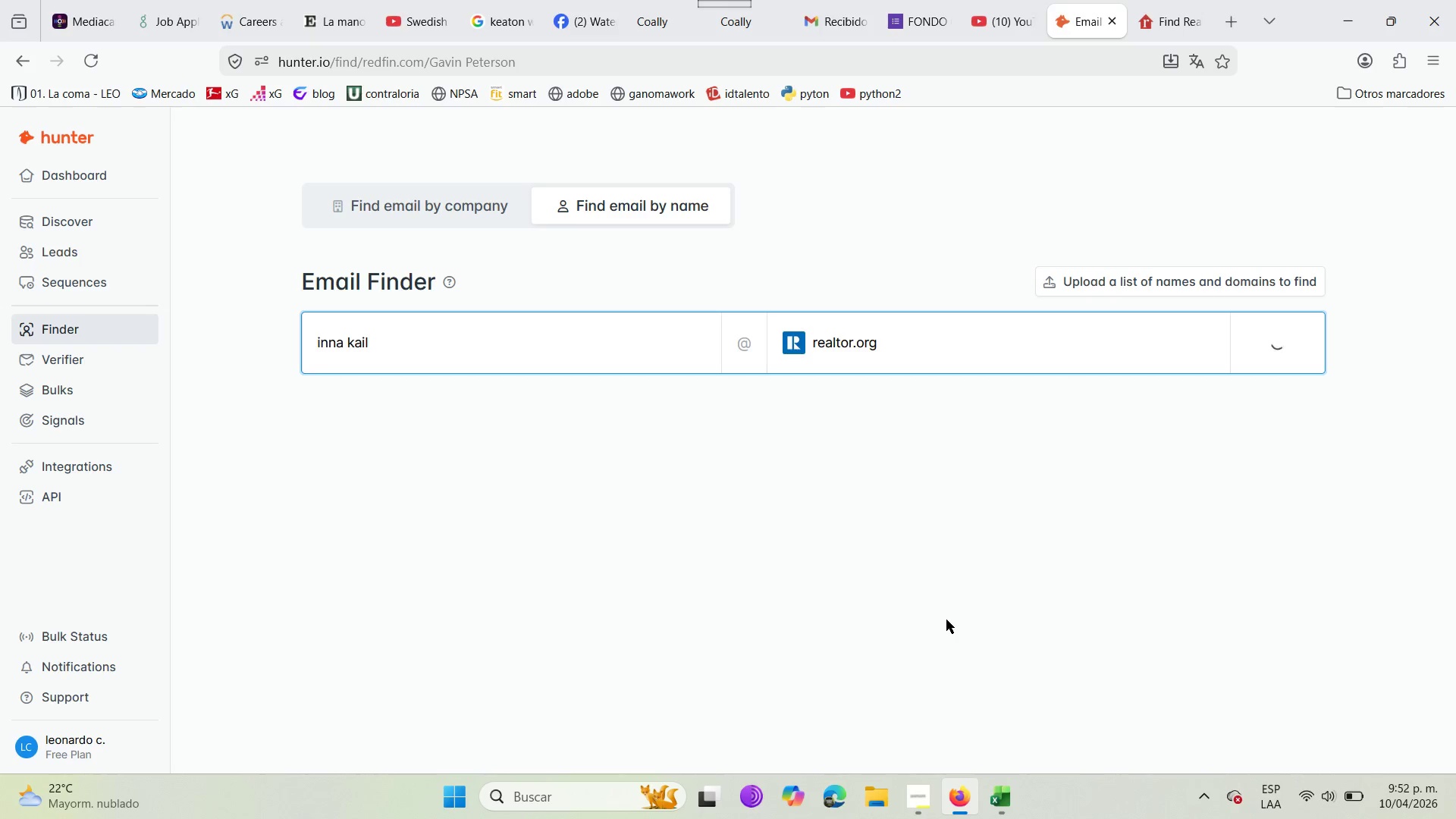 
left_click([1148, 0])
 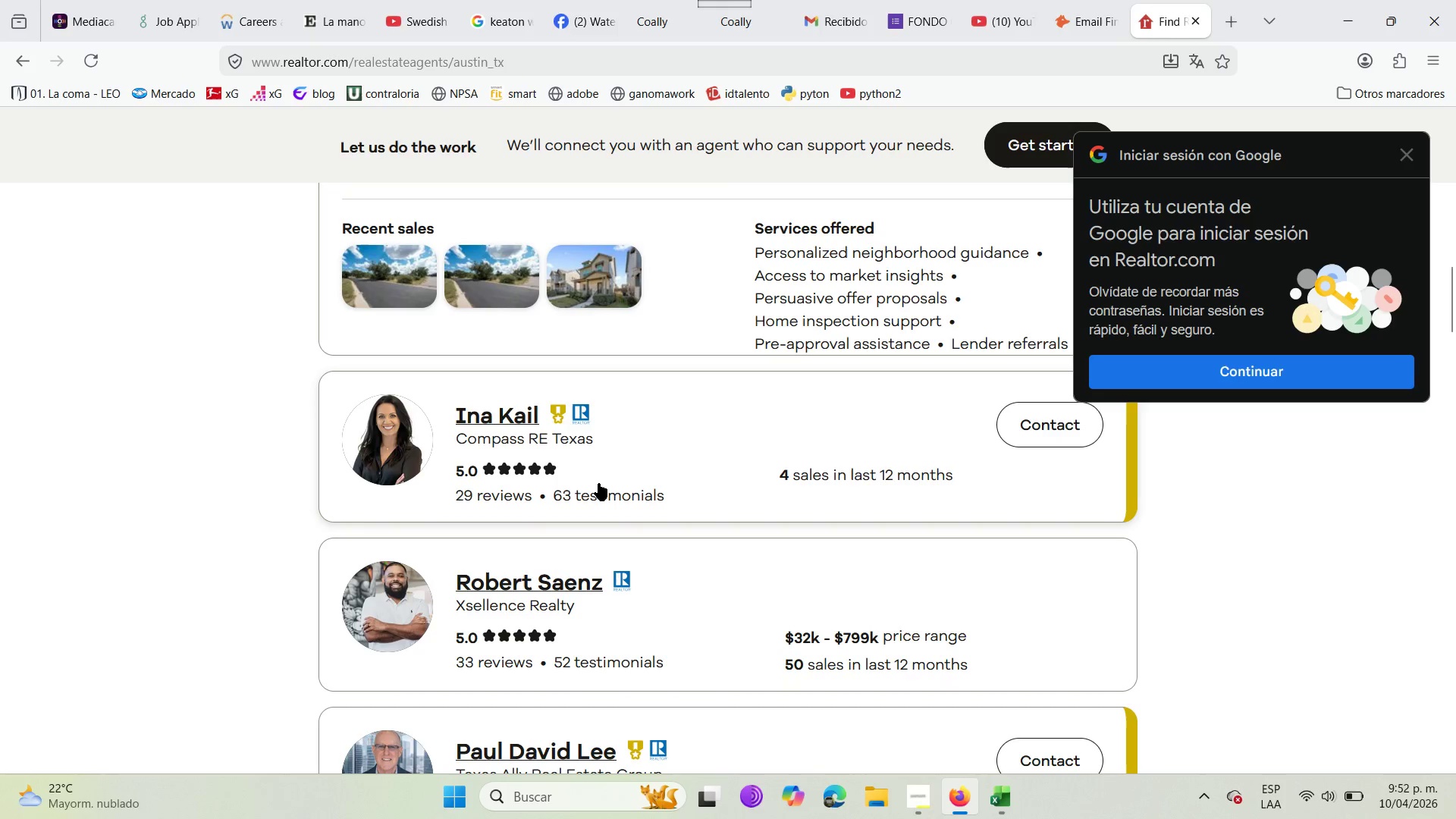 
scroll: coordinate [621, 481], scroll_direction: down, amount: 4.0
 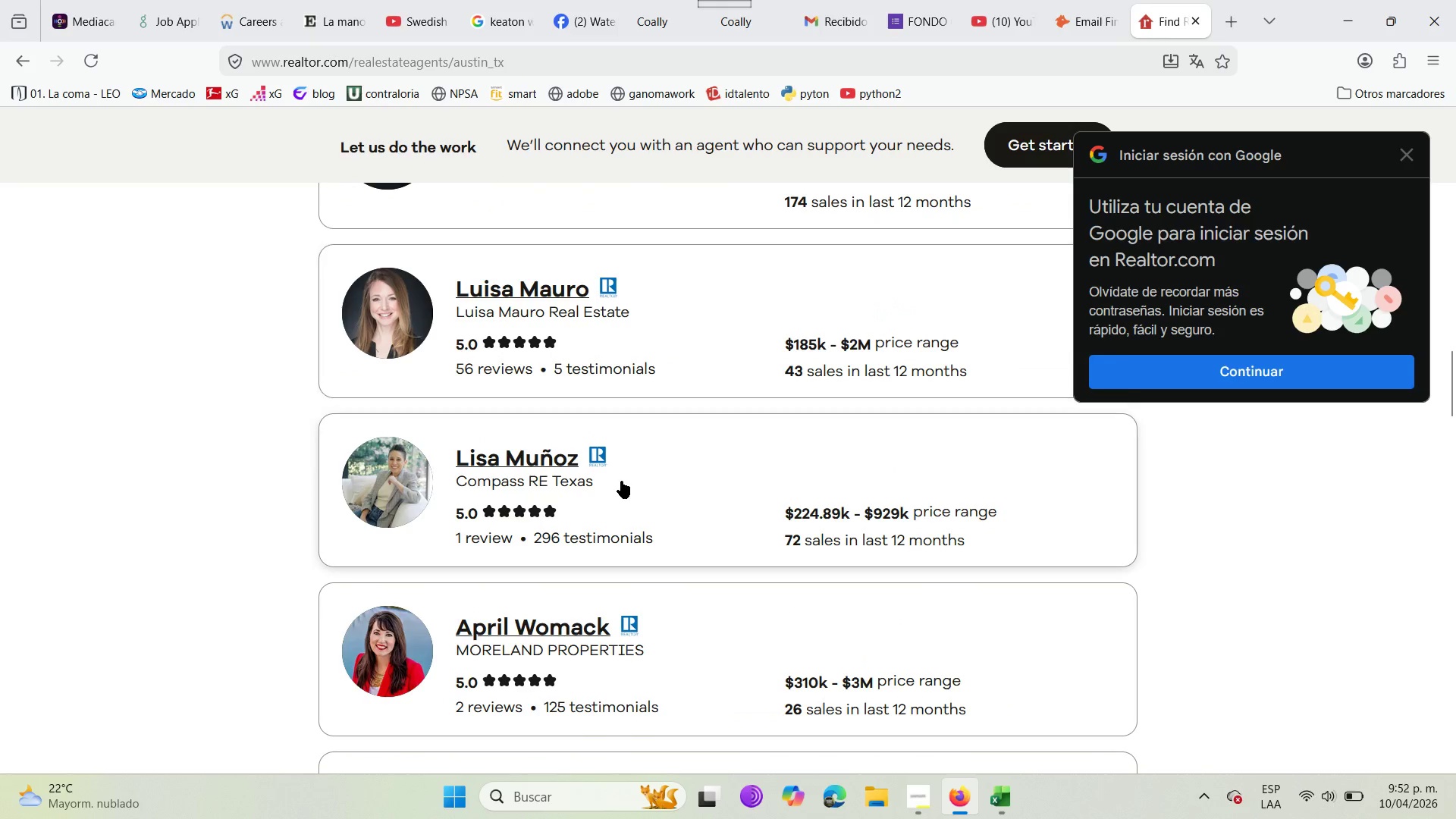 
scroll: coordinate [621, 481], scroll_direction: up, amount: 1.0
 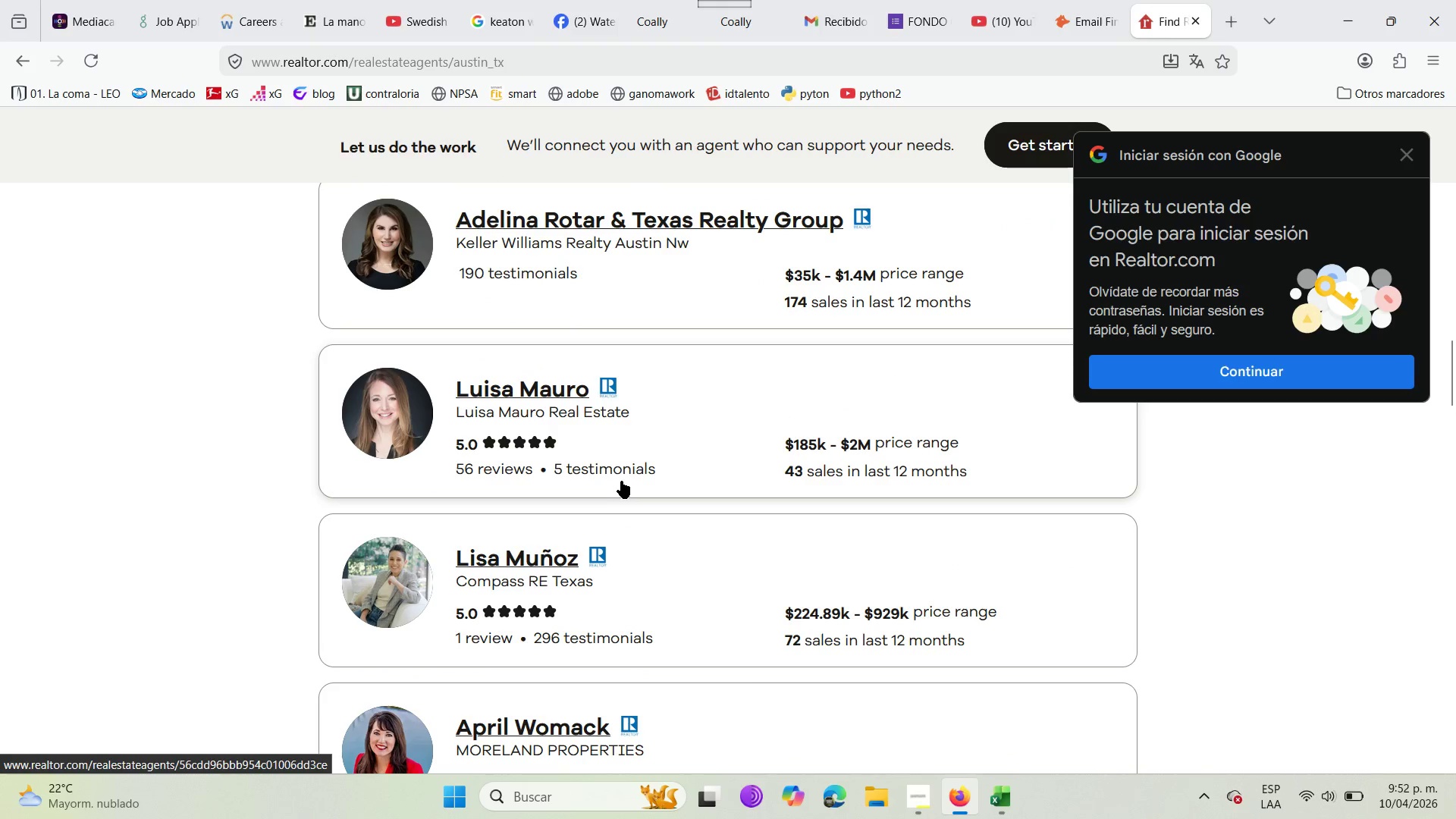 
scroll: coordinate [623, 481], scroll_direction: down, amount: 16.0
 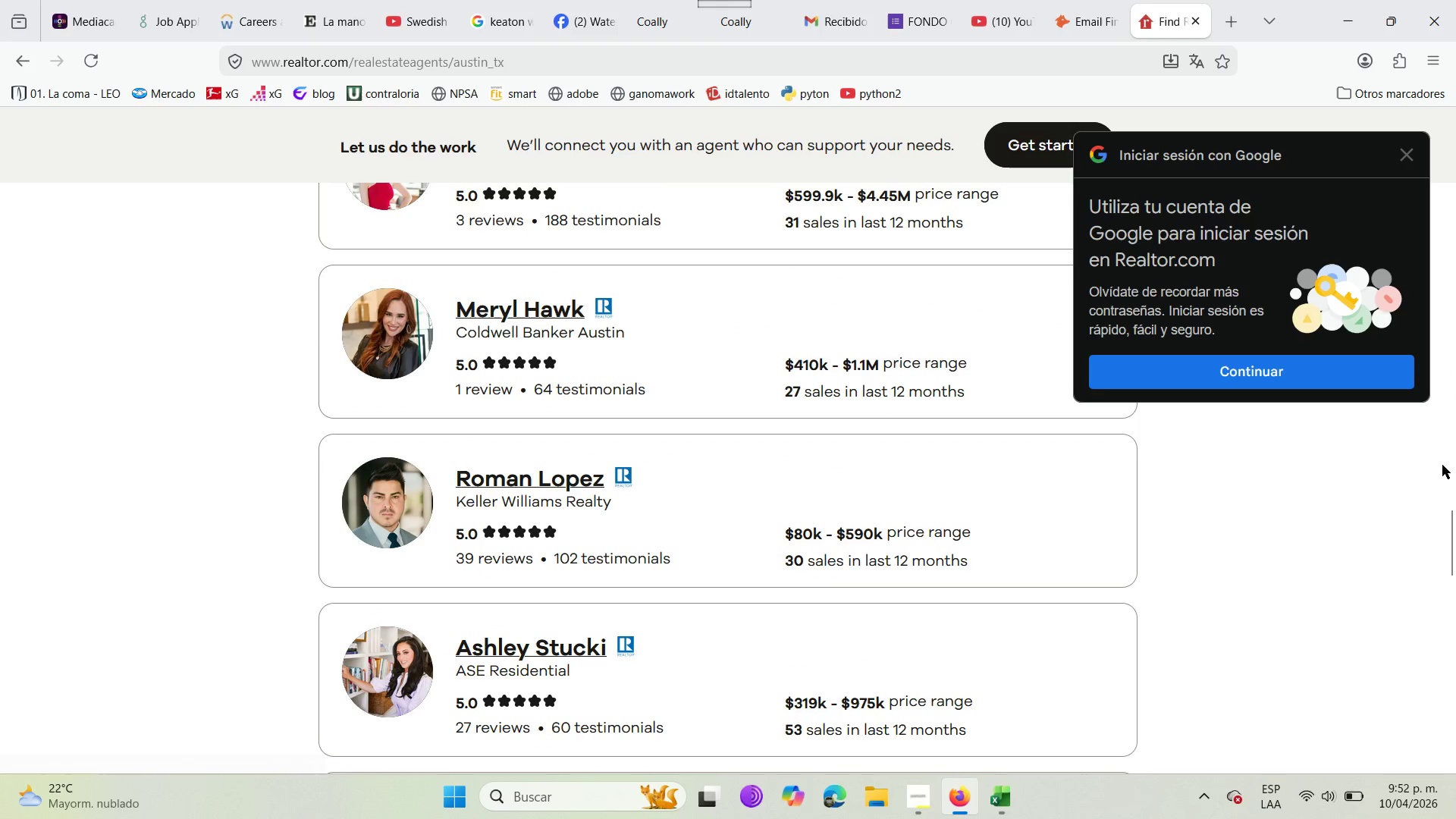 
left_click_drag(start_coordinate=[1448, 541], to_coordinate=[1455, 115])
 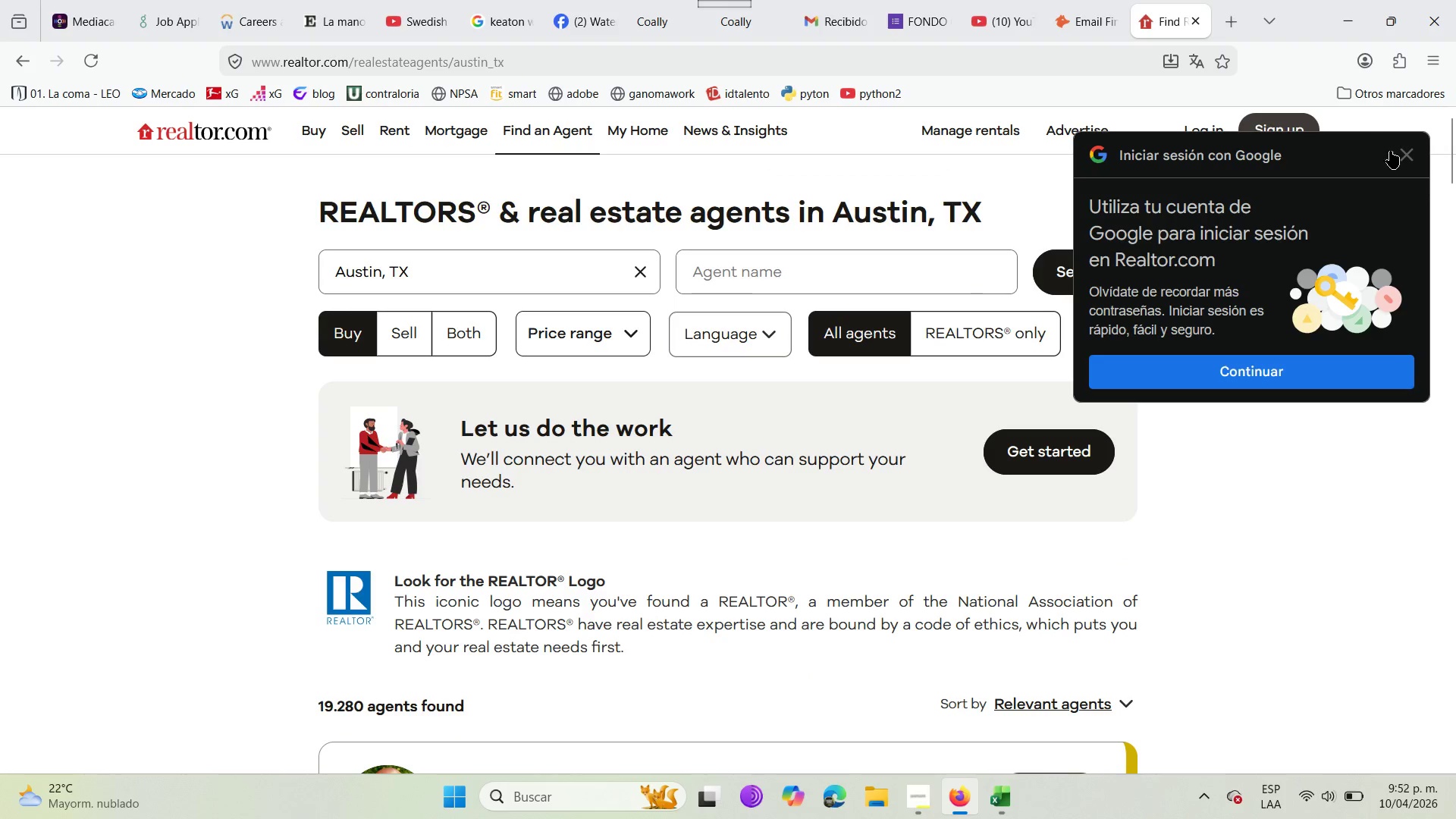 
left_click([1398, 155])
 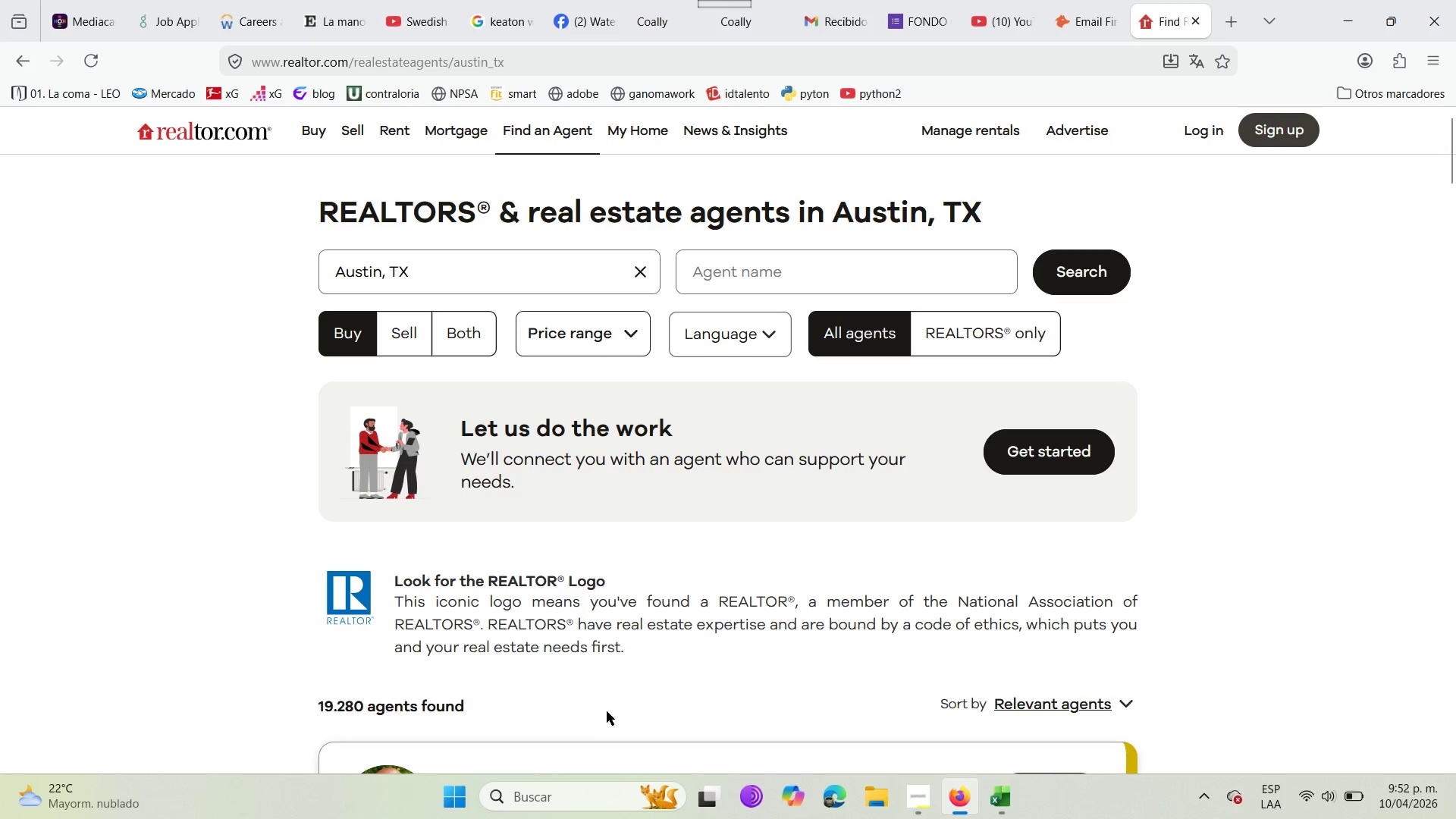 
scroll: coordinate [604, 694], scroll_direction: down, amount: 1.0
 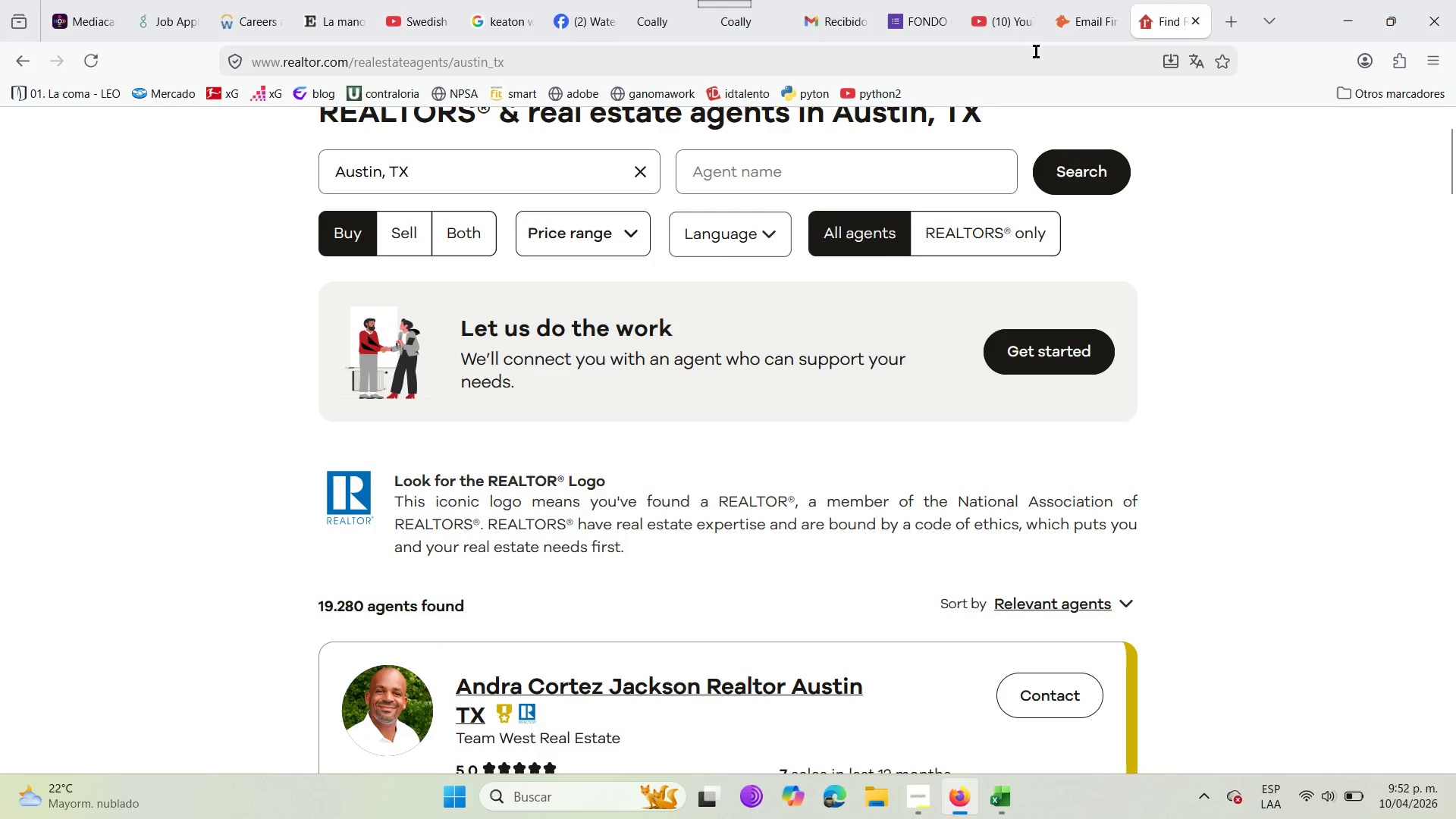 
left_click([1052, 0])
 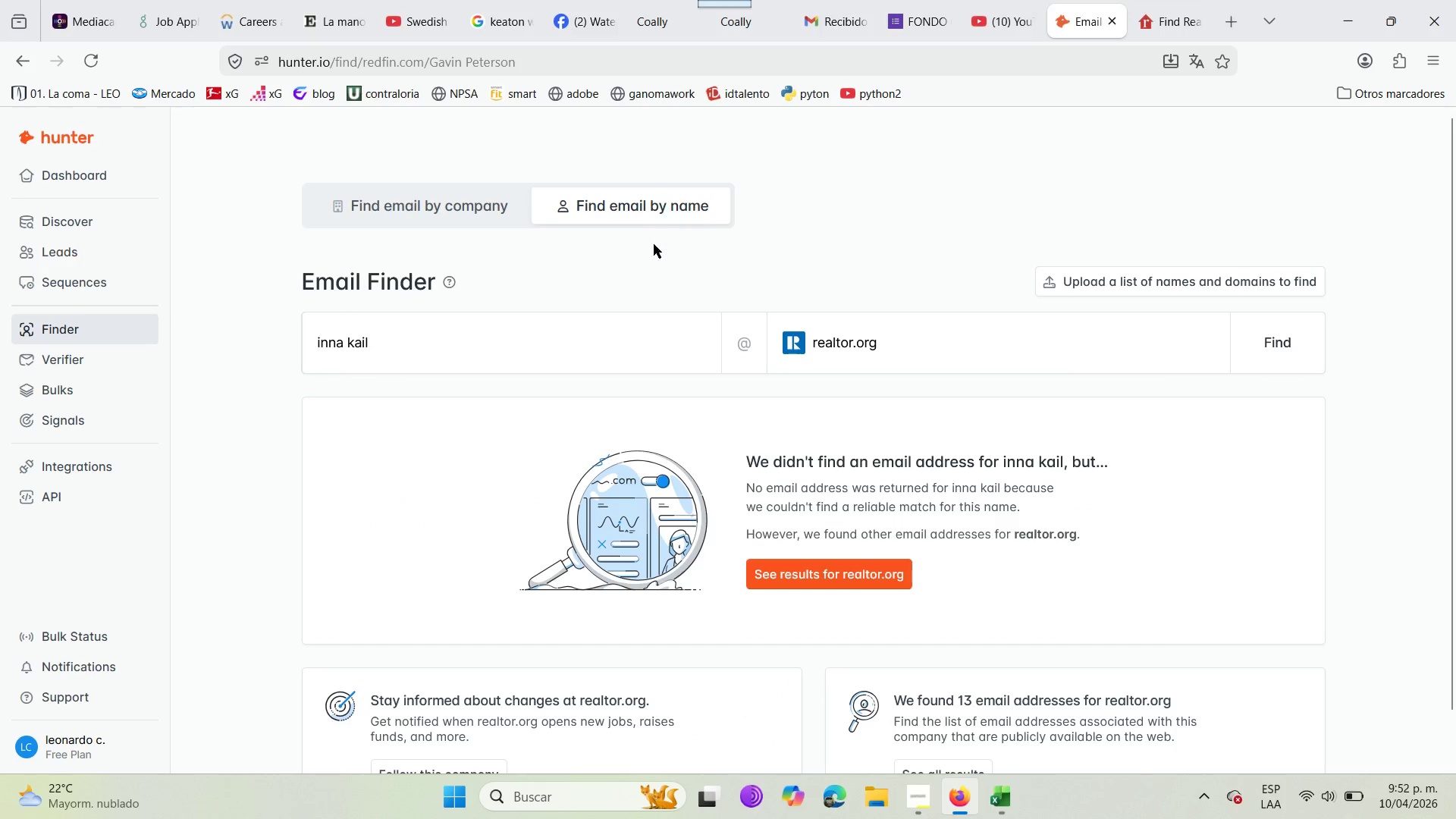 
left_click([1134, 0])
 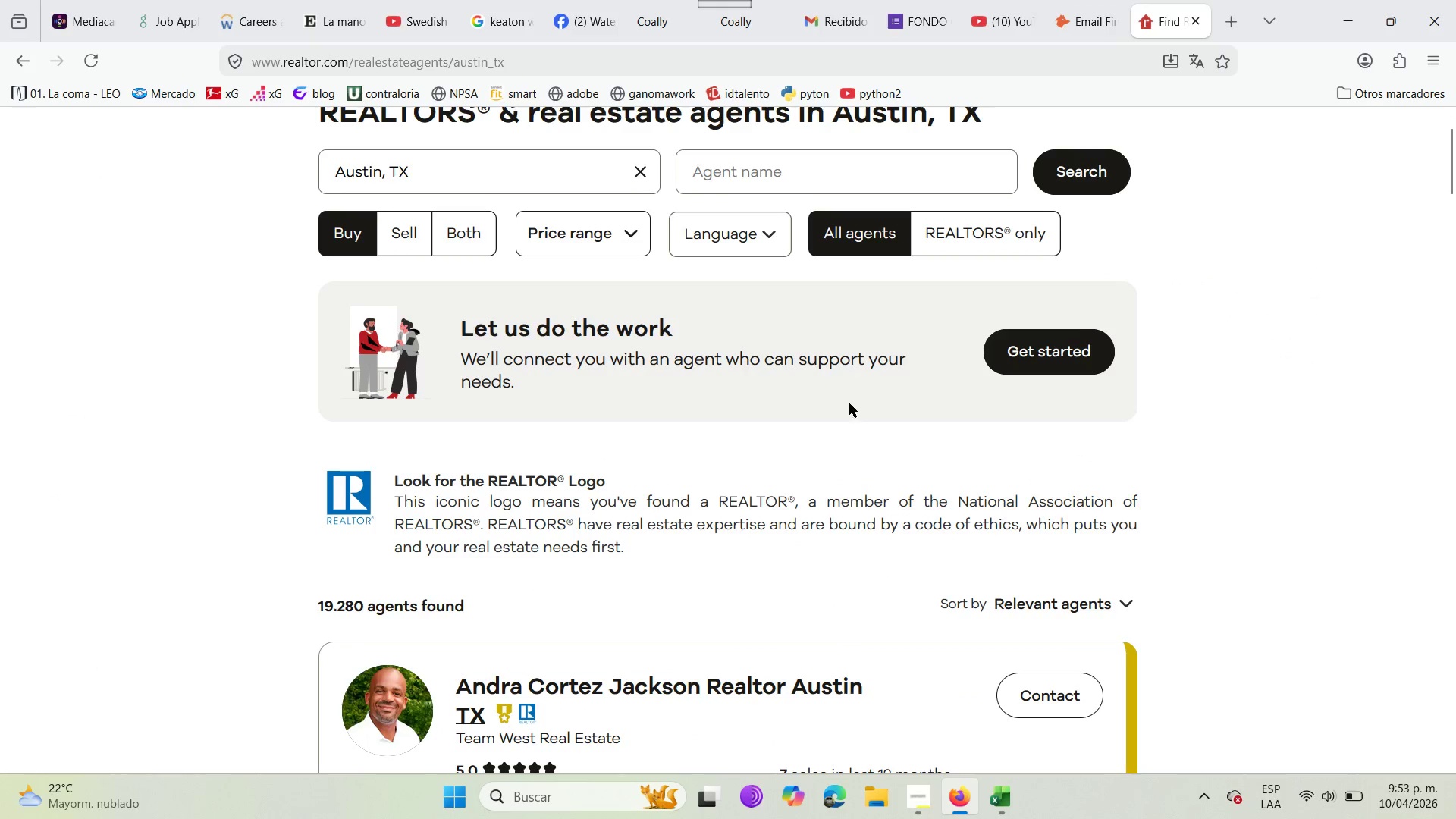 
scroll: coordinate [831, 450], scroll_direction: down, amount: 12.0
 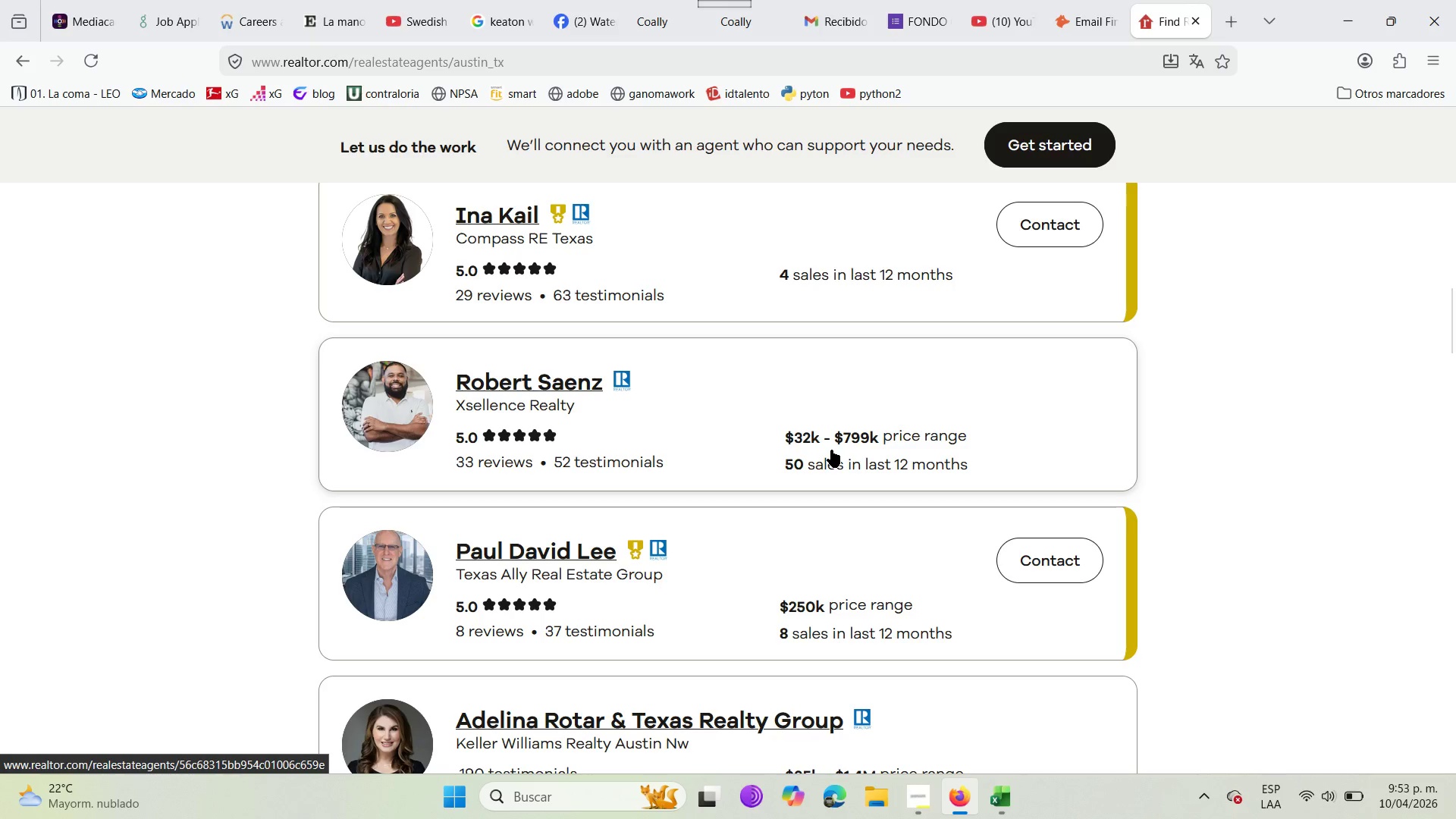 
left_click([1053, 0])
 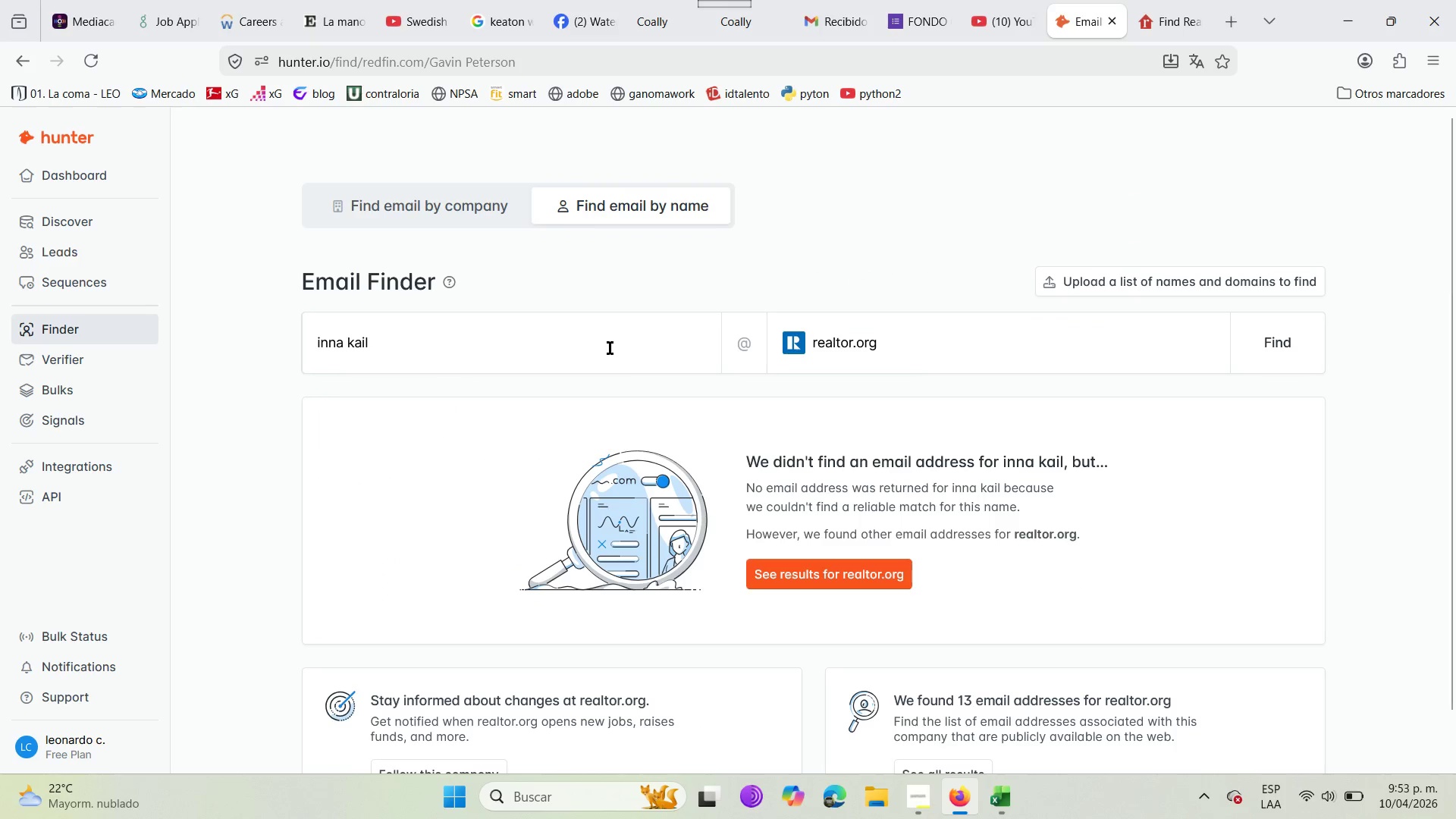 
left_click([605, 347])
 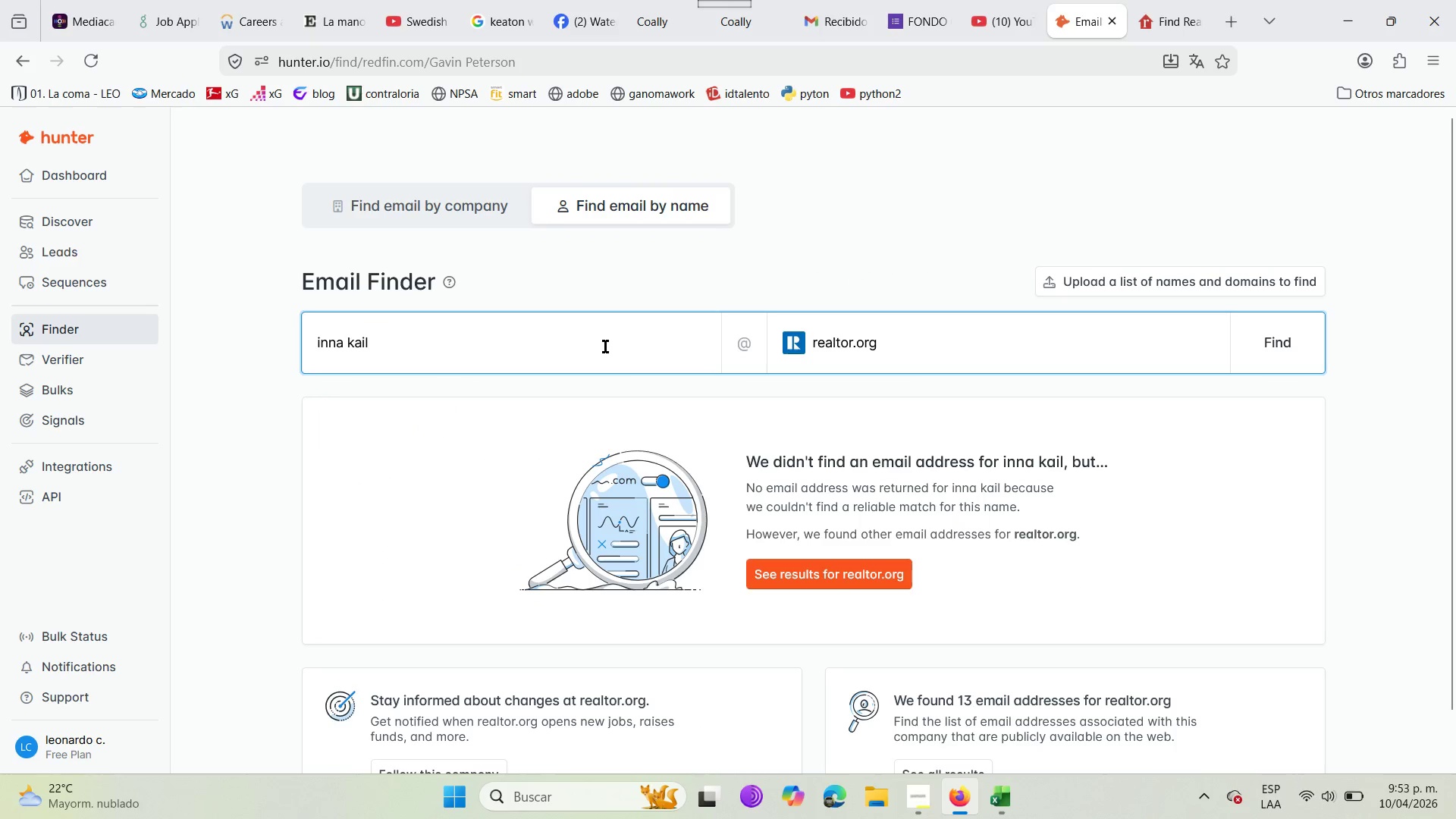 
hold_key(key=Backspace, duration=1.01)
 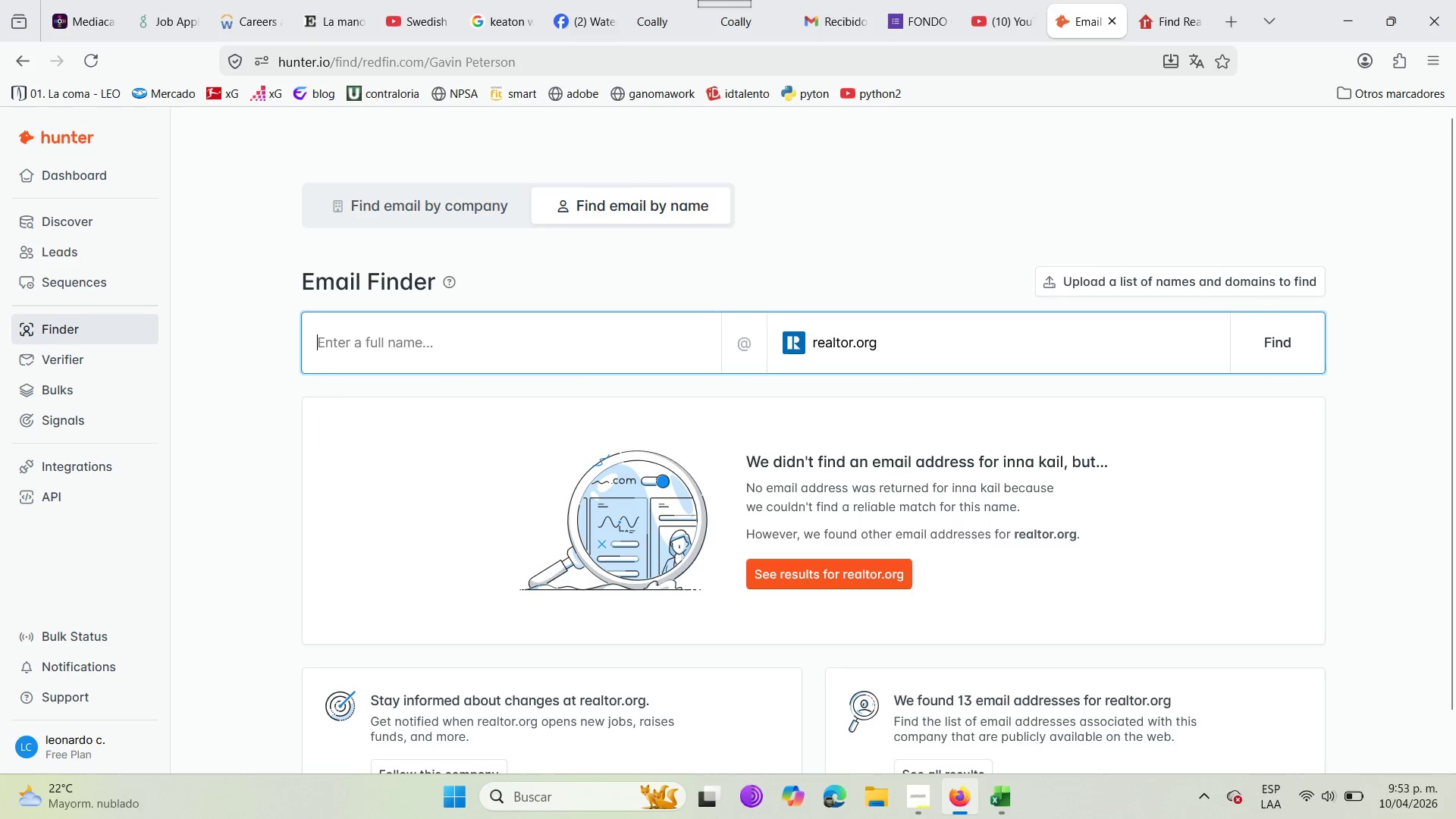 
type(pail )
key(Backspace)
key(Backspace)
key(Backspace)
key(Backspace)
type(aul david lee)
 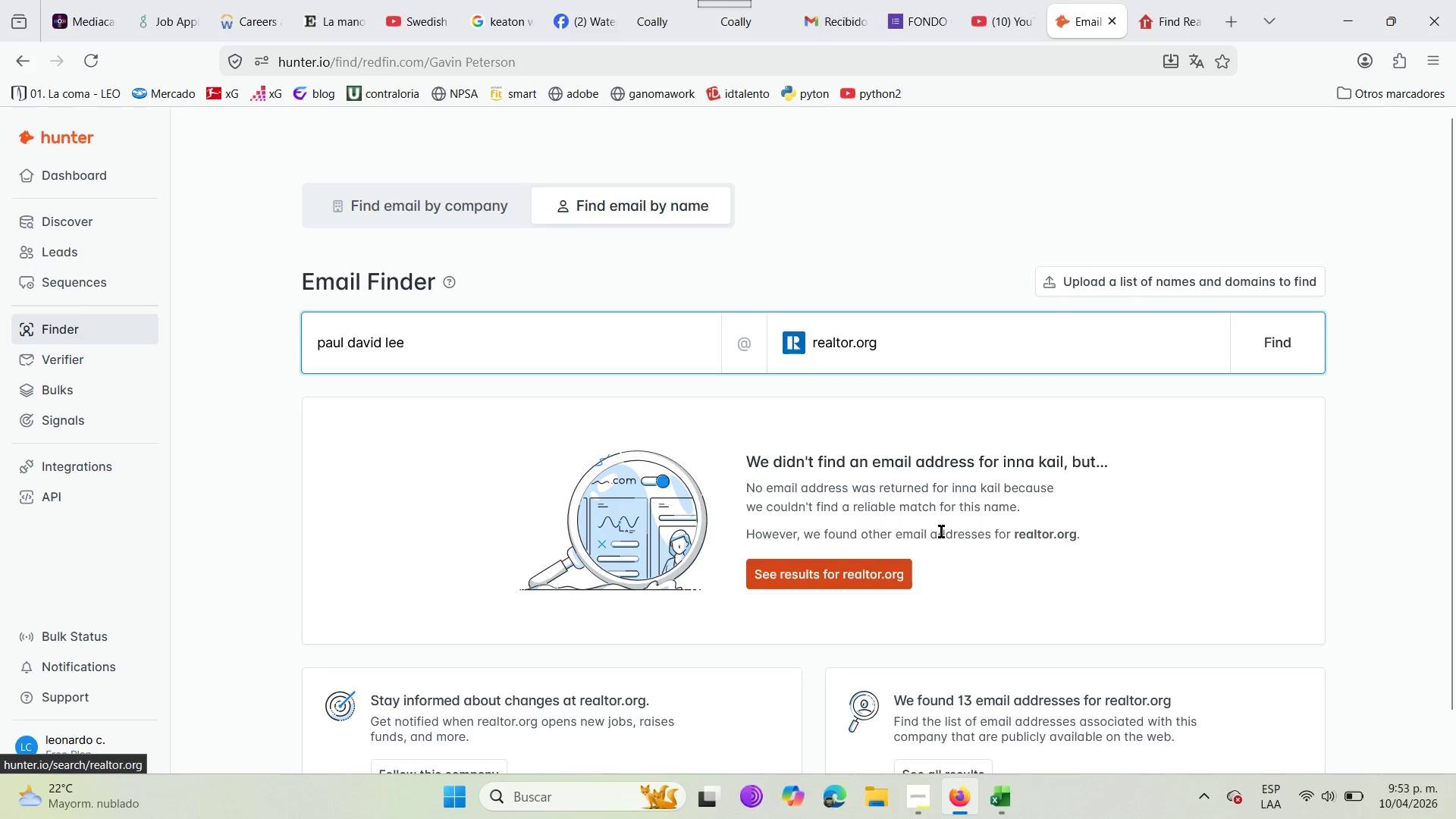 
wait(5.19)
 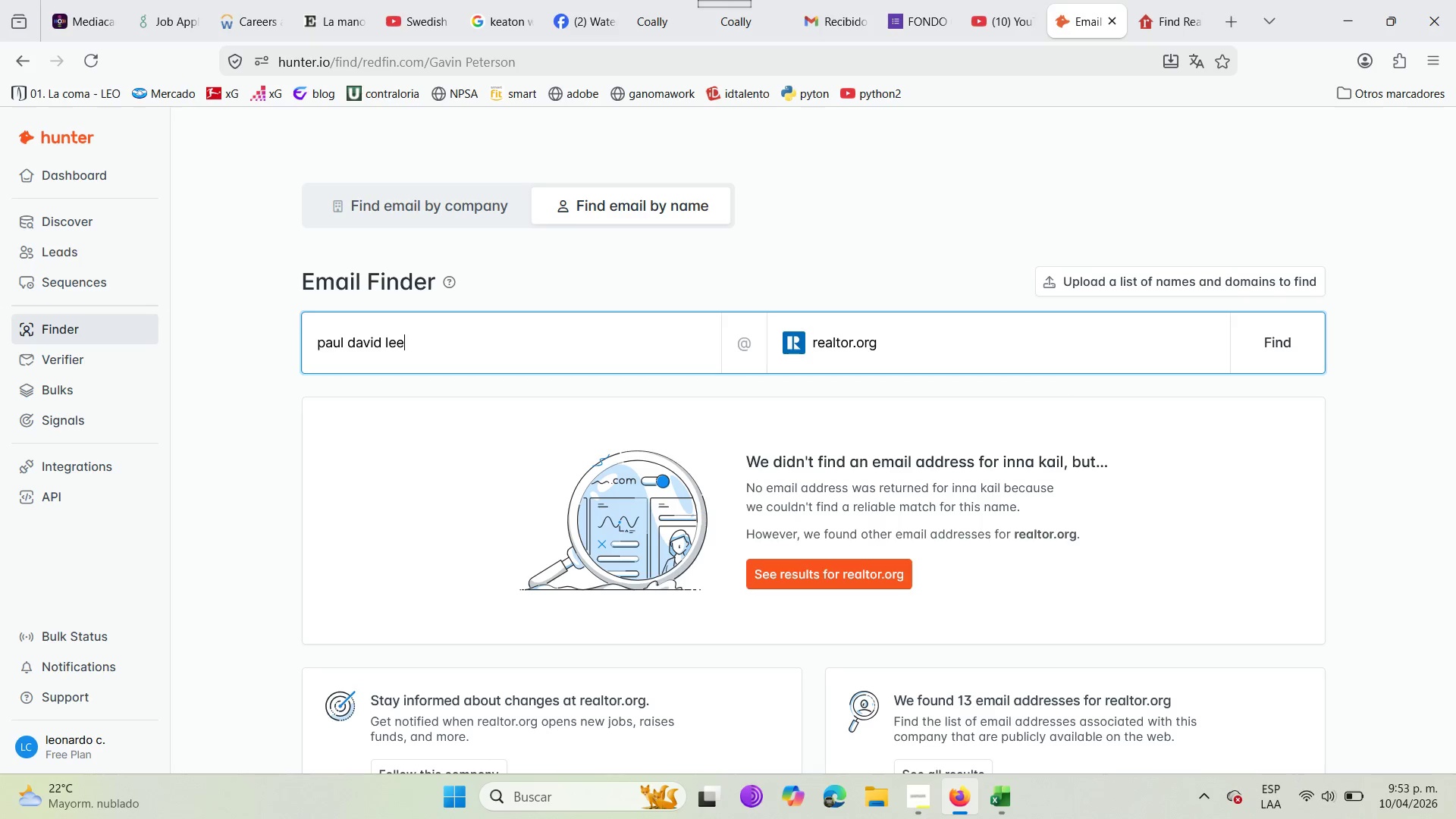 
left_click([1283, 353])
 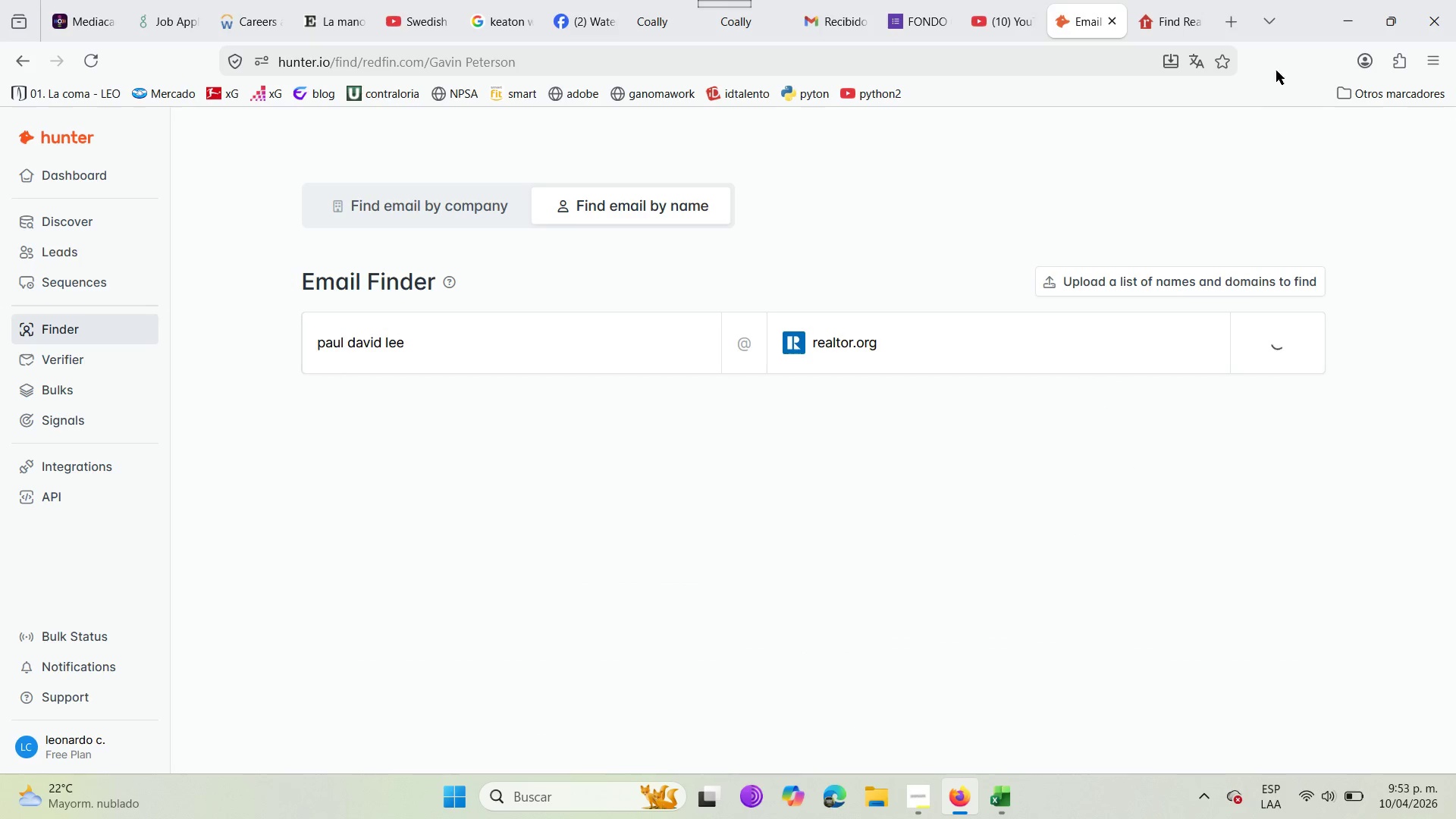 
left_click([1175, 0])
 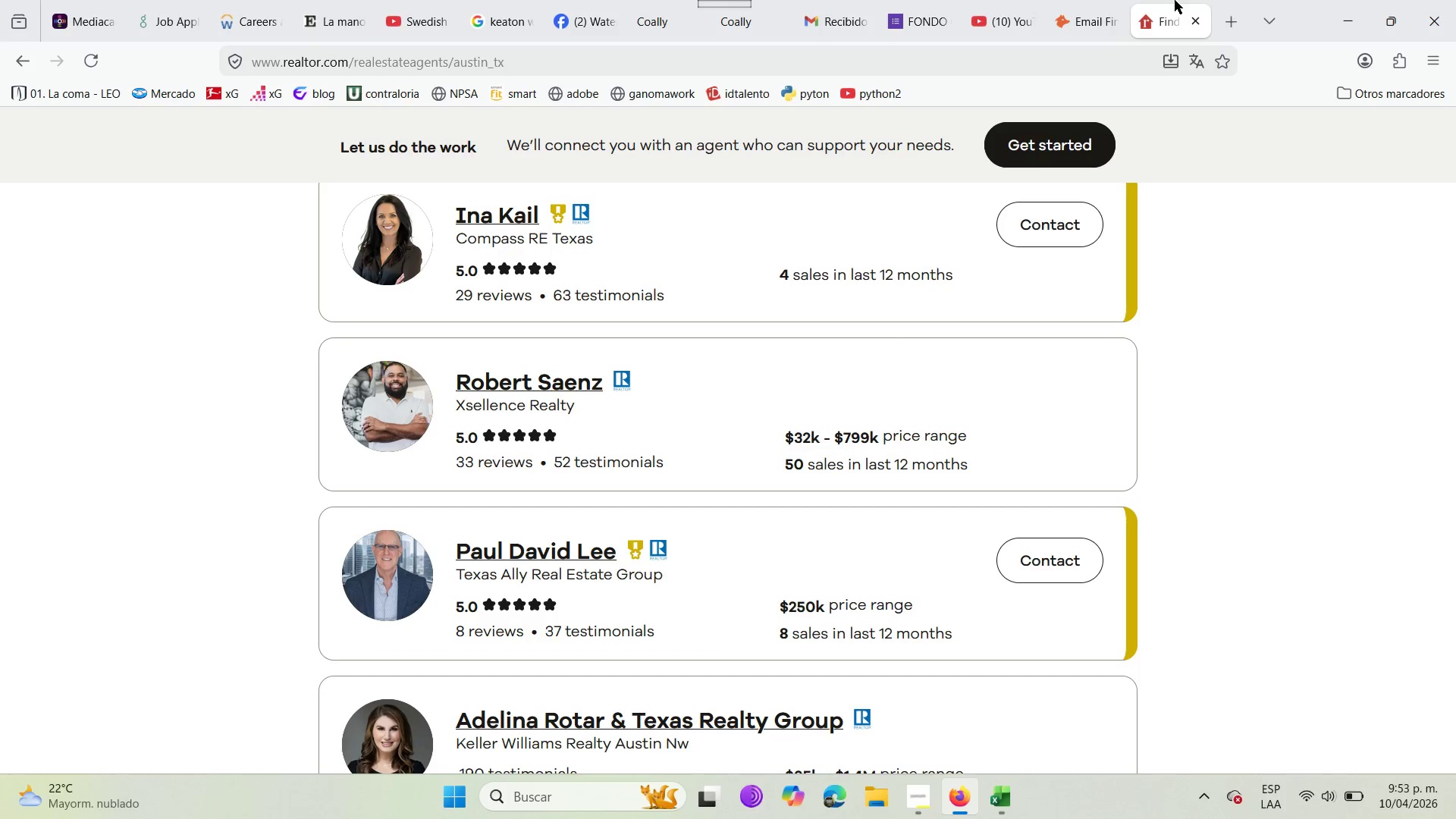 
double_click([1114, 0])
 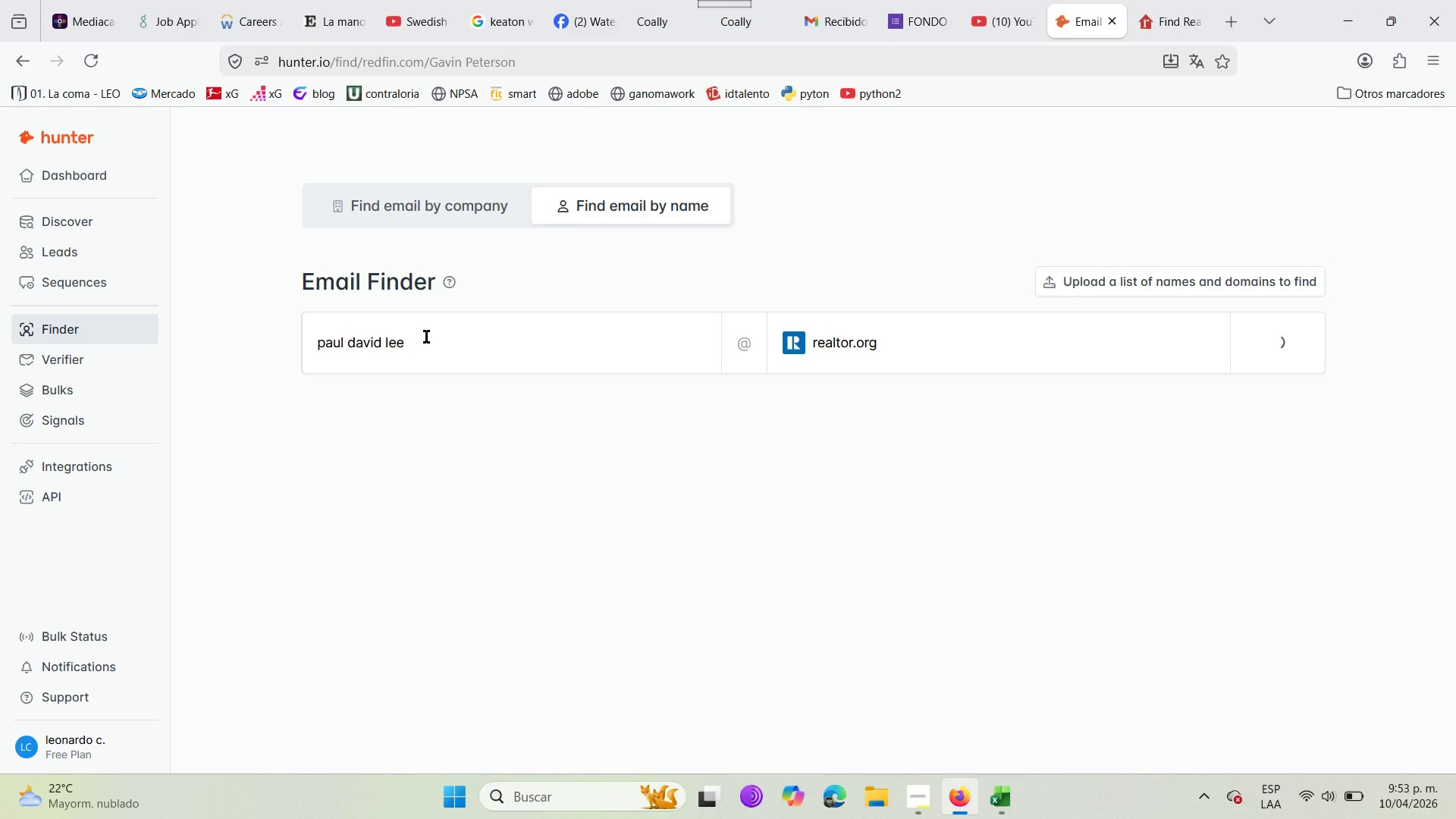 
left_click([1168, 0])
 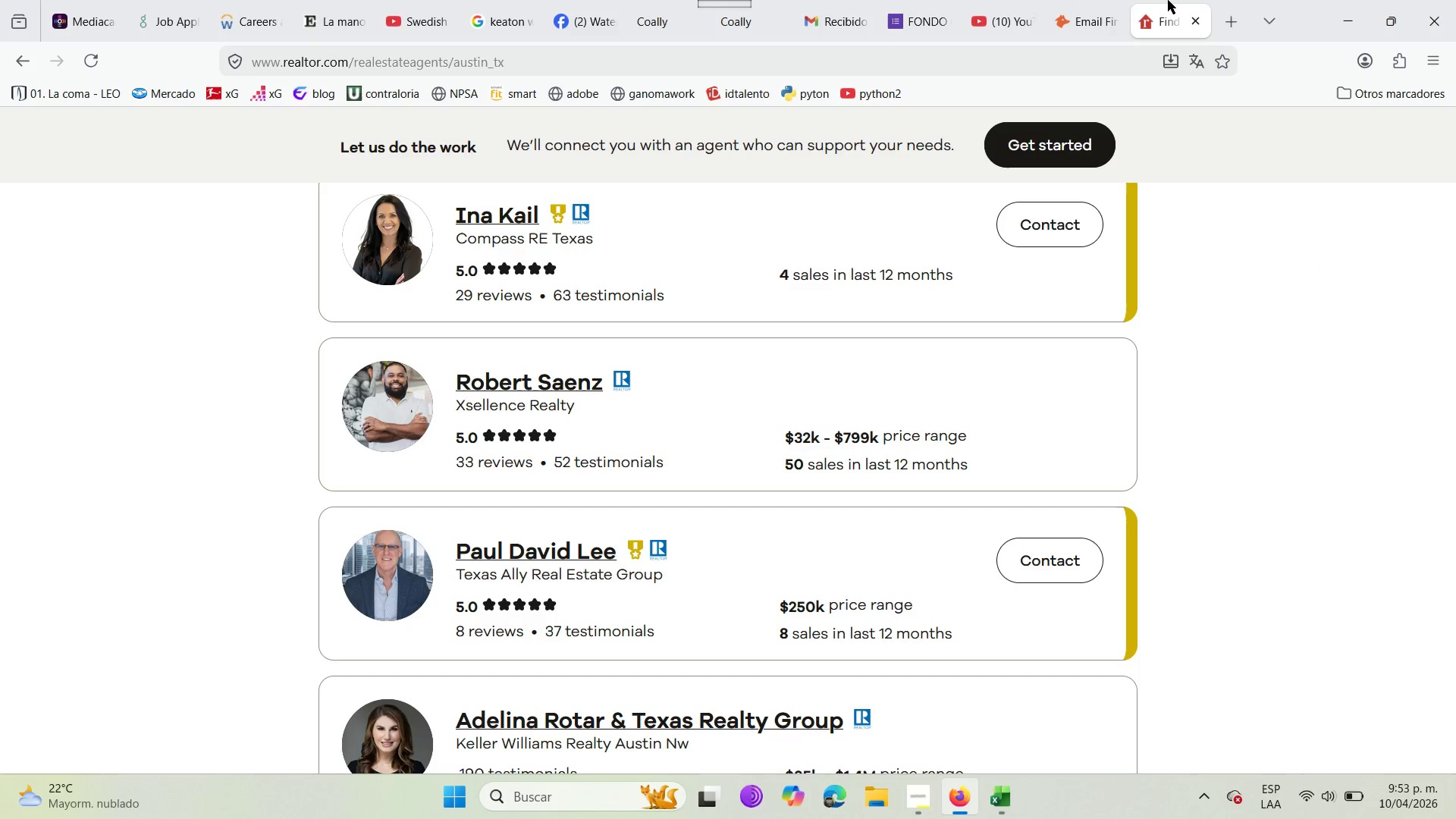 
left_click([1097, 0])
 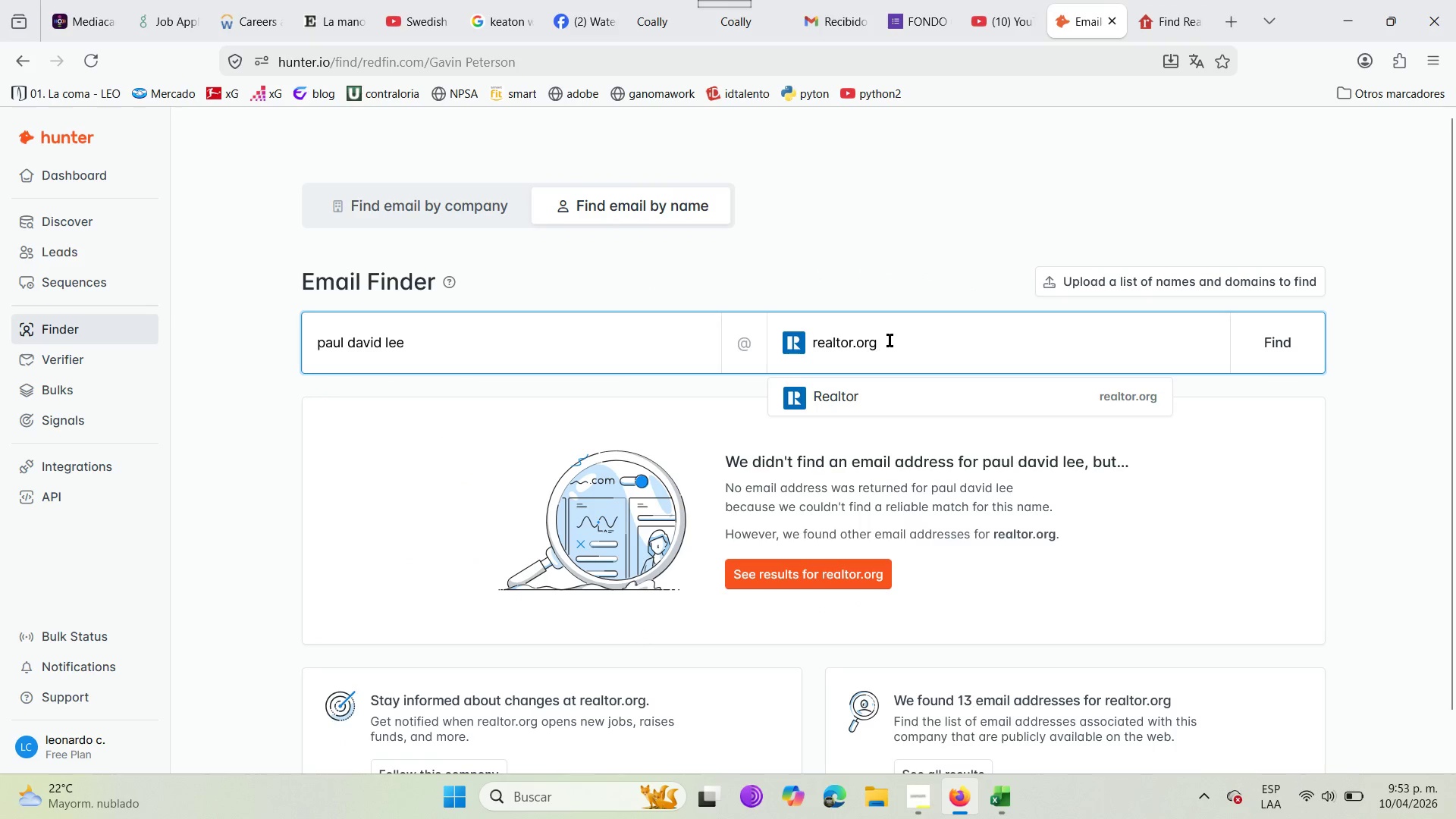 
hold_key(key=Backspace, duration=1.38)
 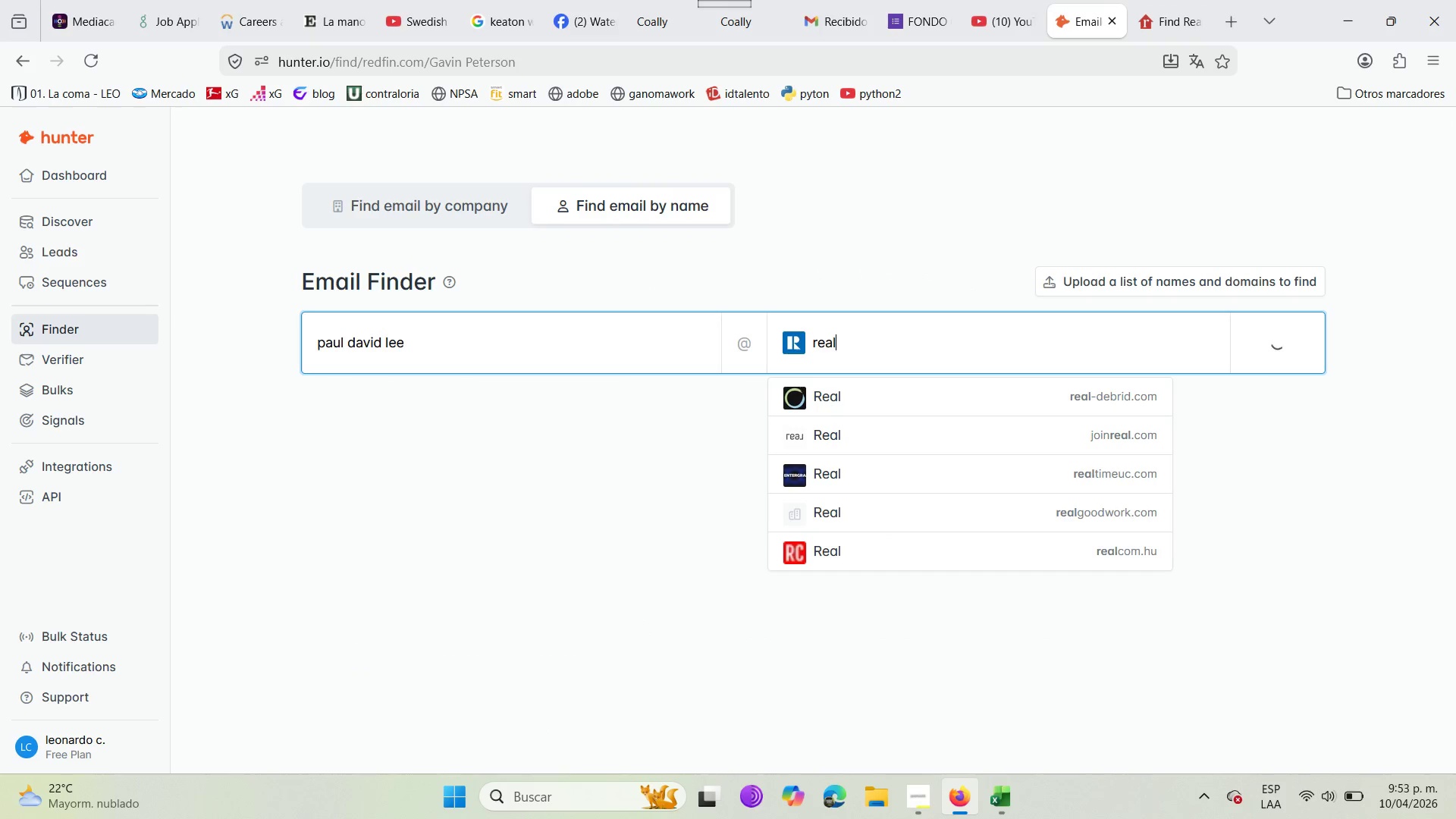 
key(Backspace)
 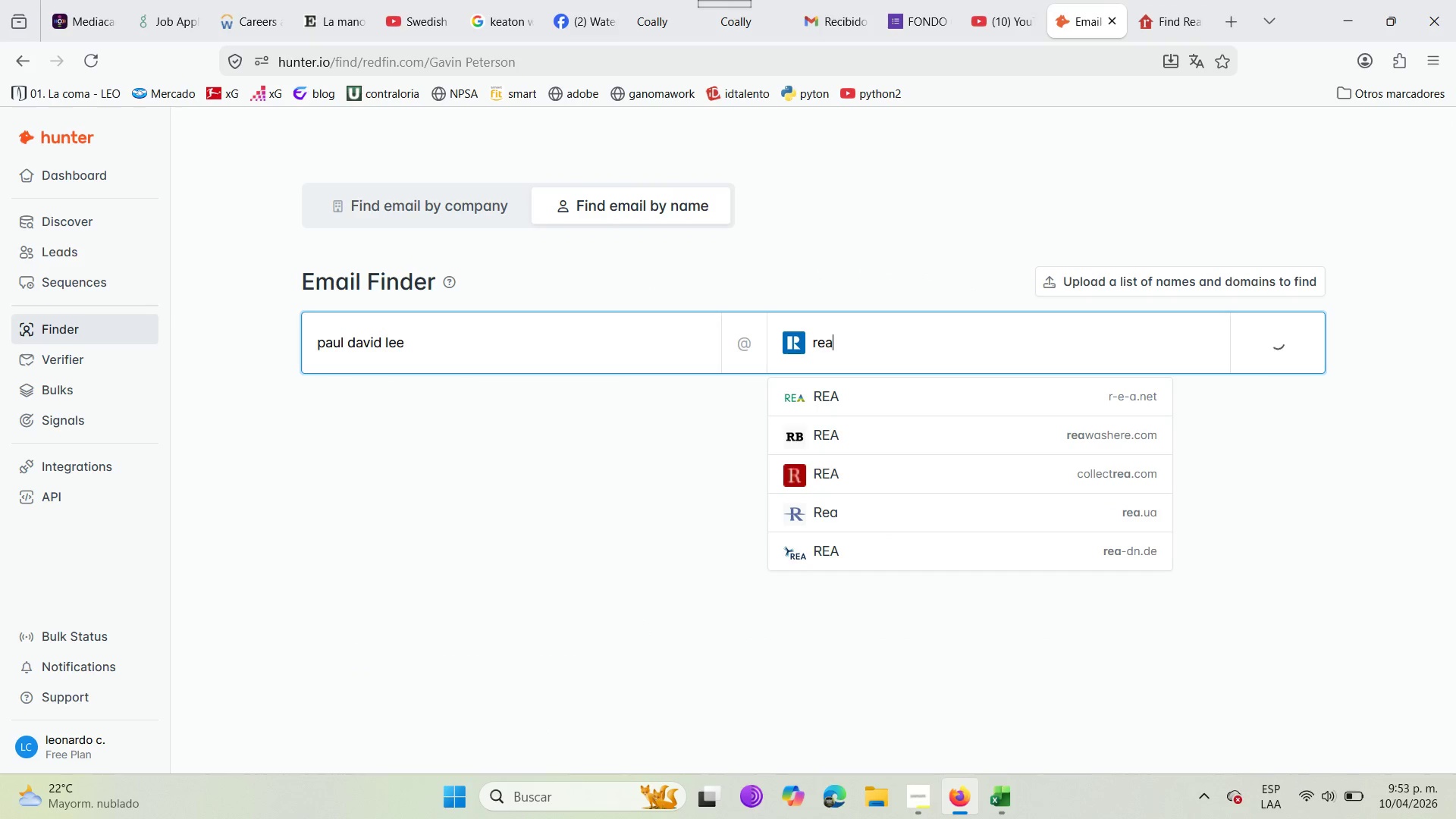 
key(Backspace)
 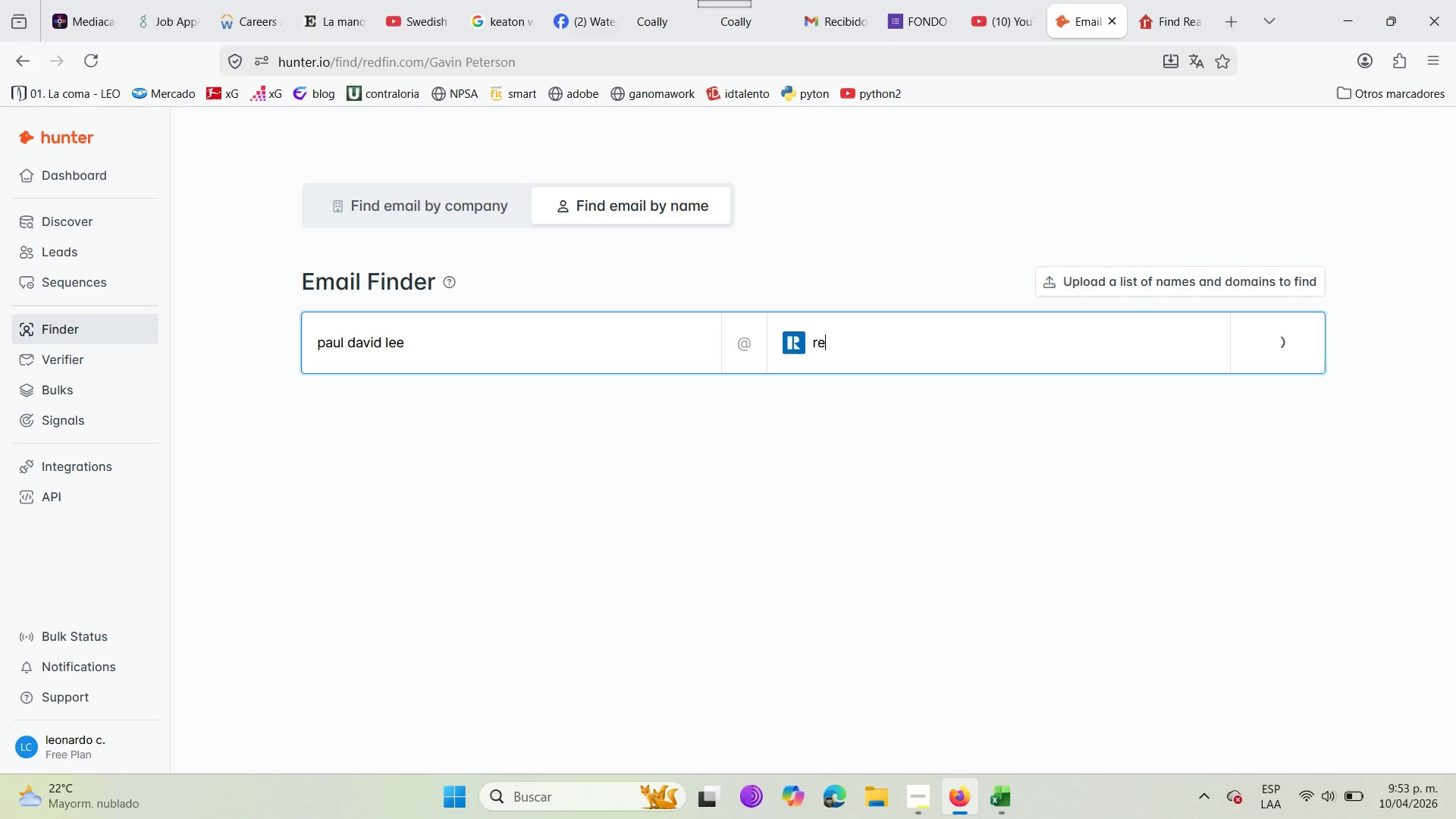 
key(Backspace)
 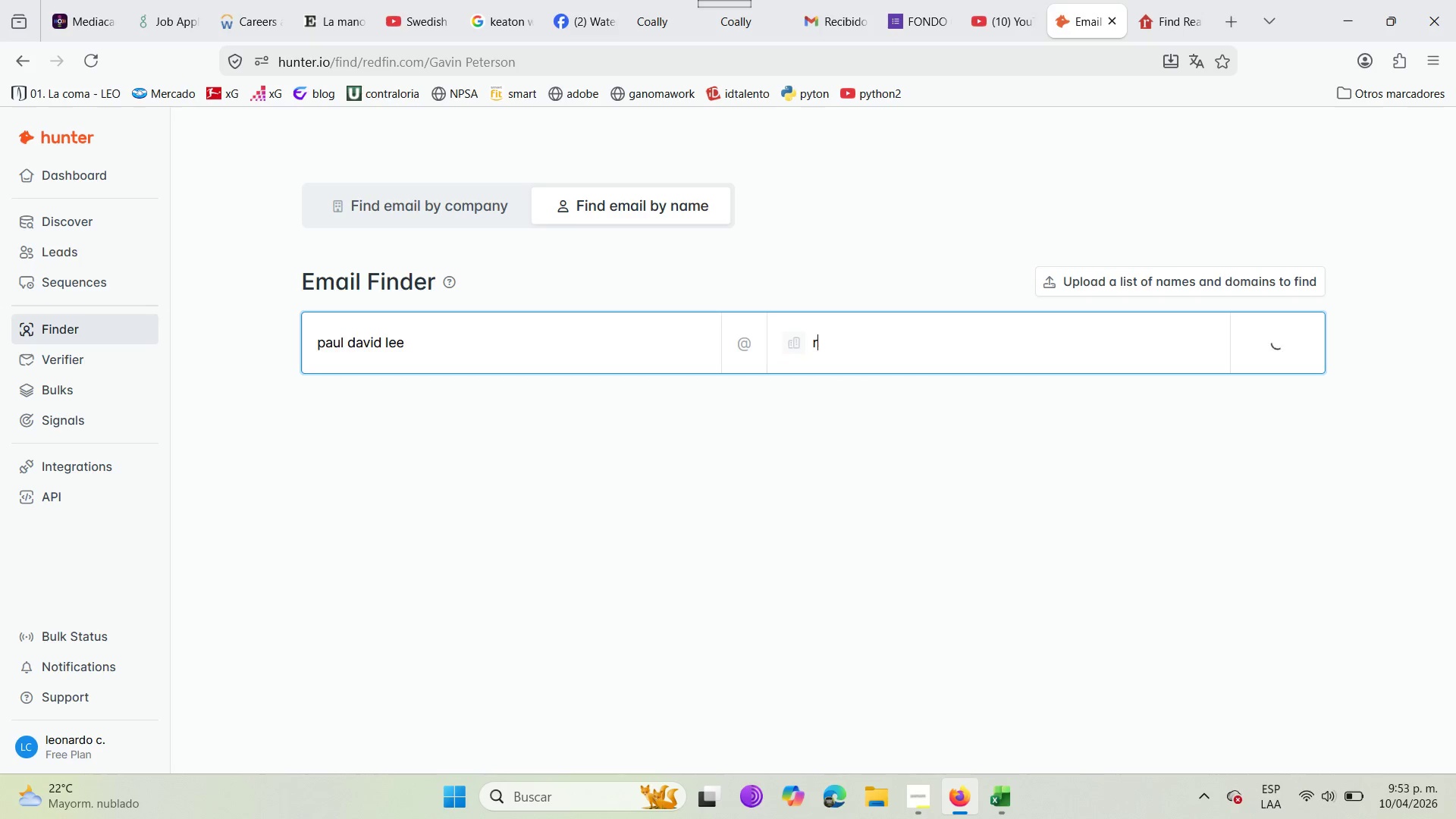 
key(Backspace)
 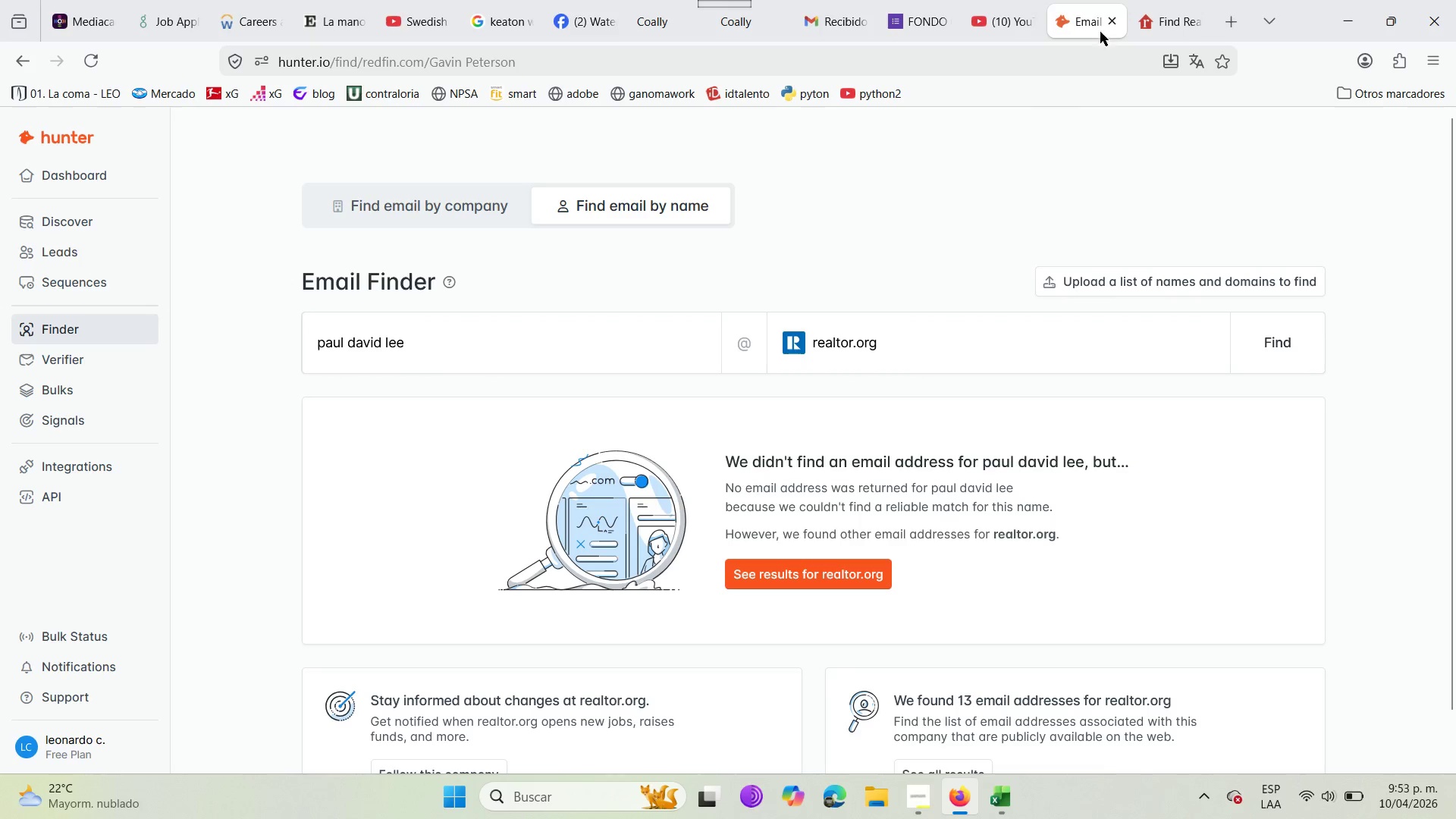 
left_click([1156, 0])
 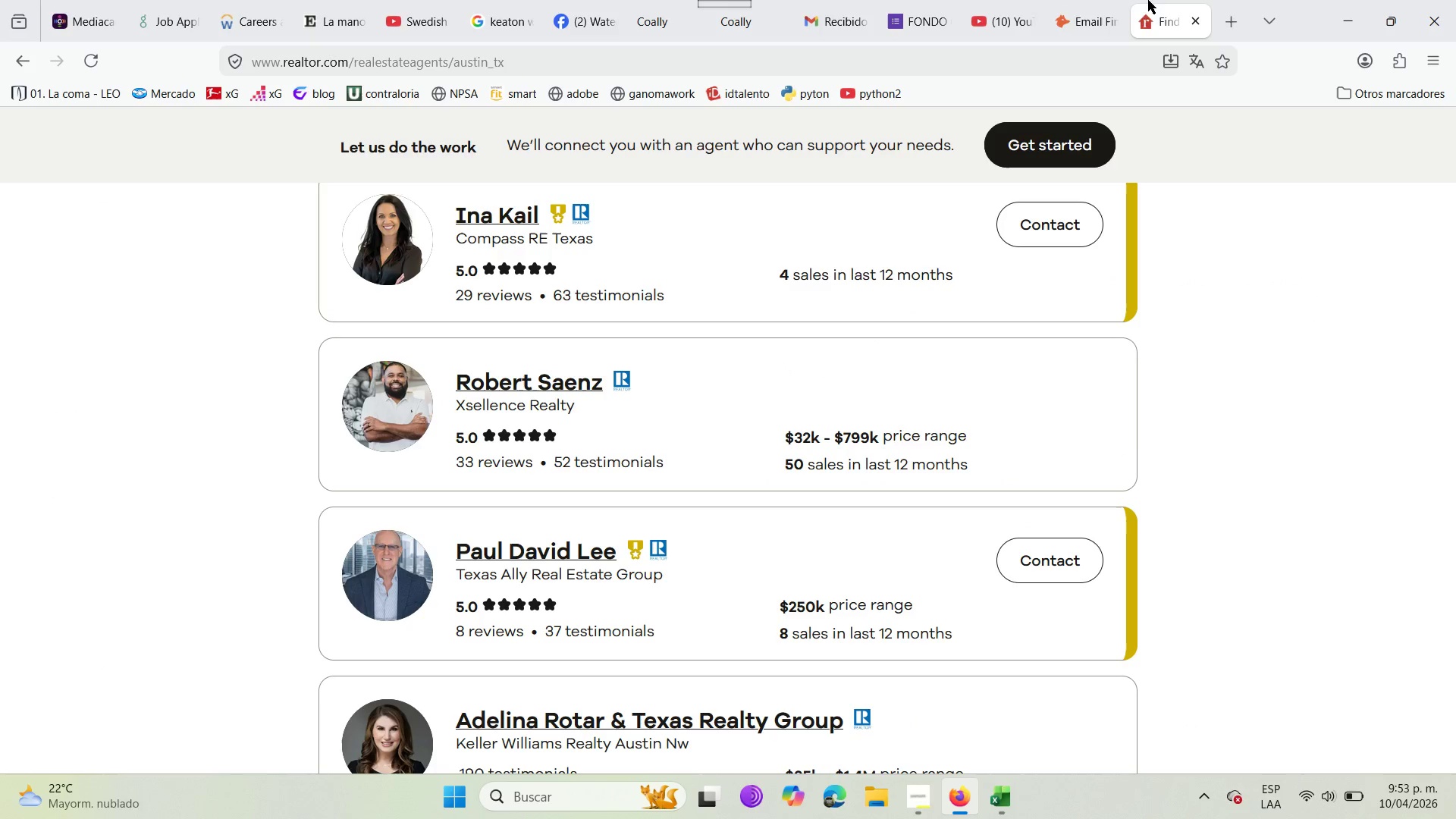 
left_click([1071, 0])
 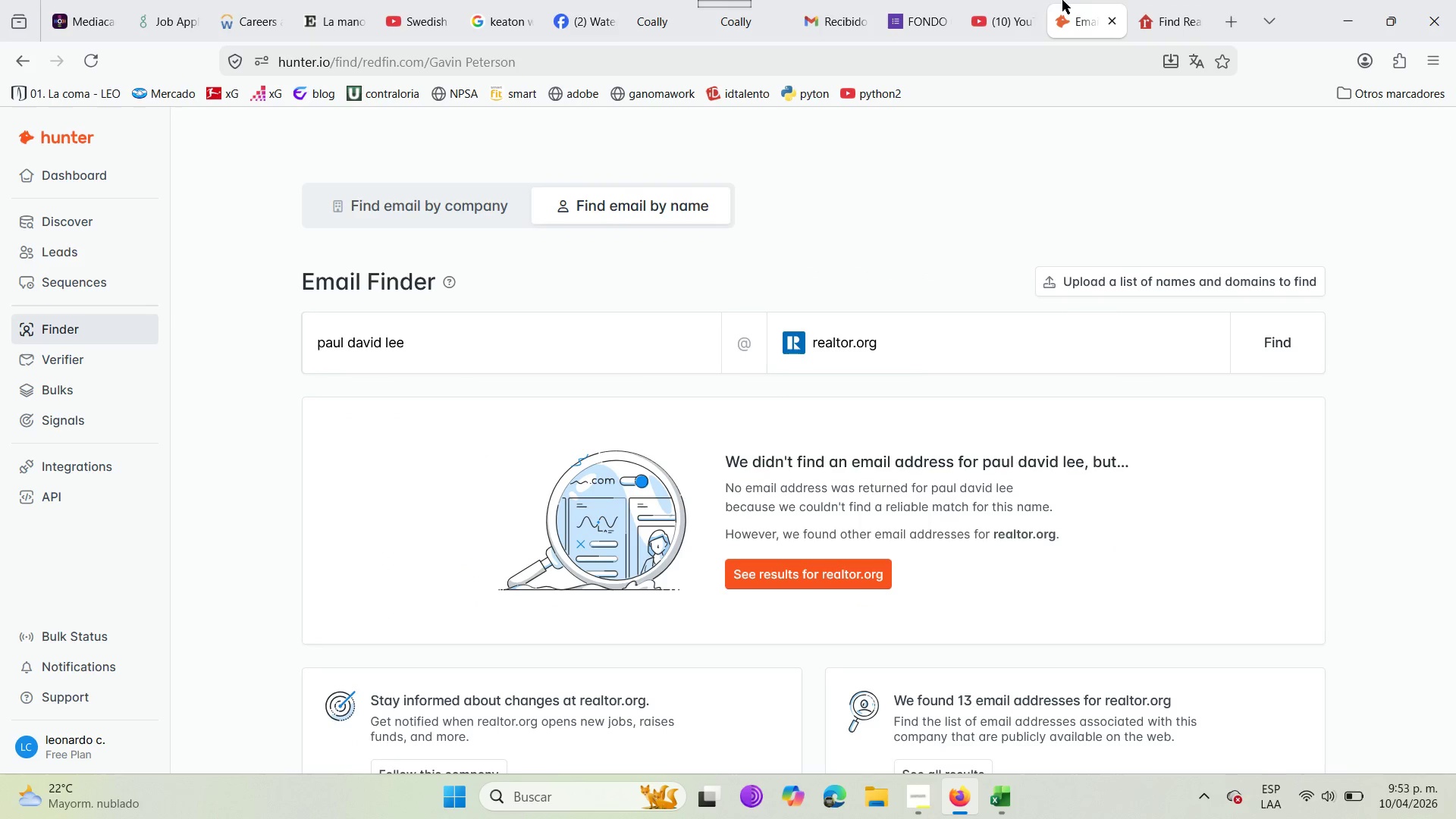 
type(fin)
 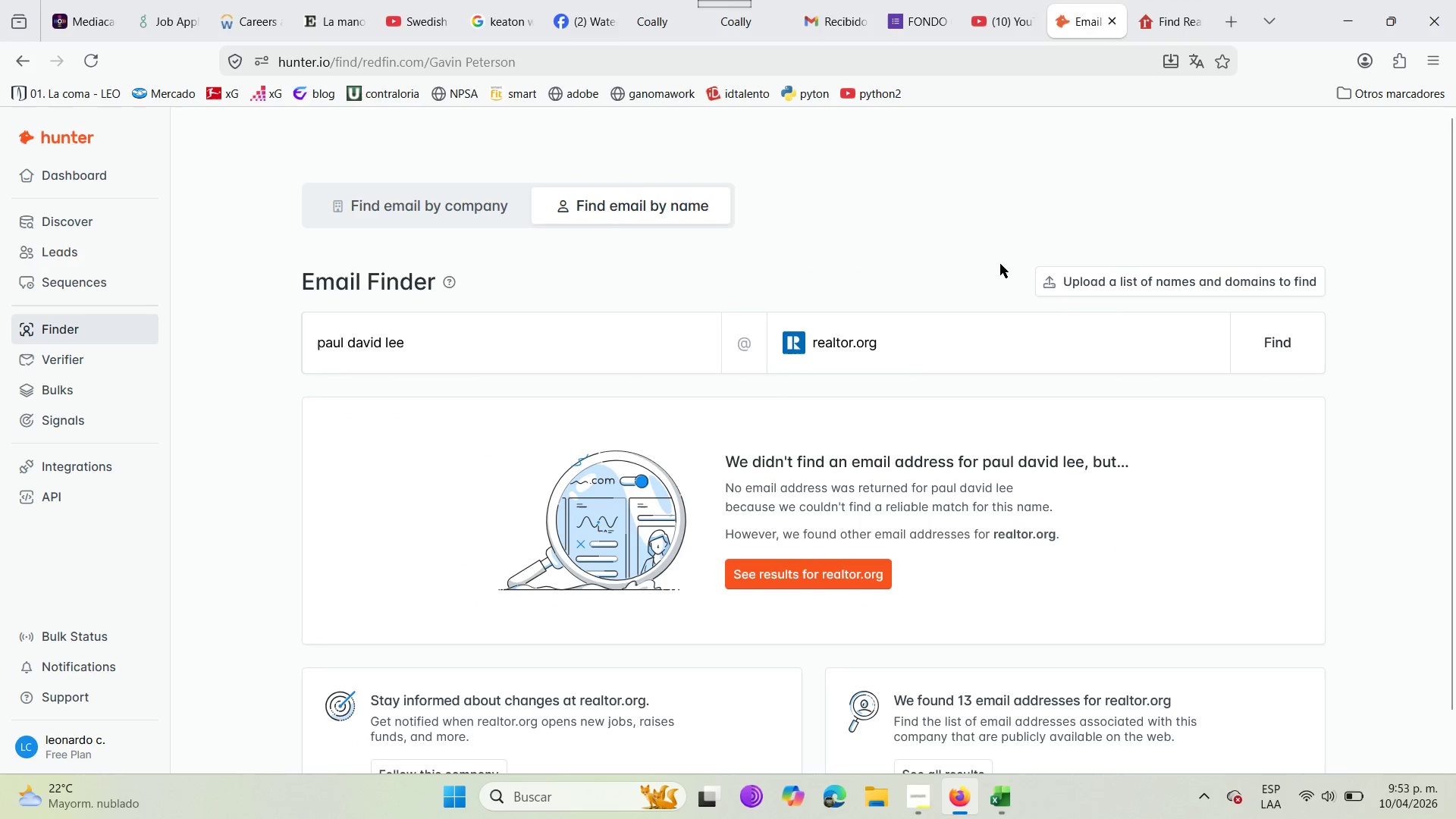 
left_click([948, 344])
 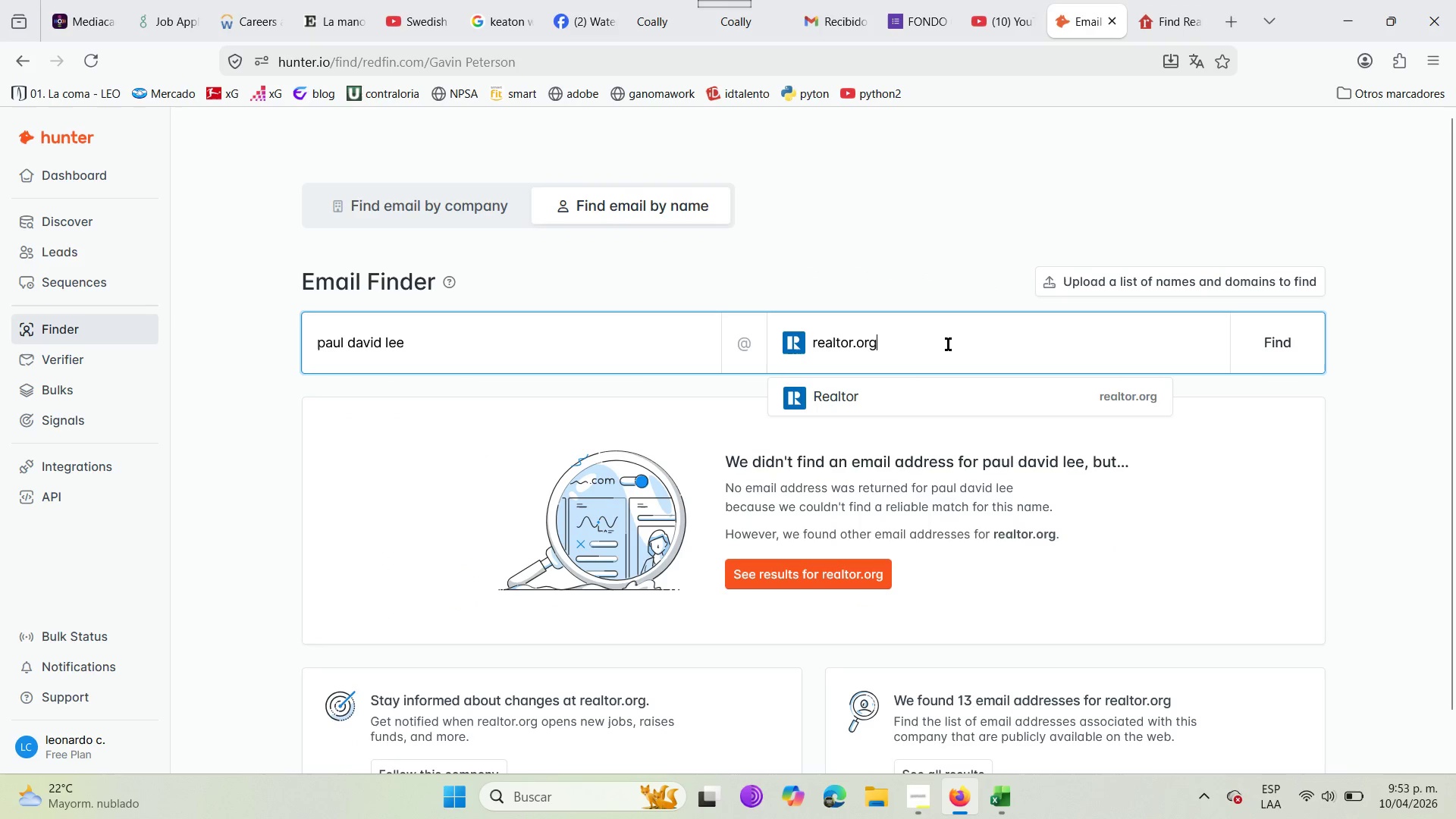 
key(Backspace)
key(Backspace)
key(Backspace)
key(Backspace)
key(Backspace)
key(Backspace)
key(Backspace)
key(Backspace)
key(Backspace)
key(Backspace)
key(Backspace)
type(finred)
key(Backspace)
key(Backspace)
key(Backspace)
key(Backspace)
key(Backspace)
key(Backspace)
type(redfin)
 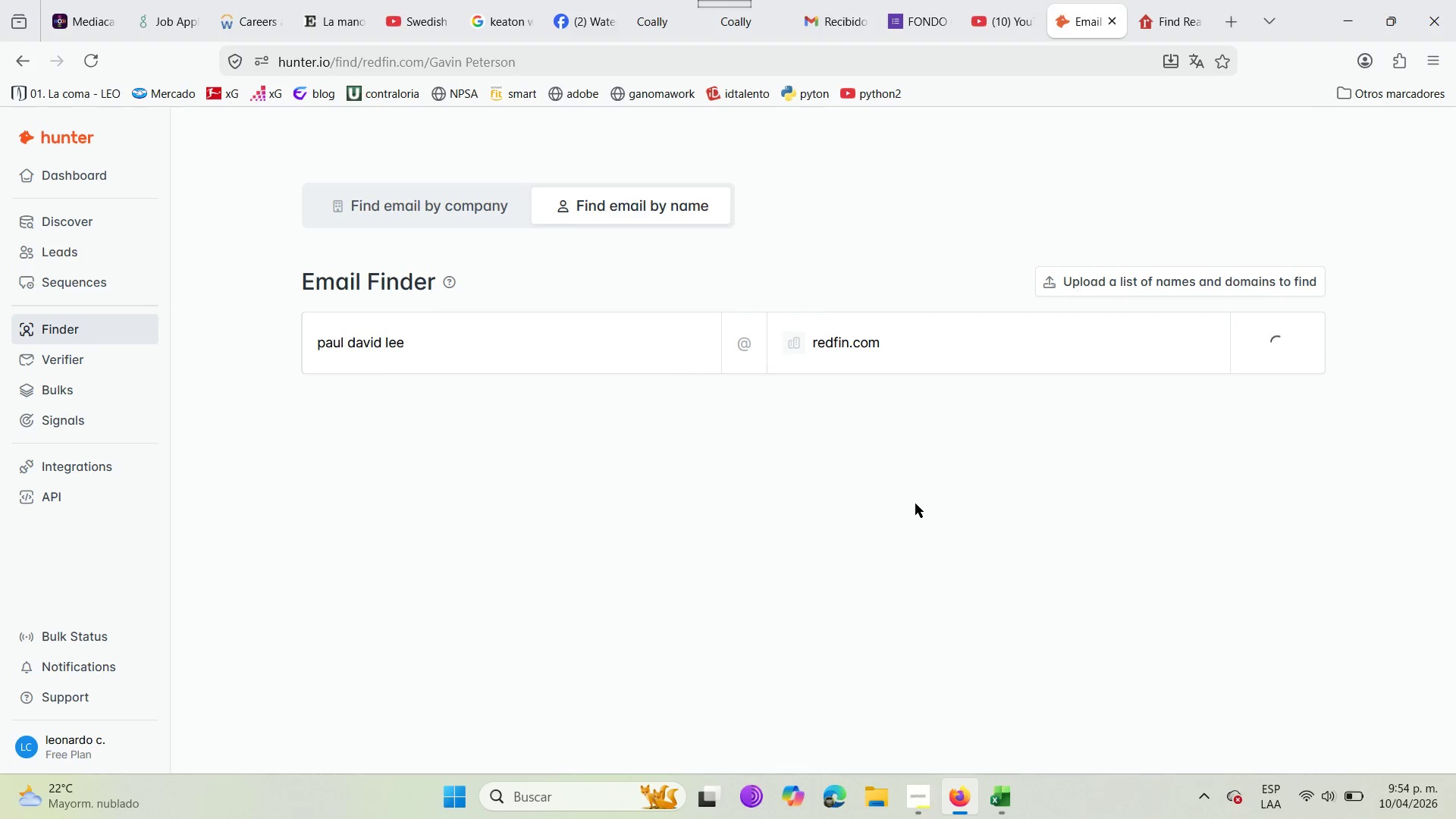 
left_click([1143, 0])
 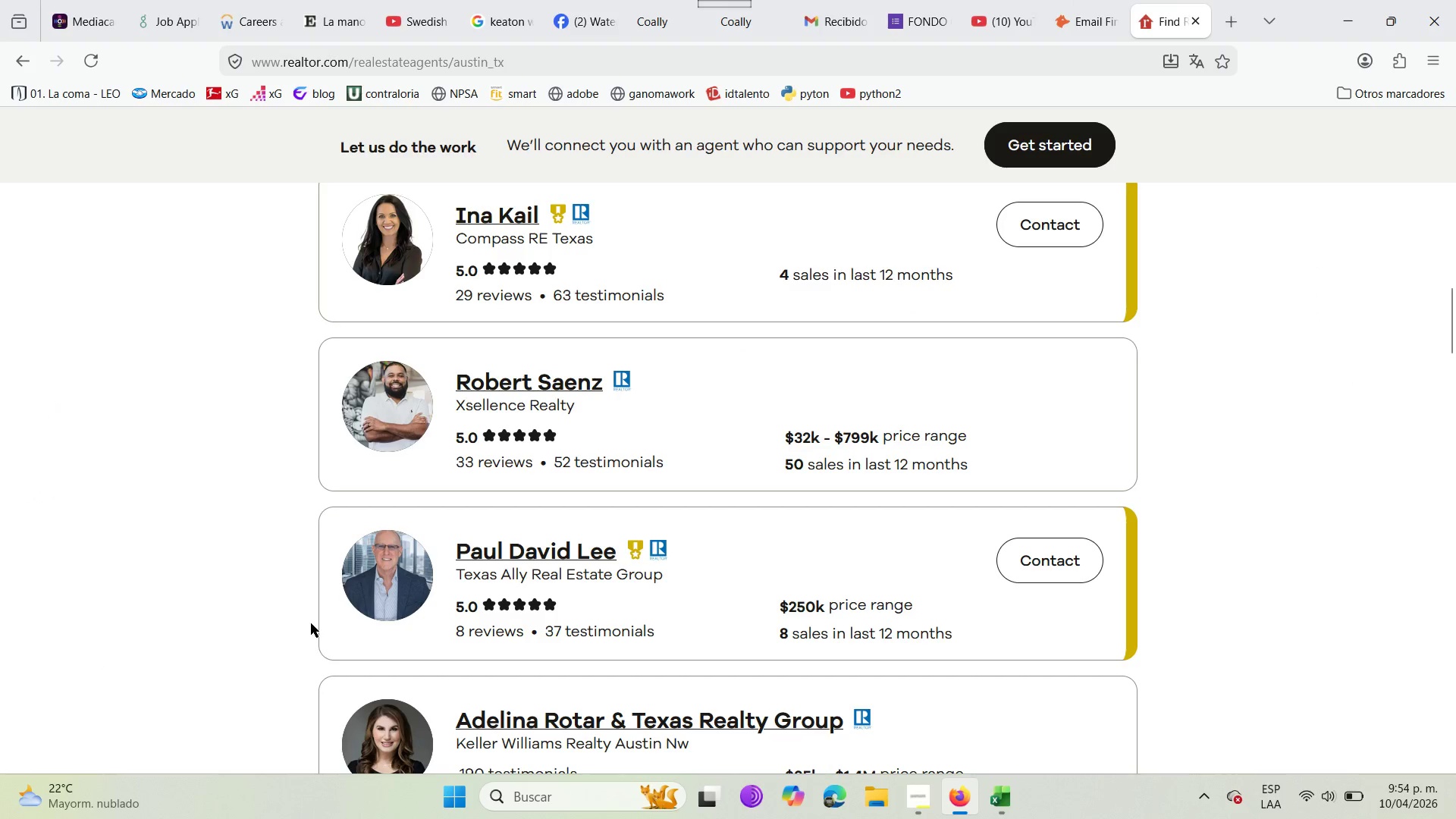 
scroll: coordinate [340, 622], scroll_direction: down, amount: 12.0
 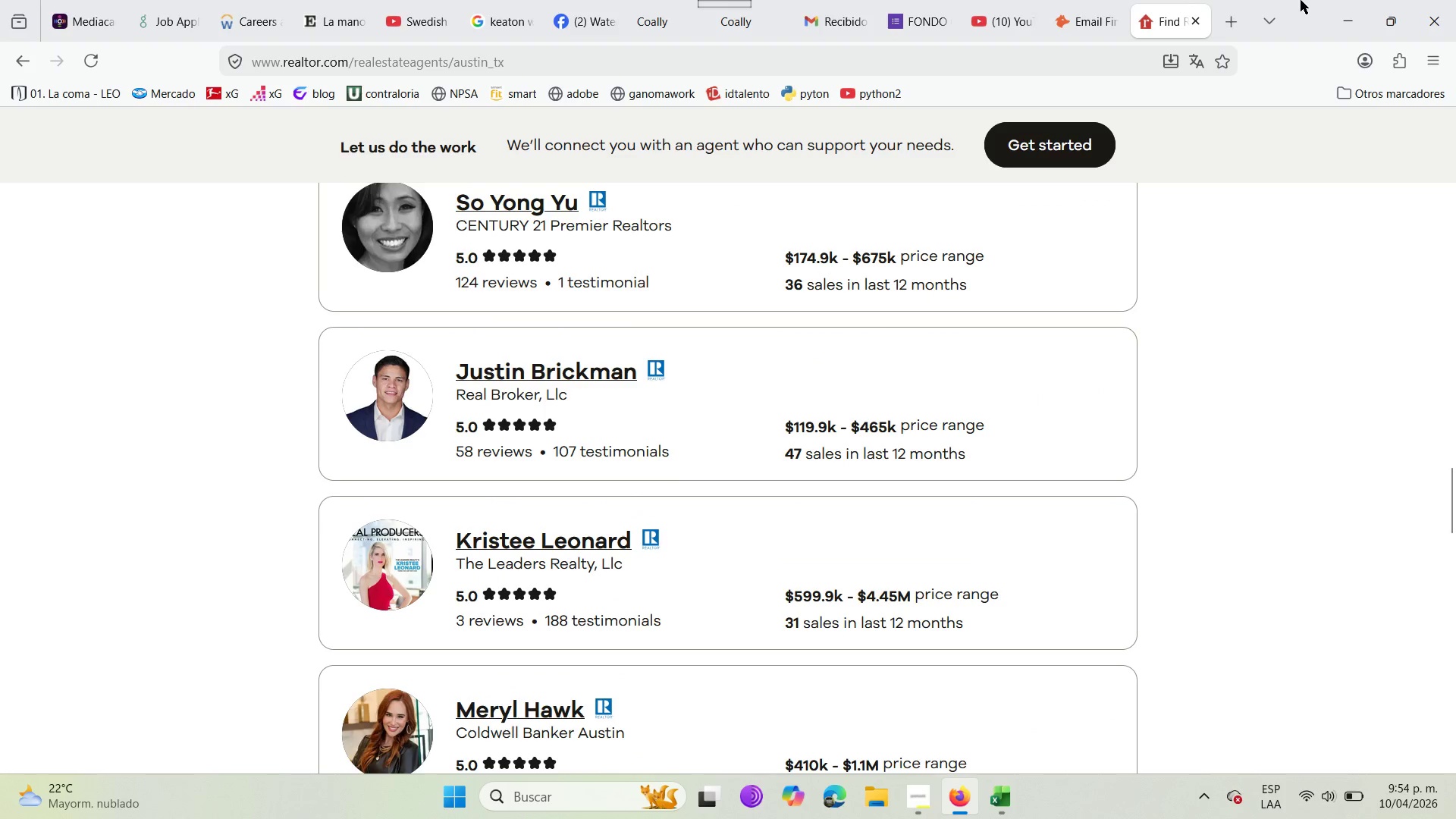 
left_click([1062, 0])
 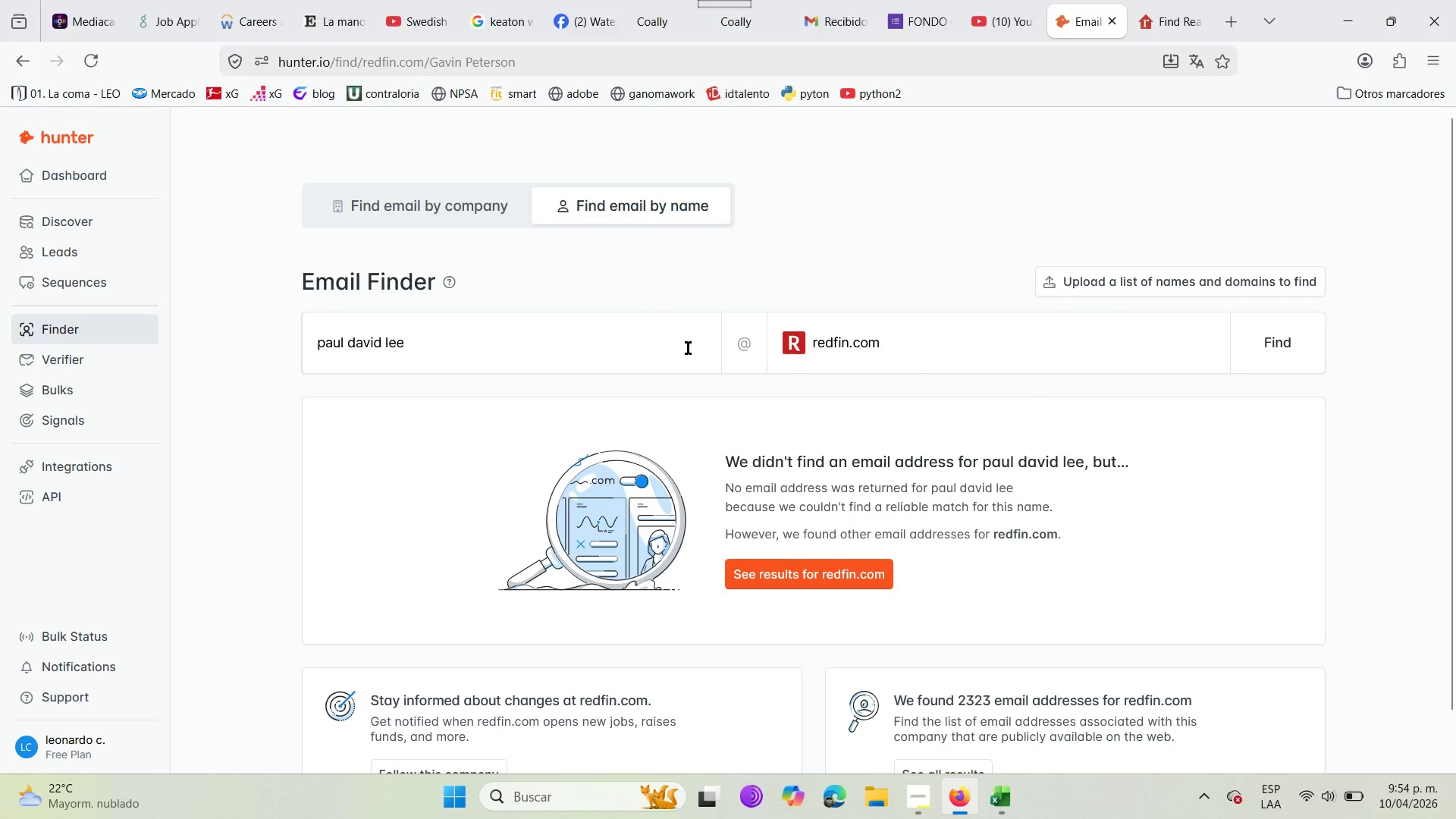 
left_click([659, 347])
 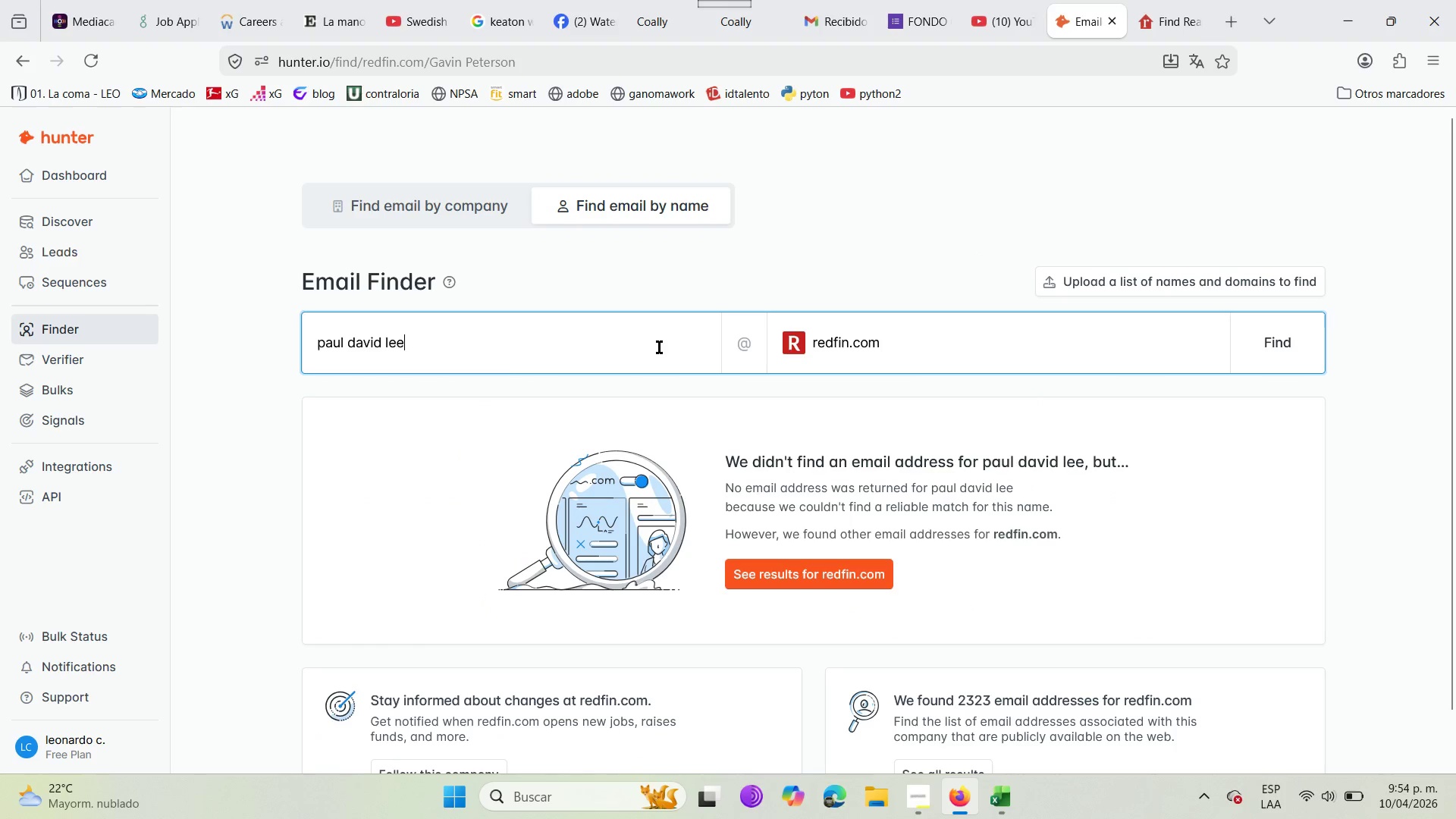 
hold_key(key=Backspace, duration=1.19)
 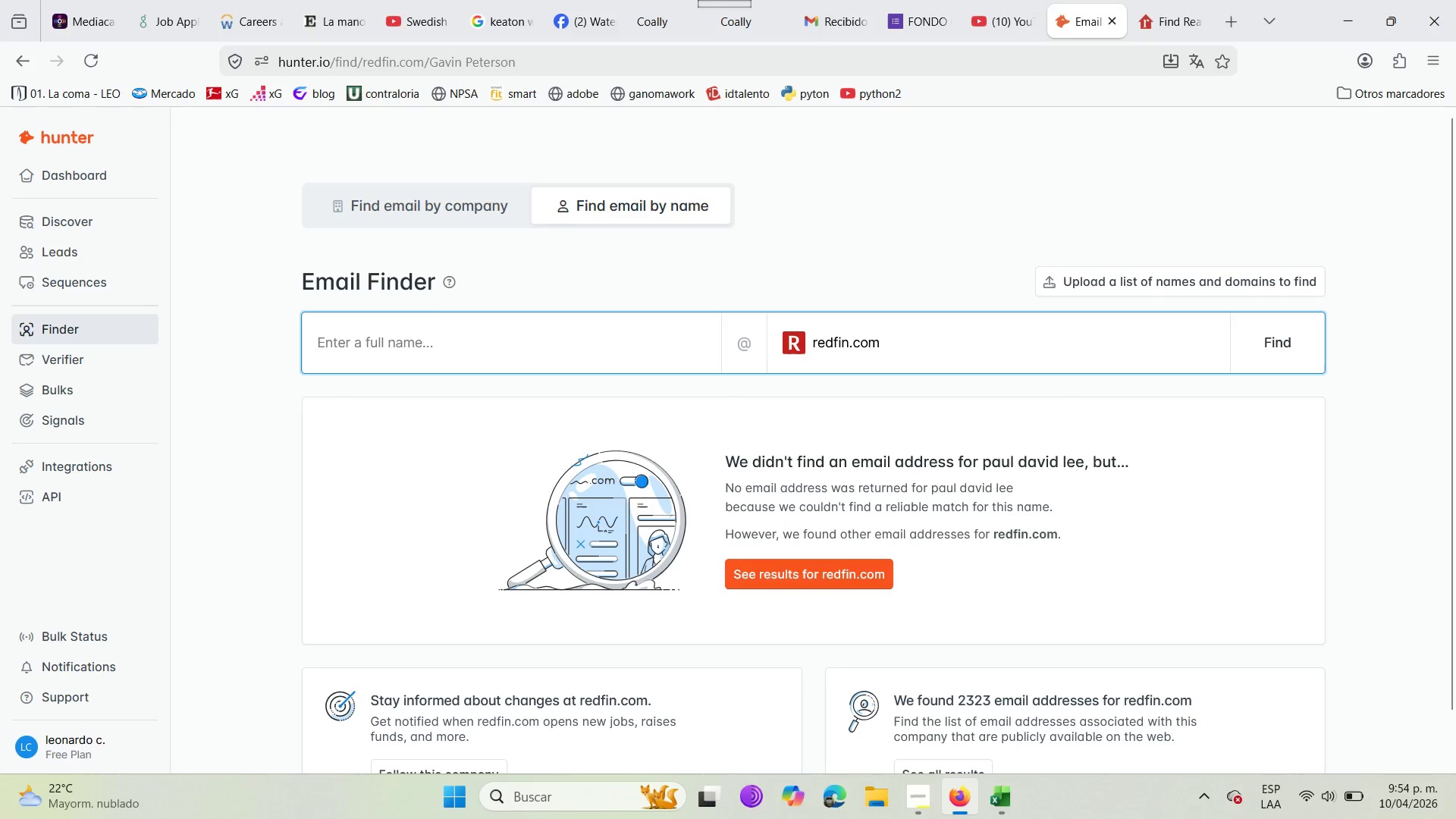 
type(justin )
 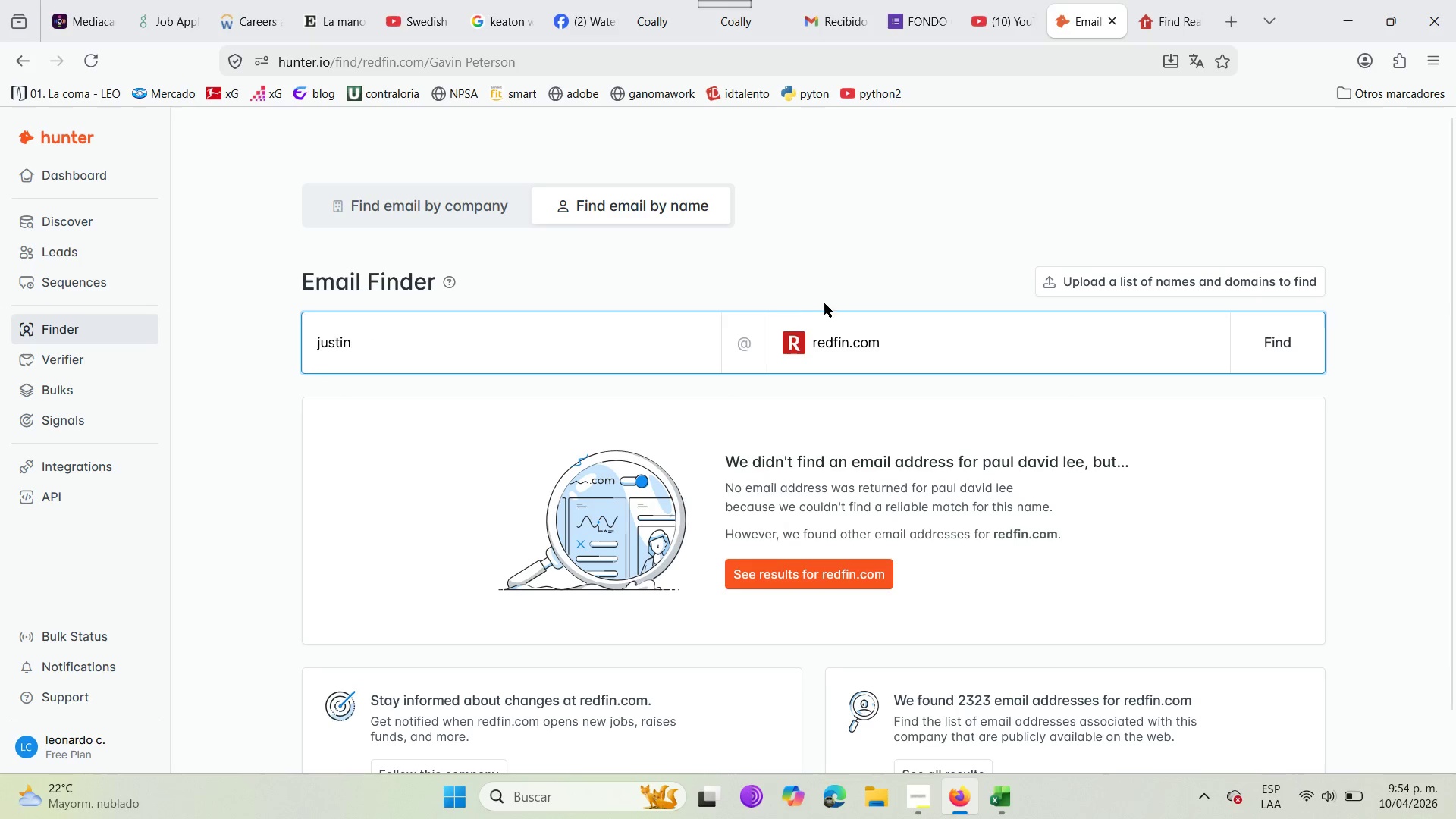 
left_click([908, 330])
 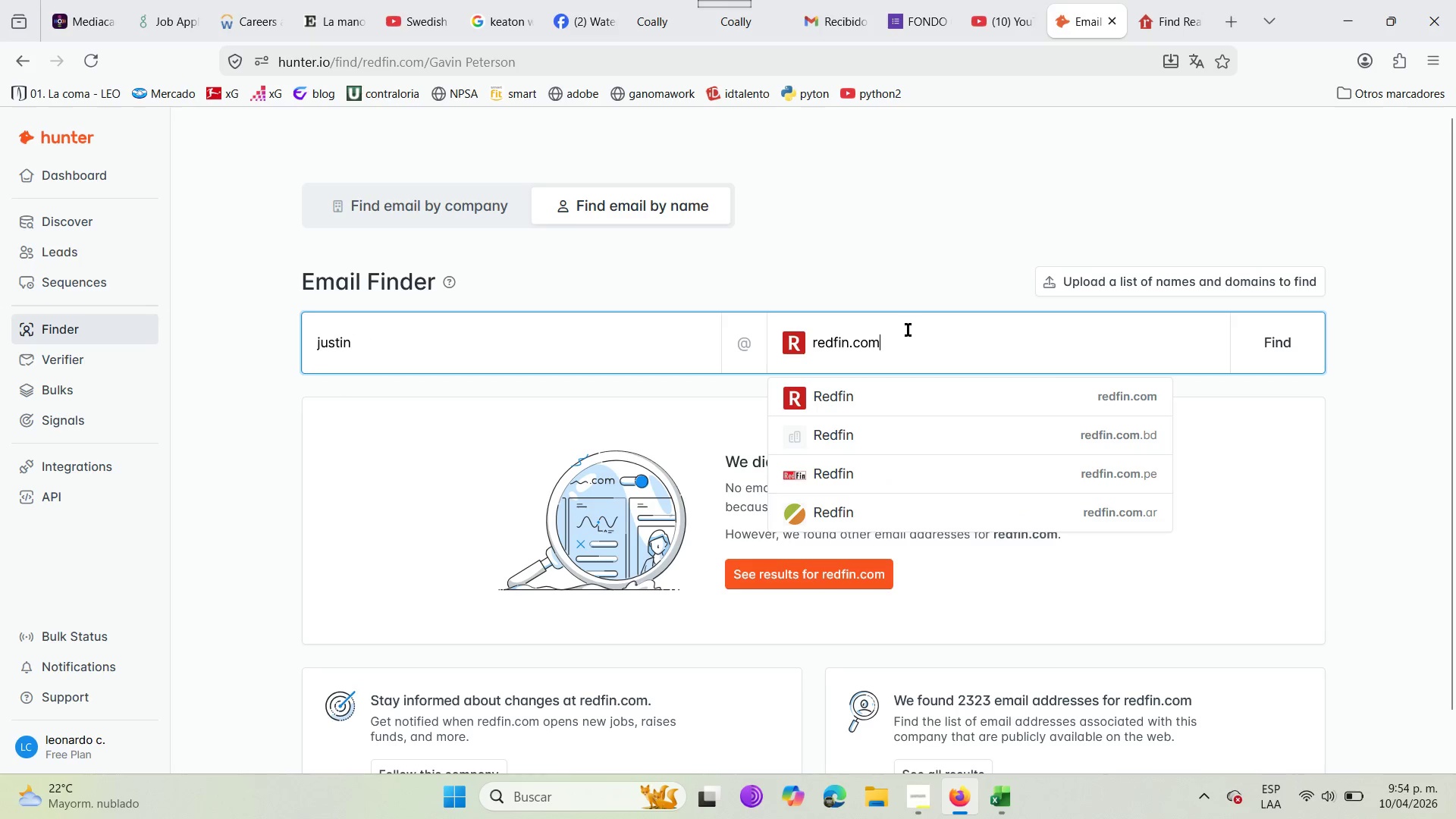 
hold_key(key=Backspace, duration=0.36)
 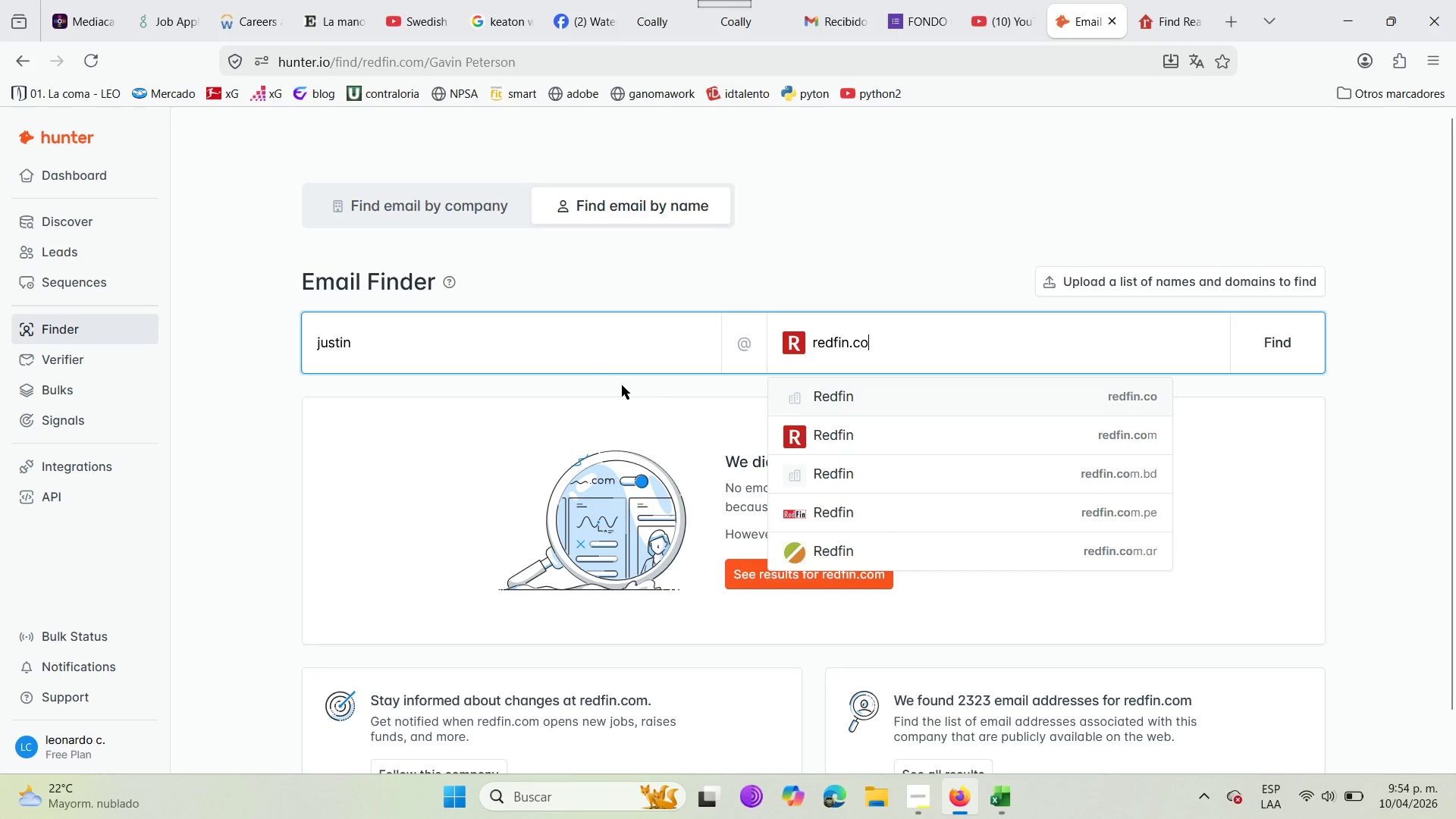 
left_click([569, 319])
 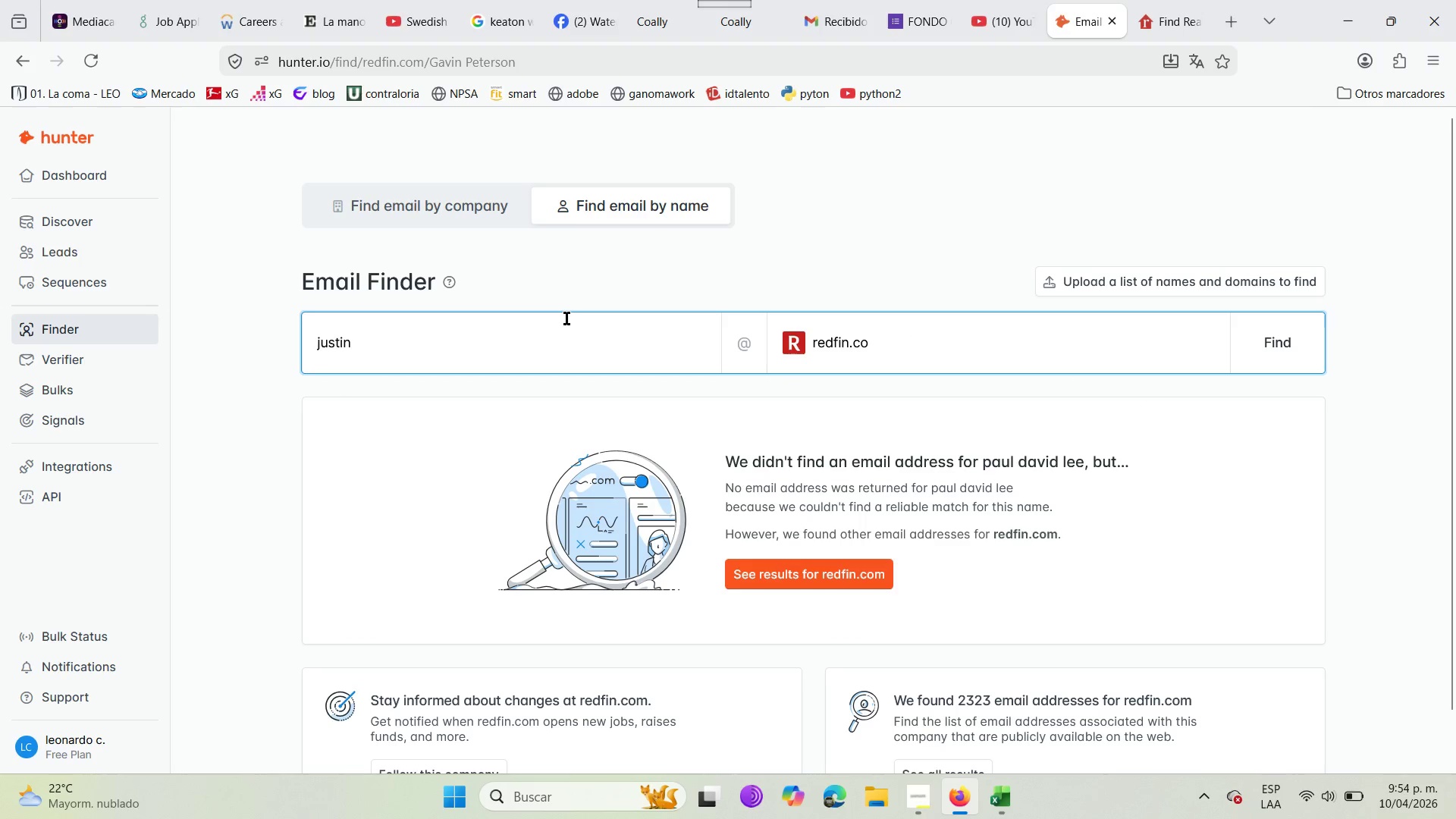 
type(brickman)
 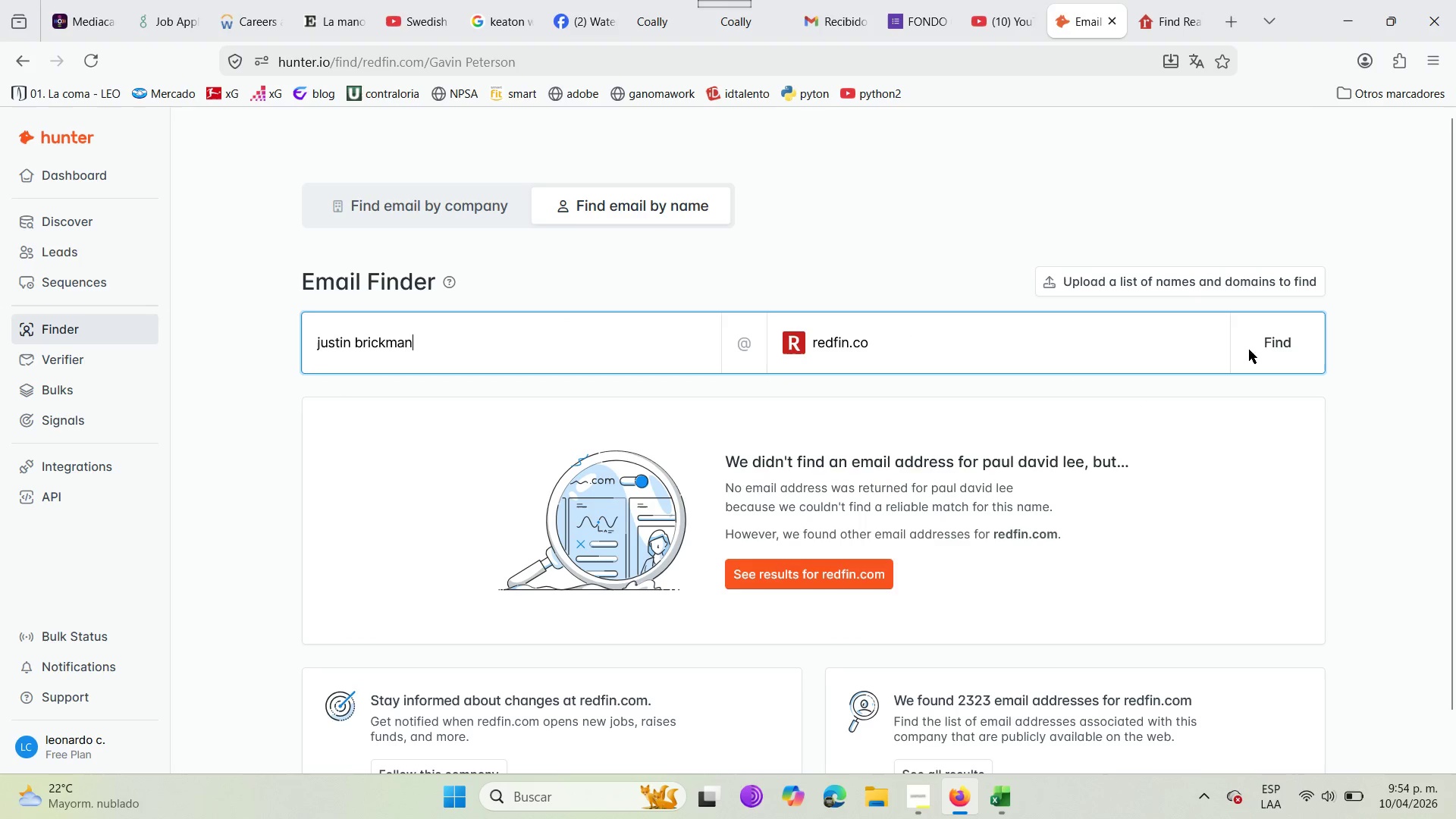 
left_click([1269, 339])
 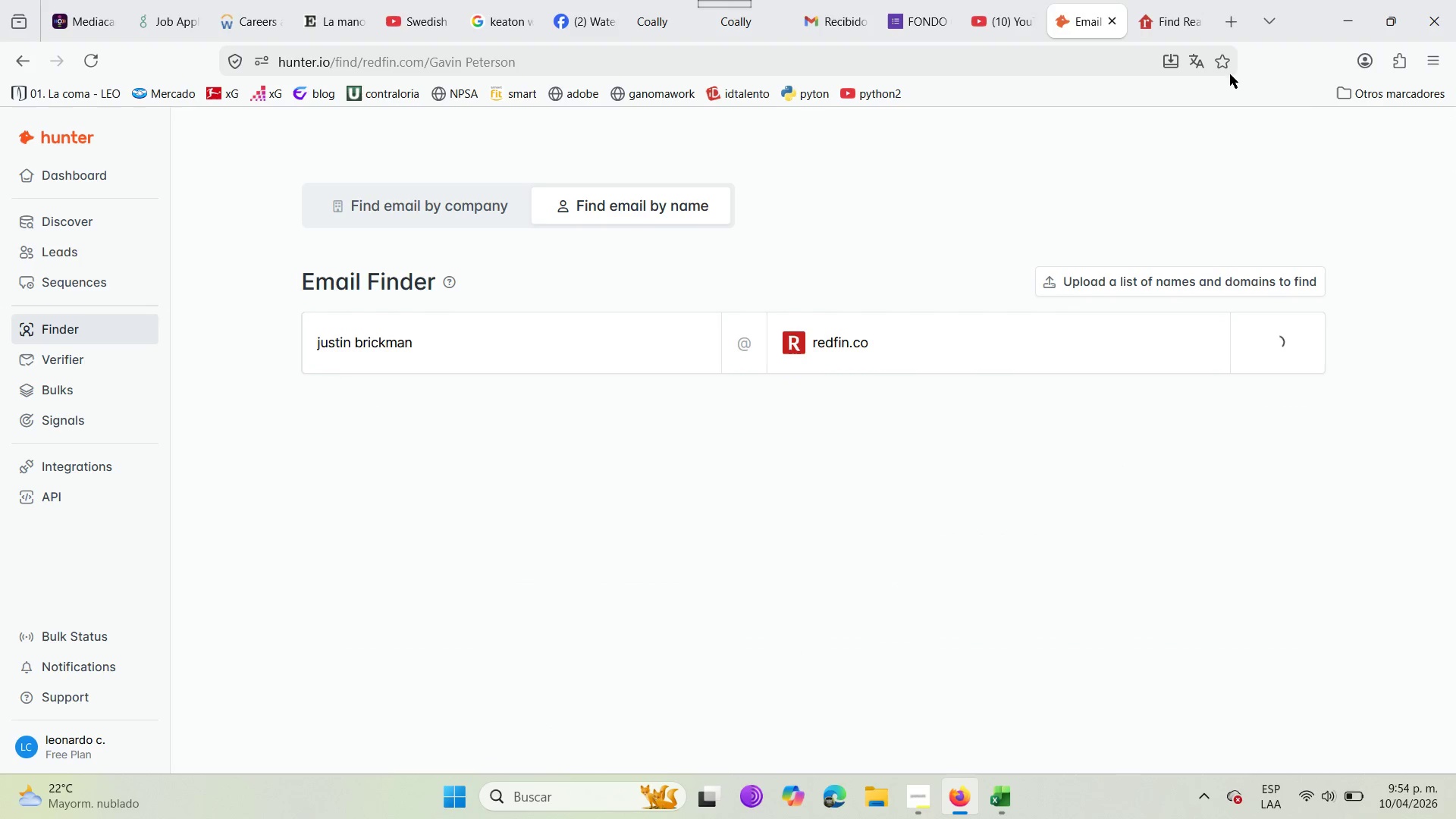 
left_click([1184, 0])
 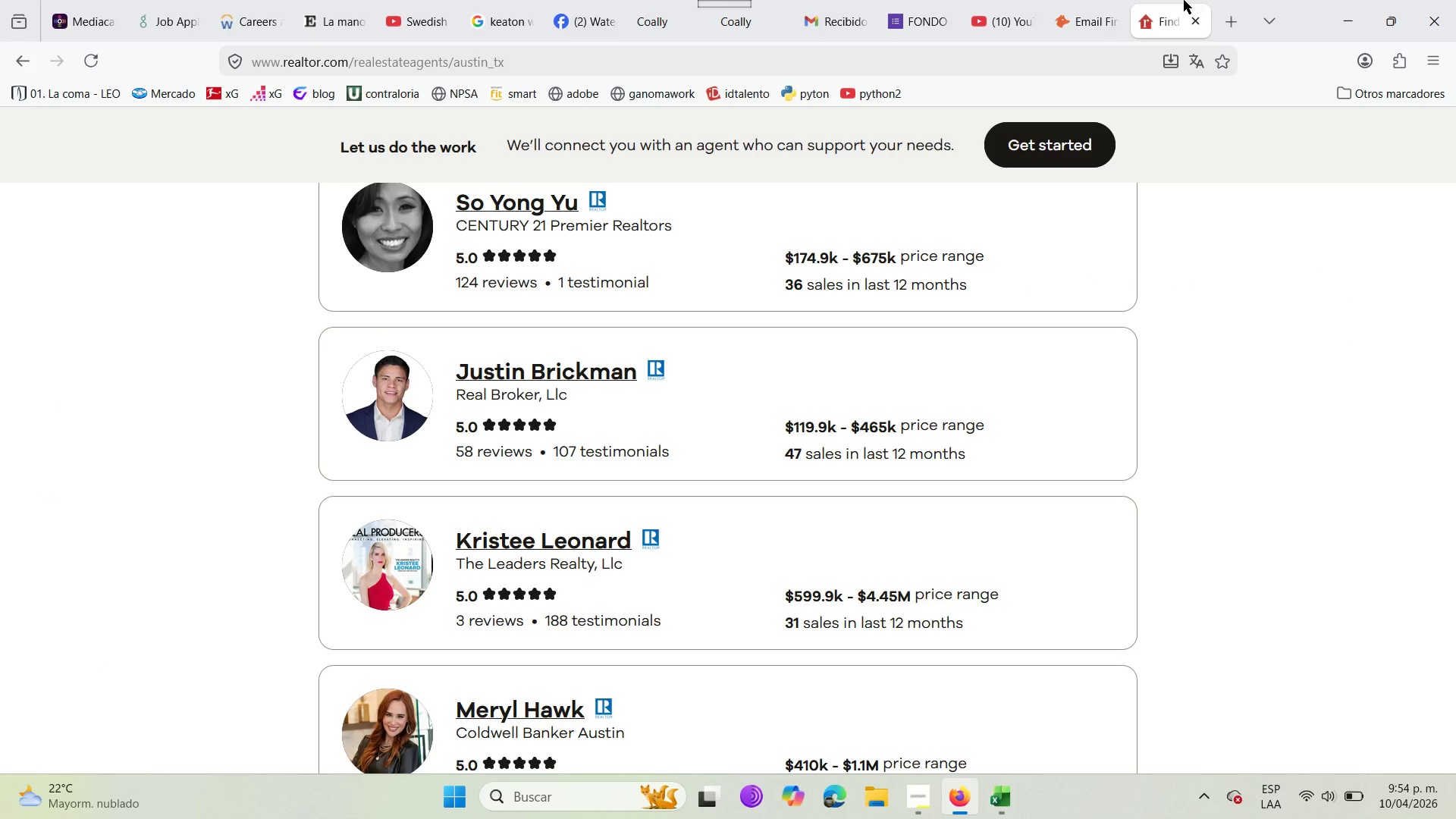 
left_click([1077, 0])
 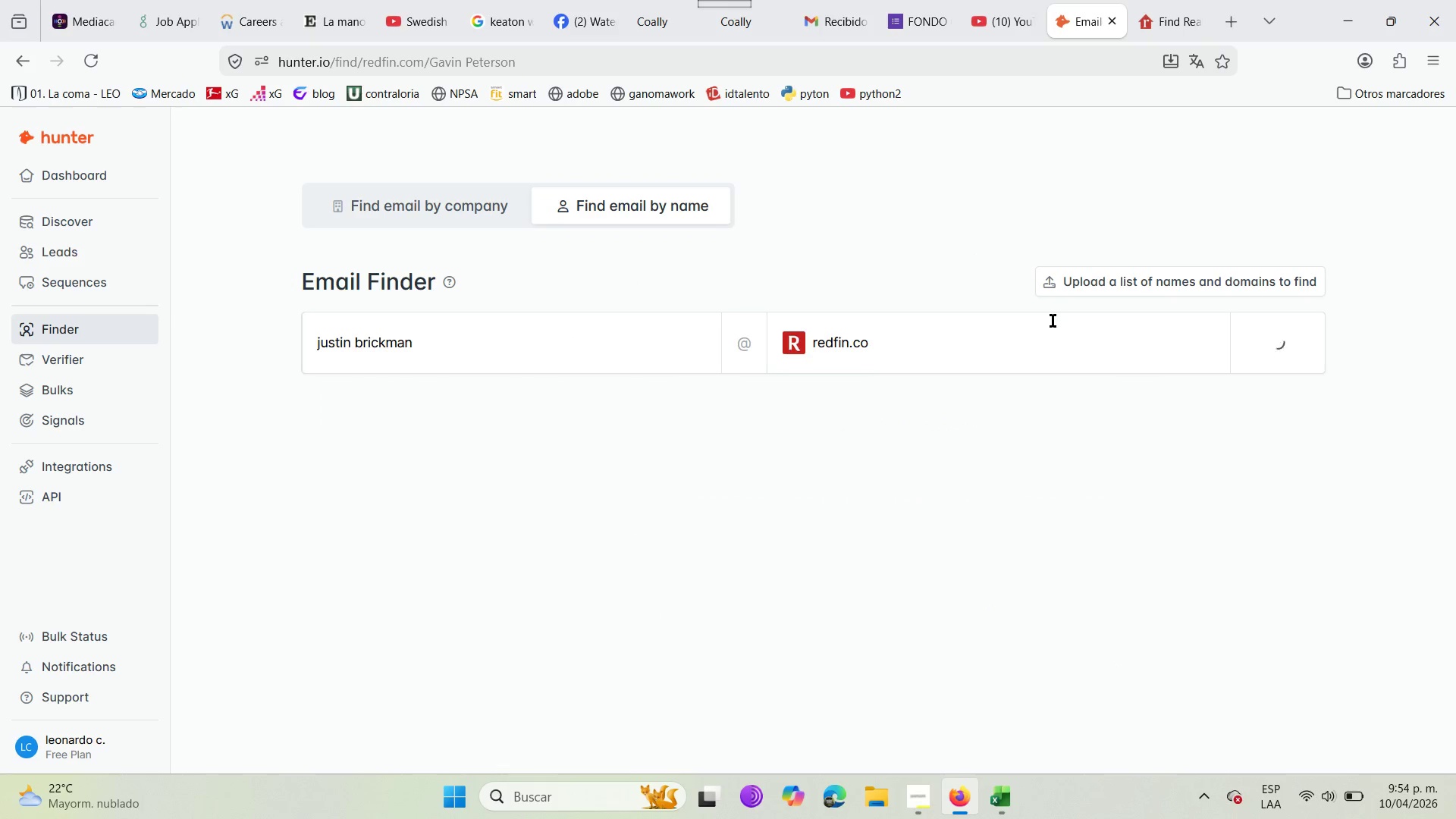 
left_click([1023, 362])
 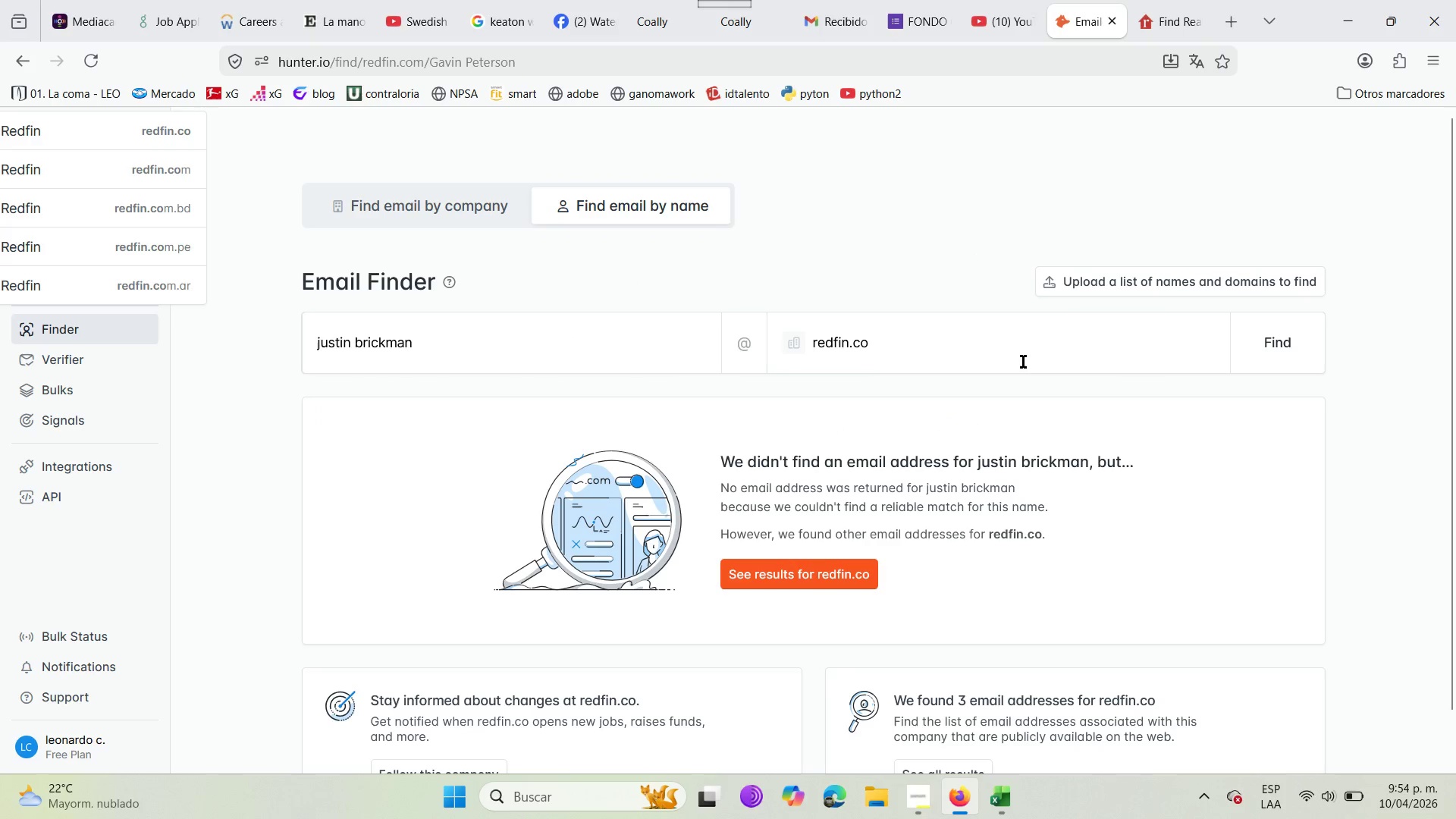 
left_click([1012, 322])
 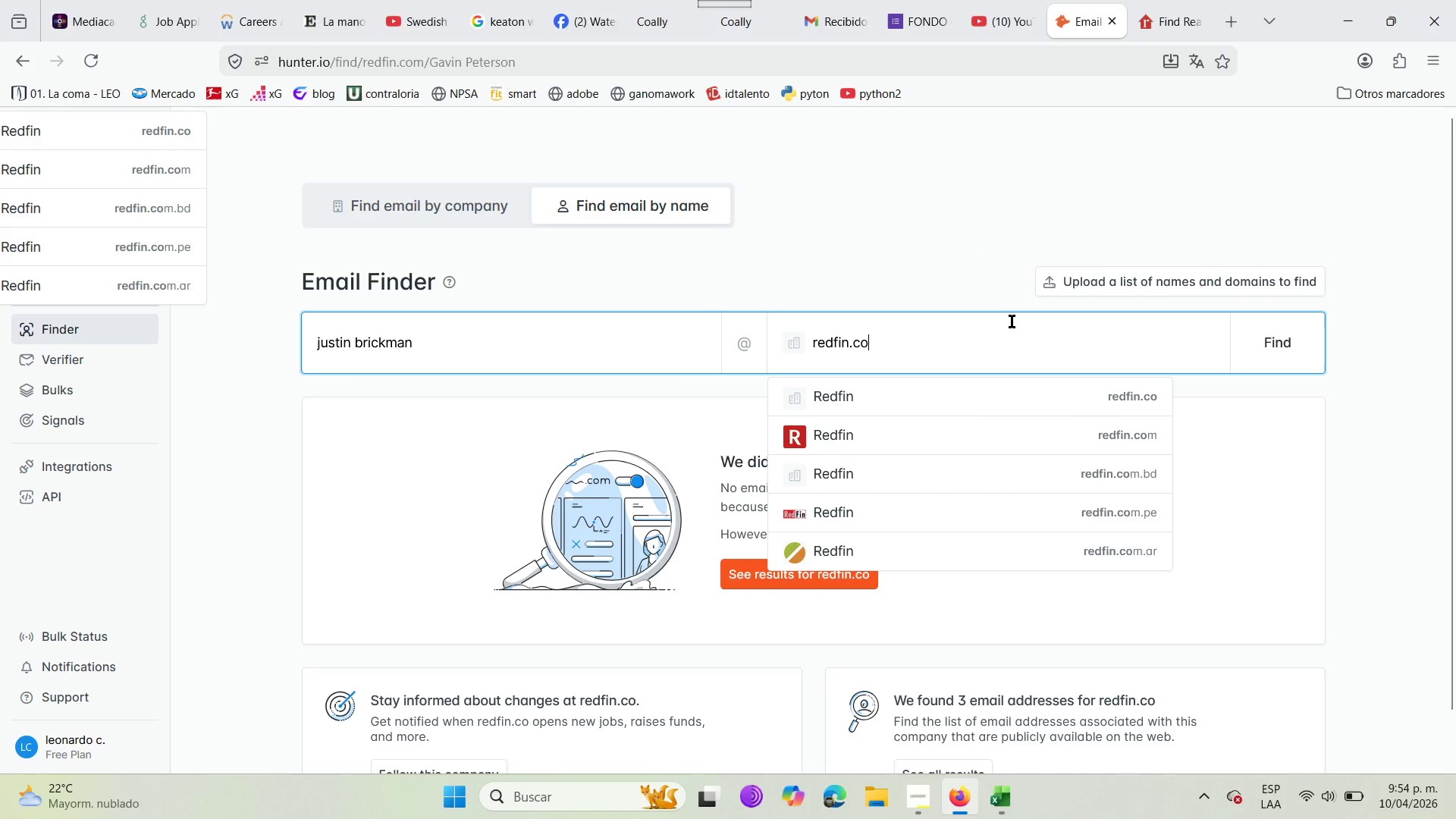 
hold_key(key=Backspace, duration=1.06)
 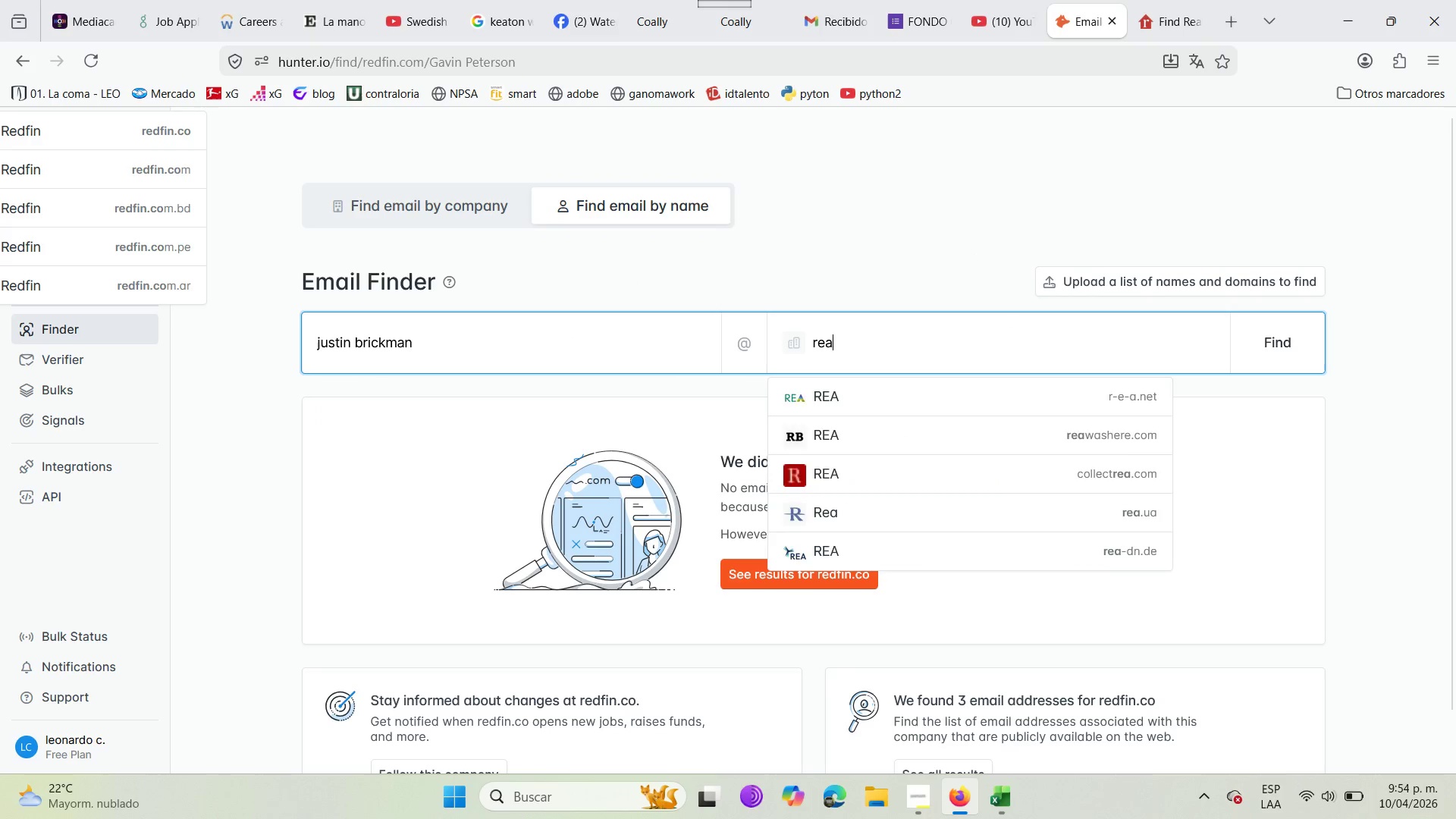 
hold_key(key=Backspace, duration=6.16)
 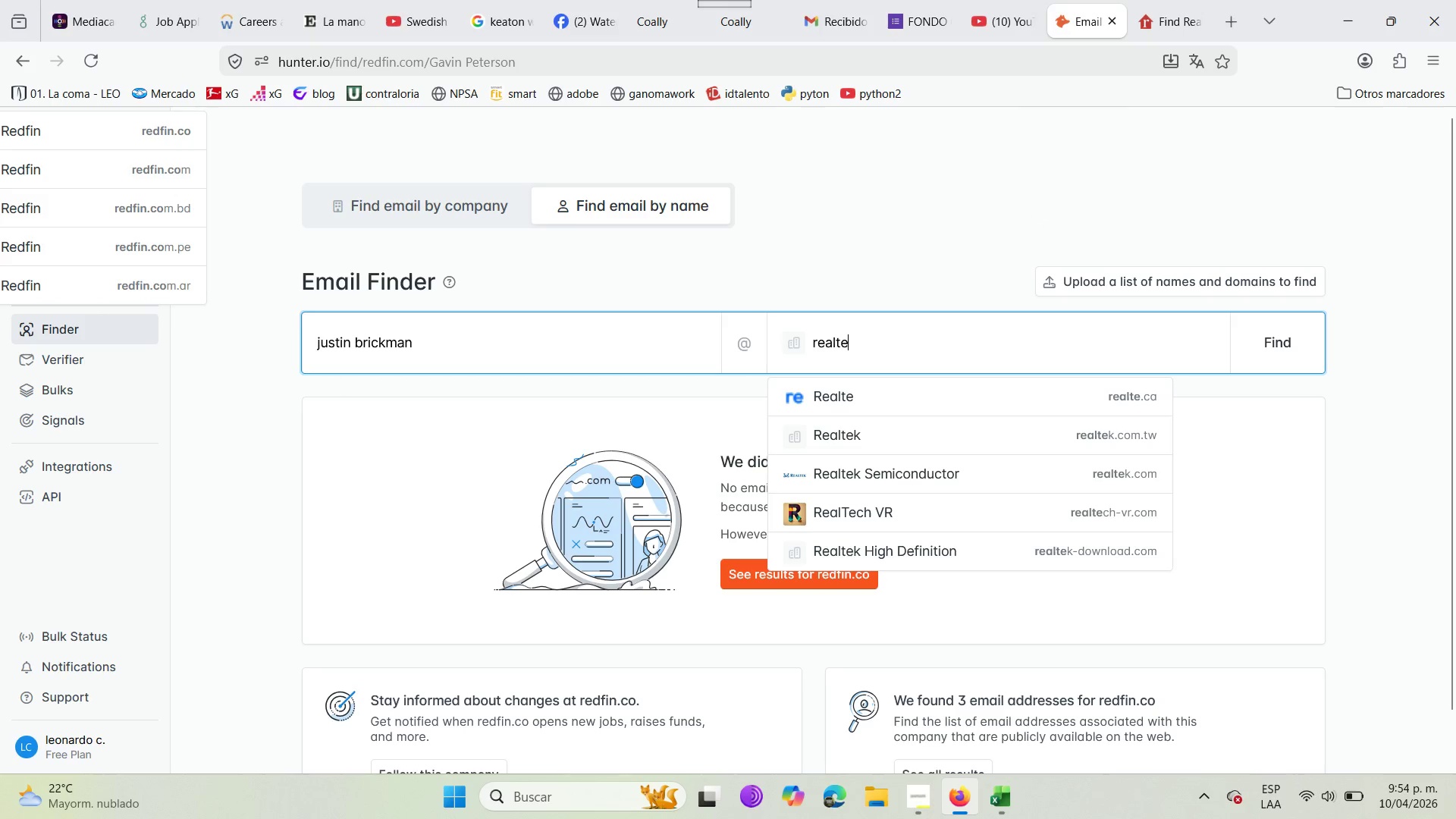 
type(realter)
 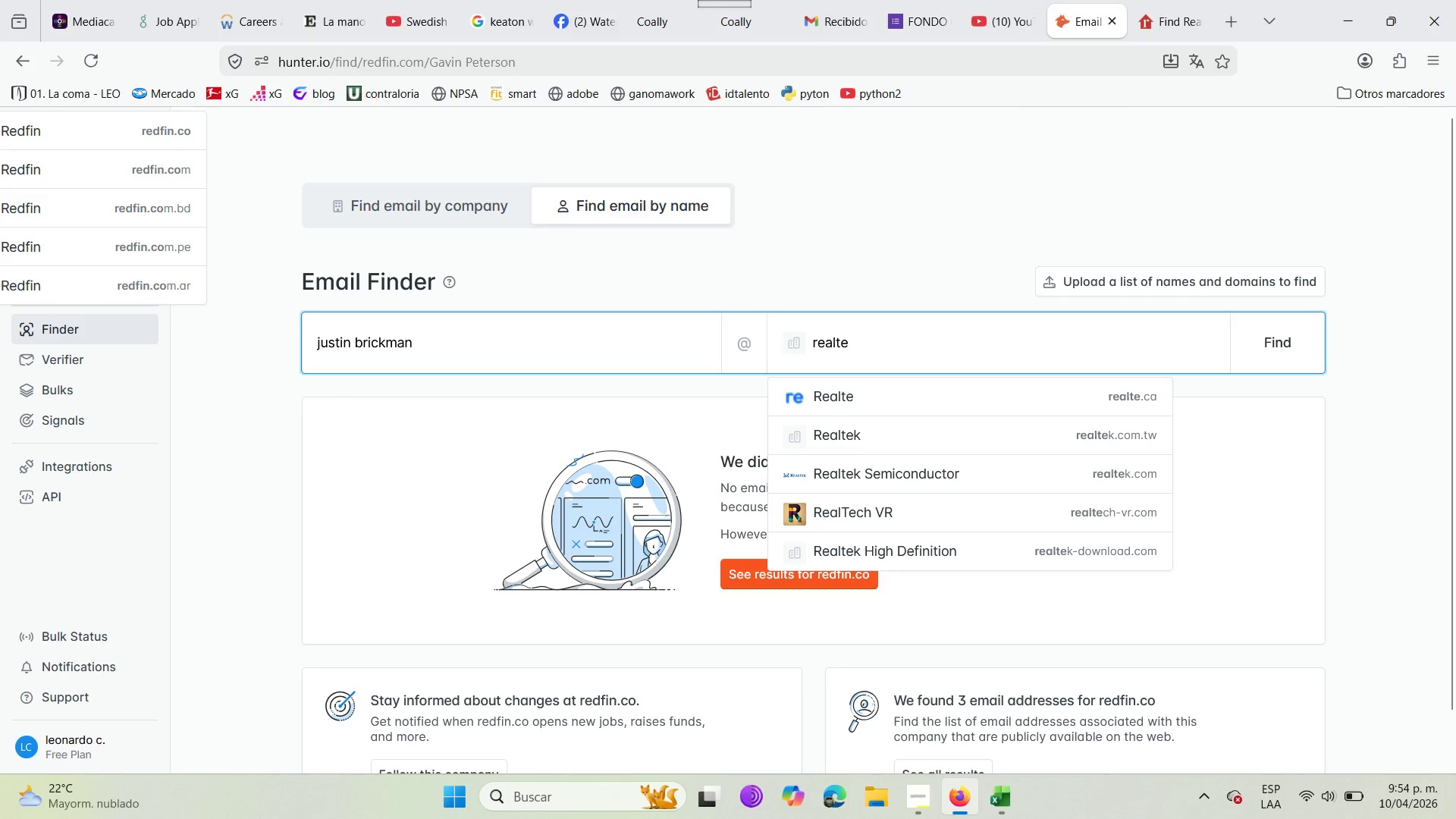 
left_click([1159, 0])
 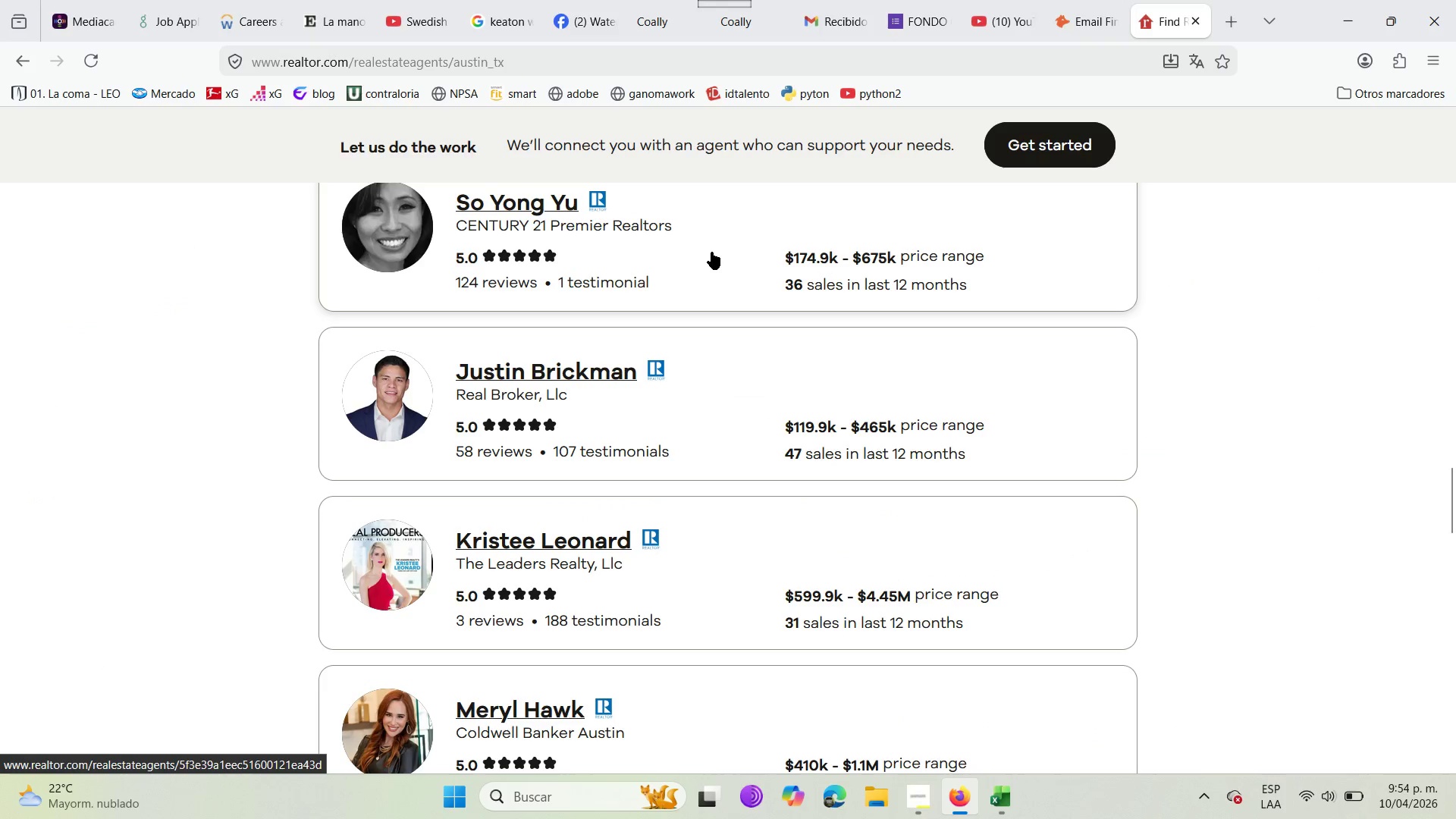 
scroll: coordinate [780, 463], scroll_direction: up, amount: 7.0
 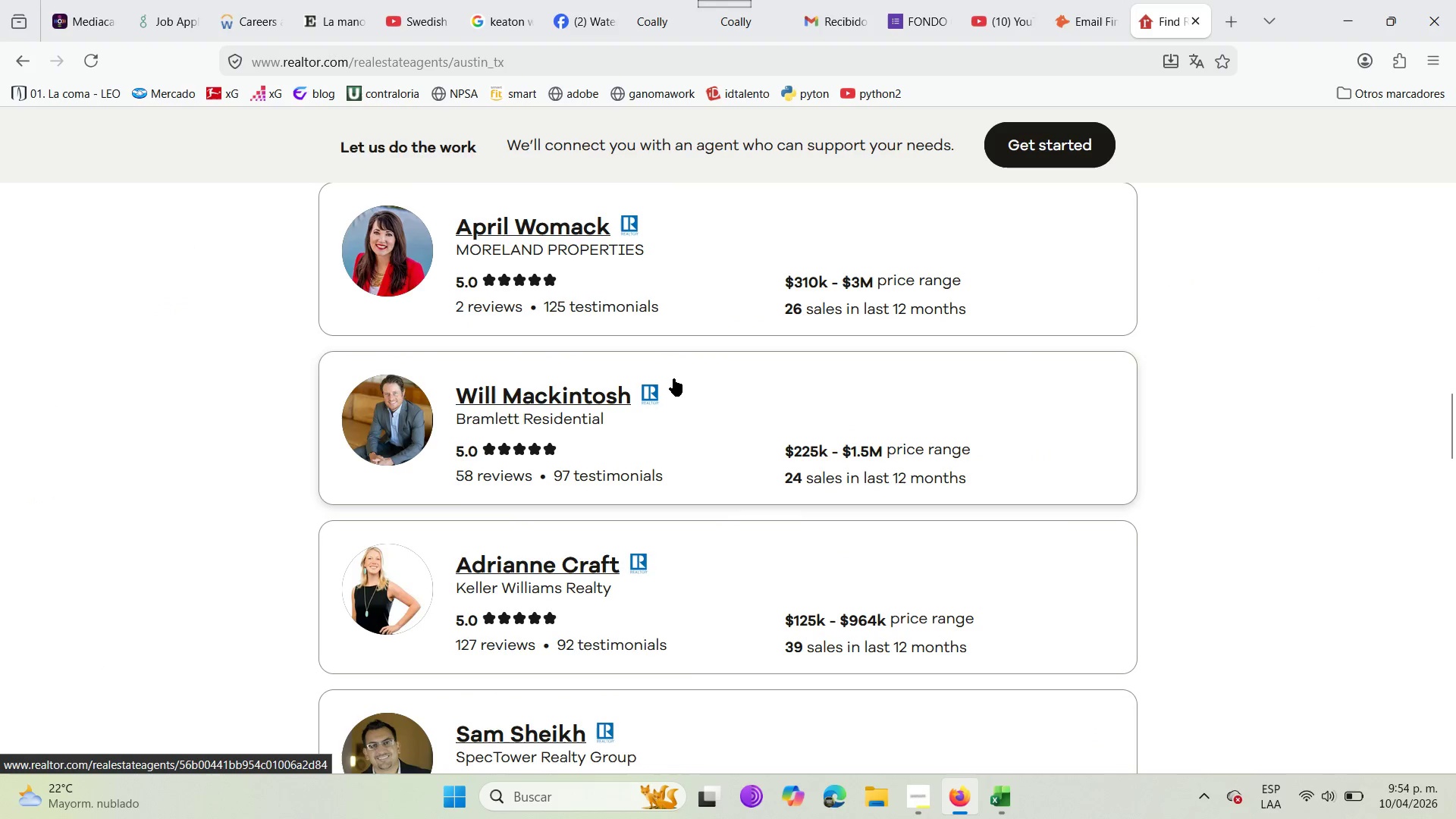 
mouse_move([694, 384])
 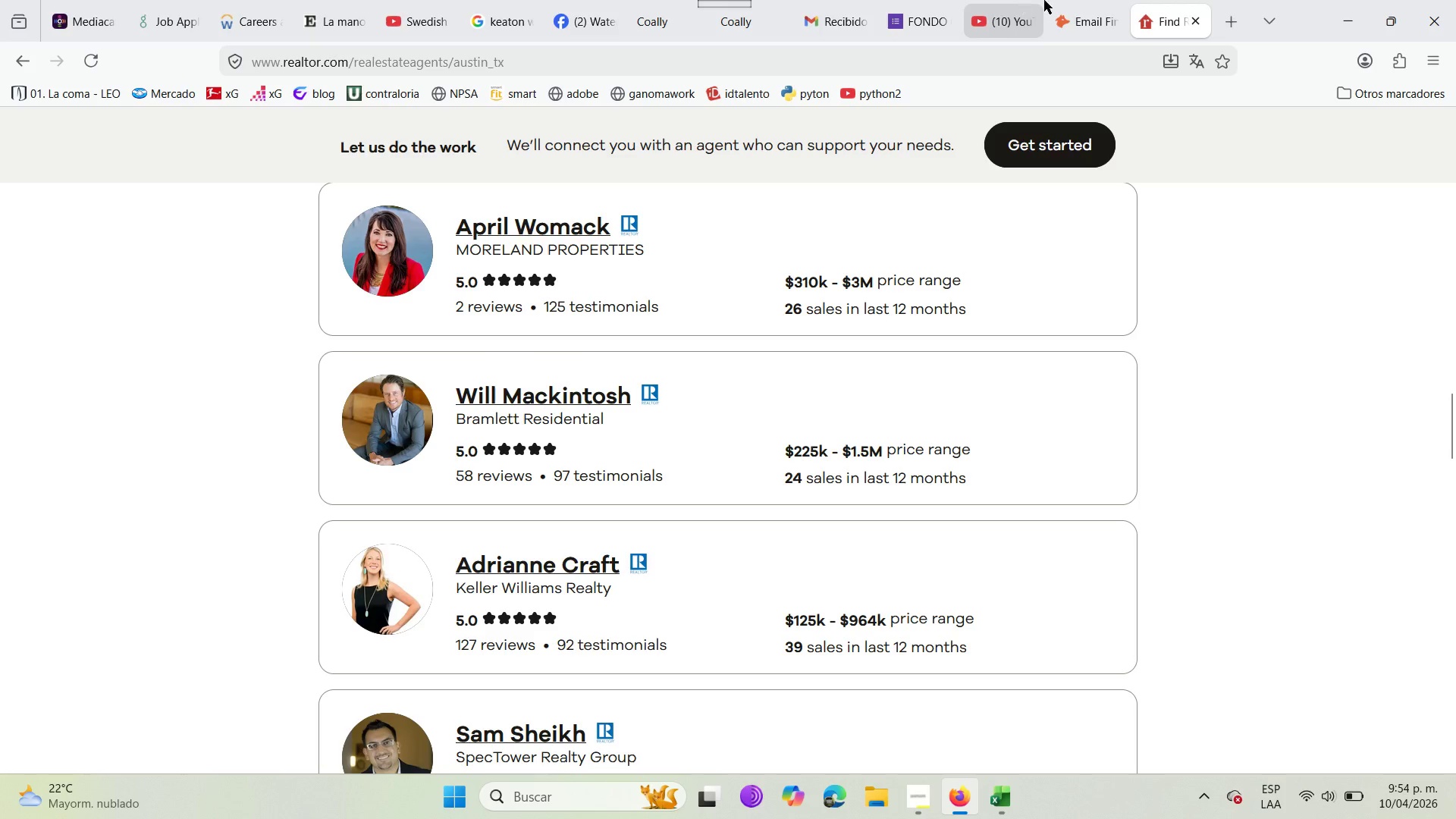 
left_click([1062, 0])
 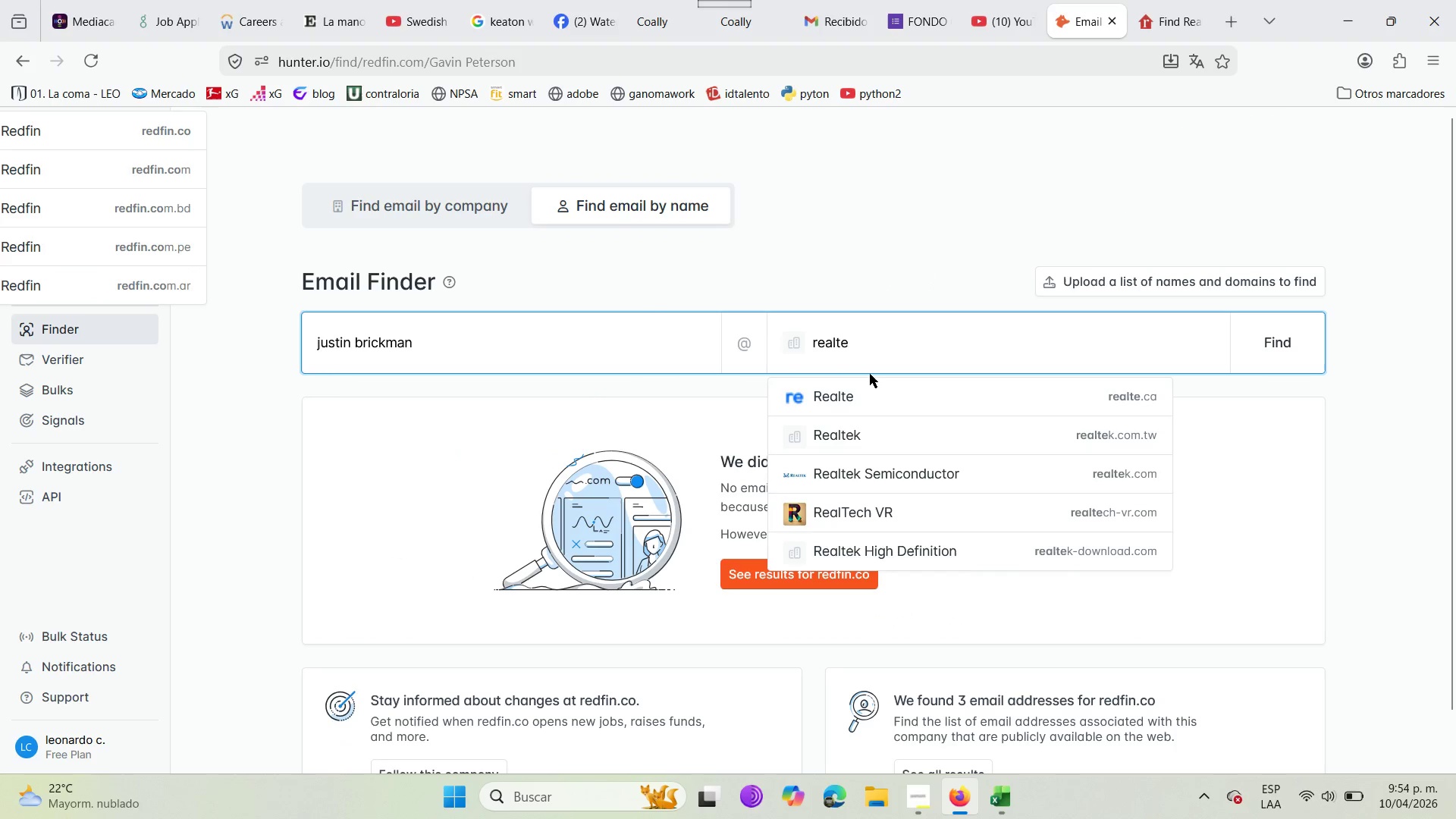 
key(Backspace)
key(Backspace)
type(tor)
 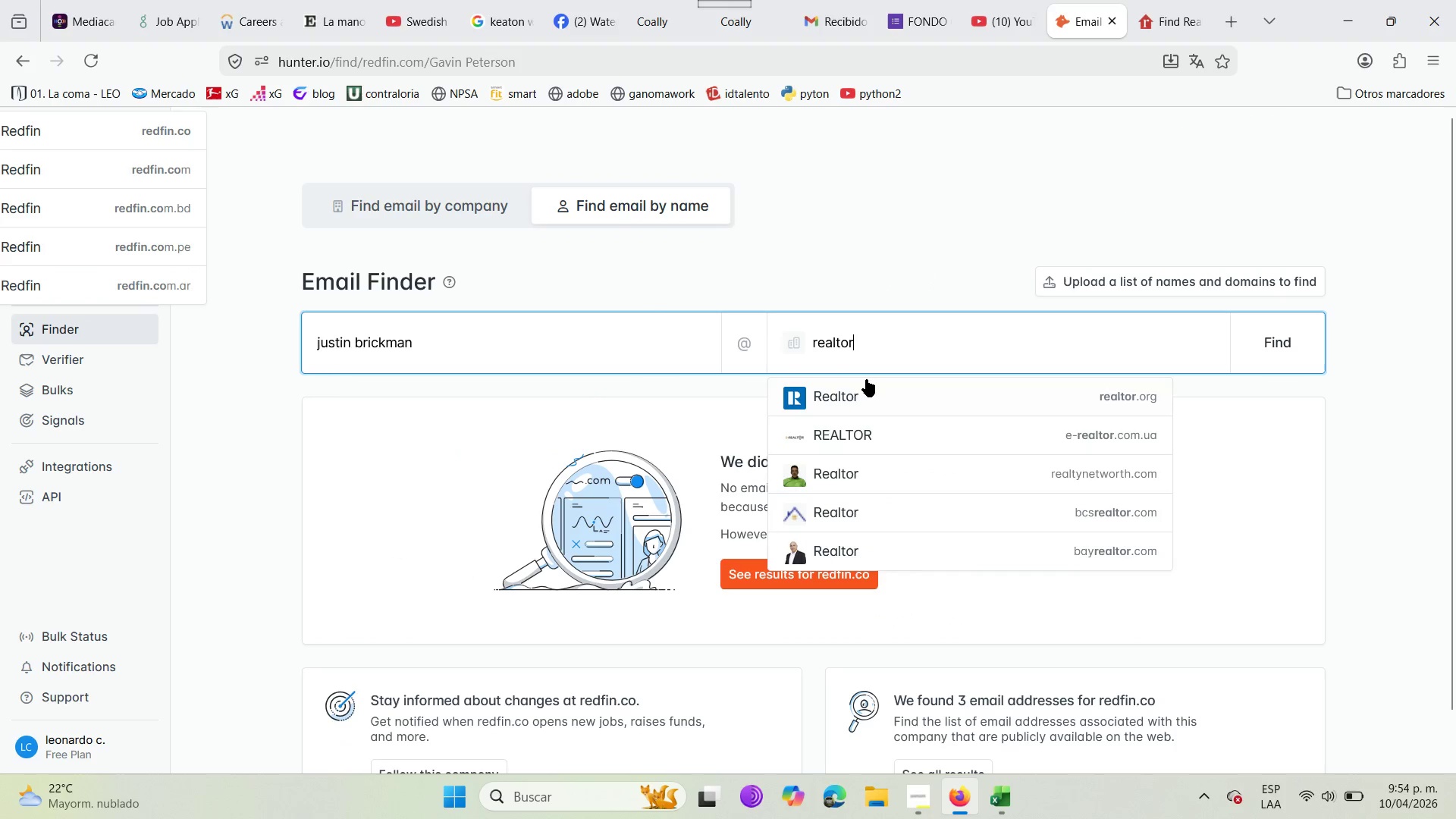 
left_click([866, 379])
 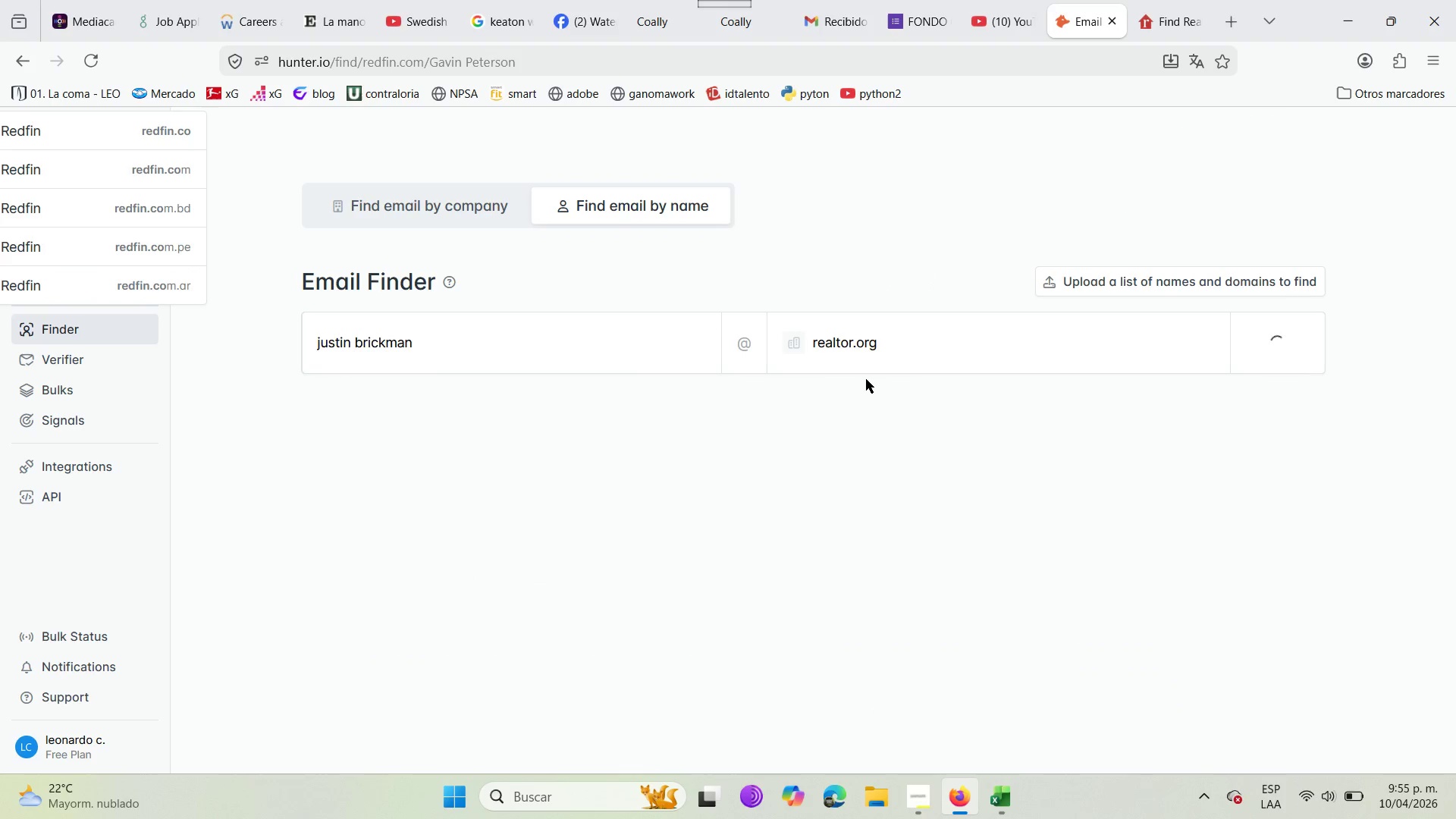 
wait(6.58)
 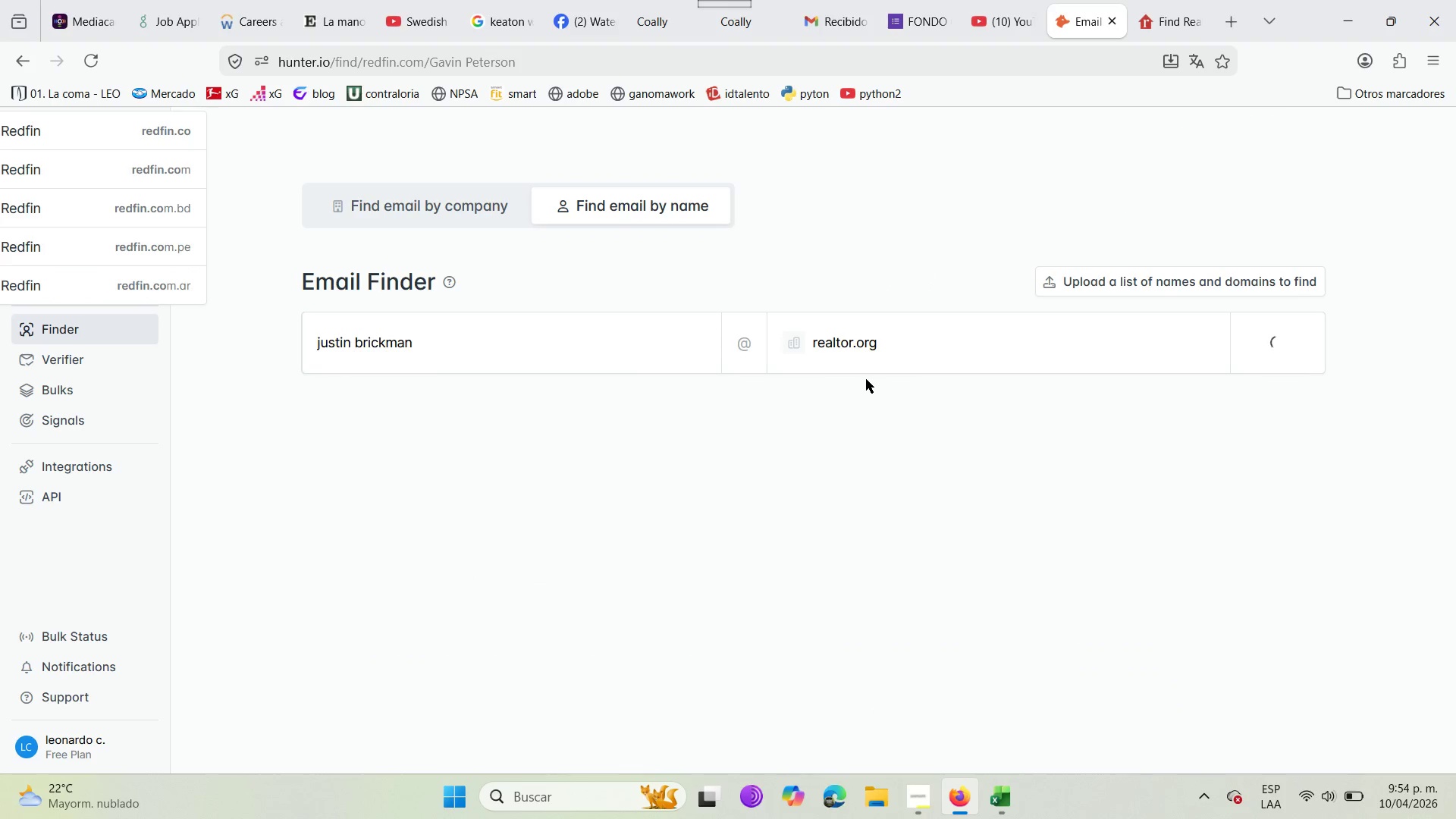 
left_click([1158, 0])
 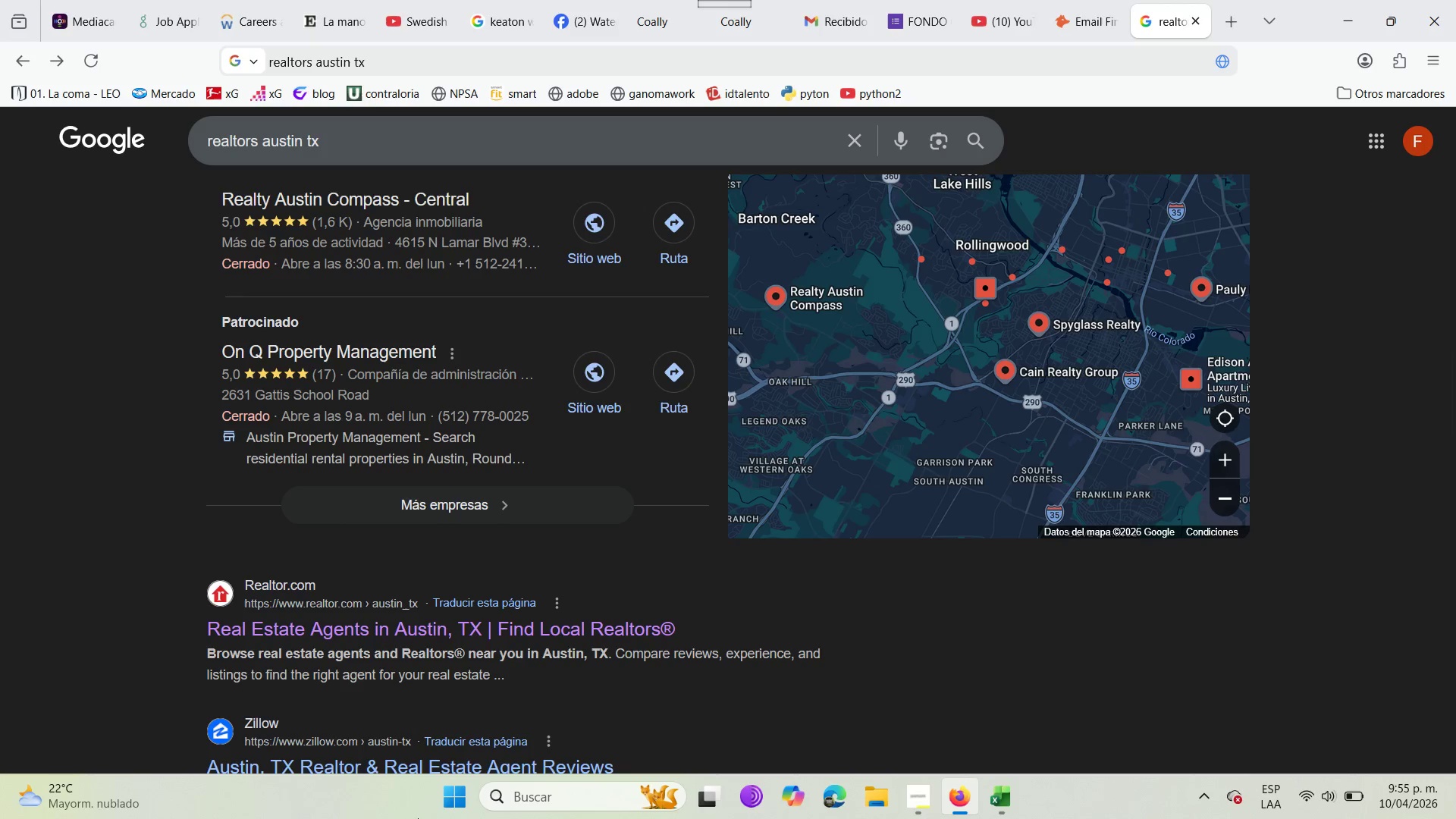 
scroll: coordinate [619, 758], scroll_direction: down, amount: 4.0
 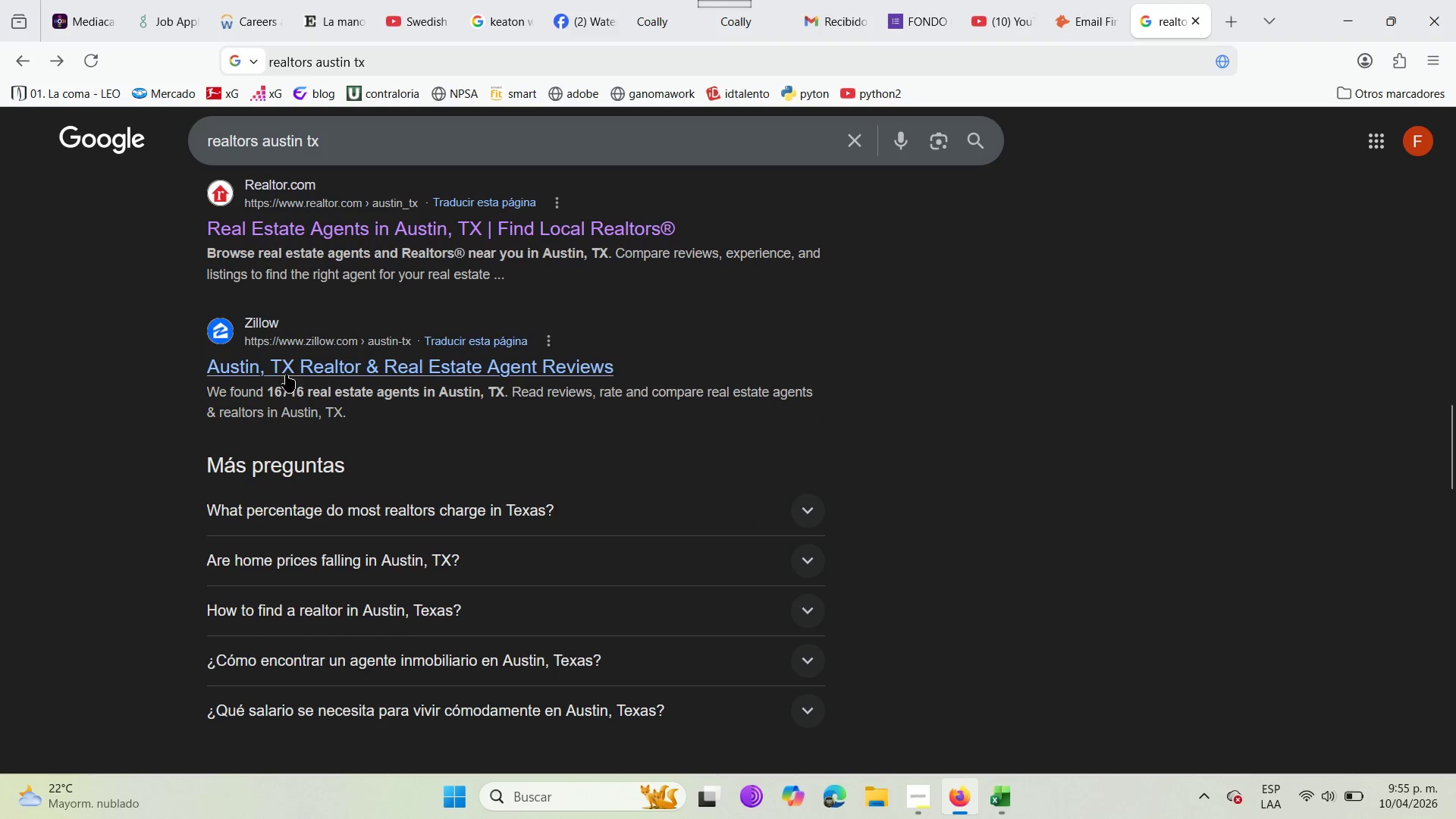 
left_click([287, 367])
 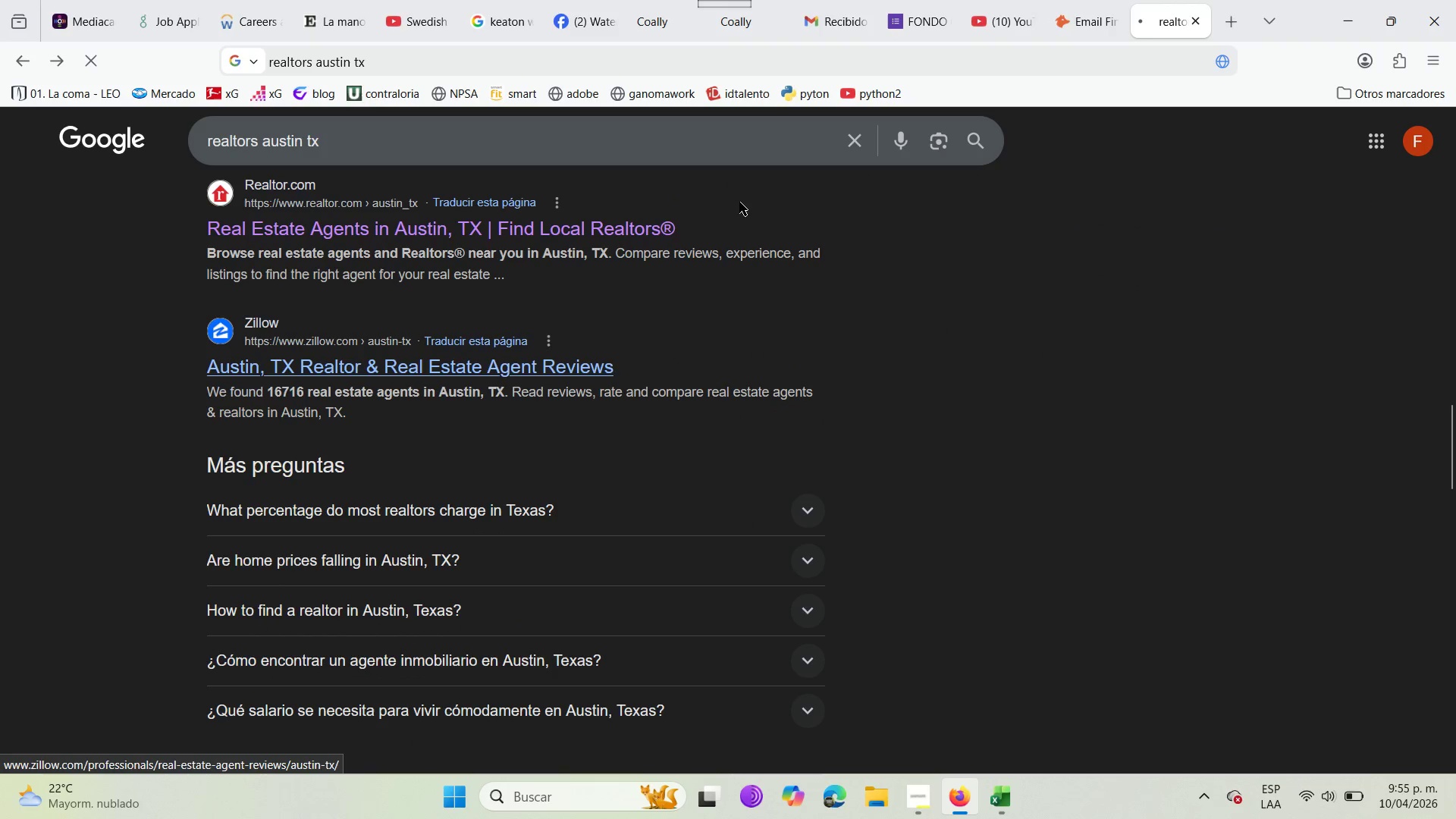 
mouse_move([1089, 25])
 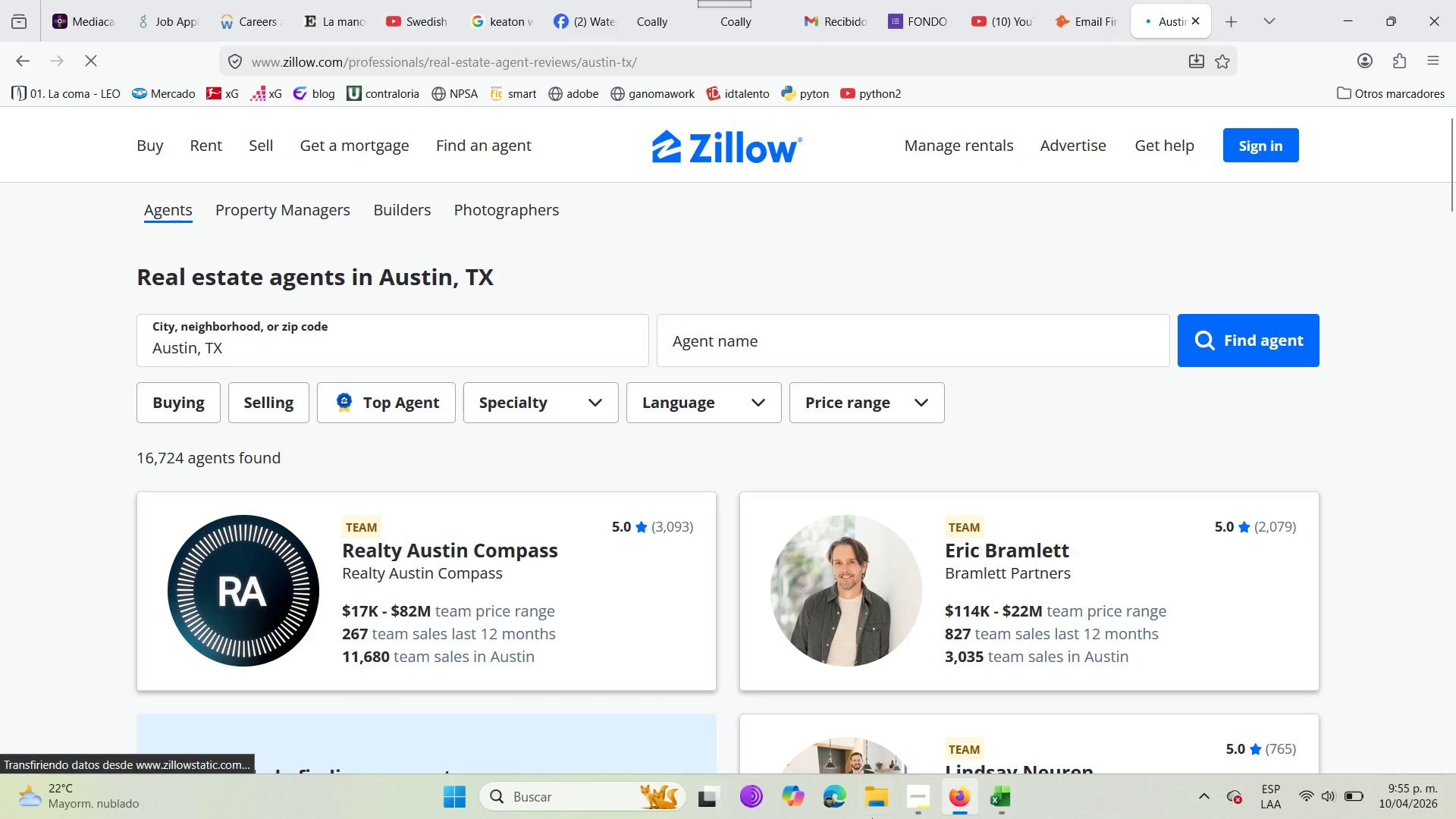 
scroll: coordinate [955, 500], scroll_direction: down, amount: 6.0
 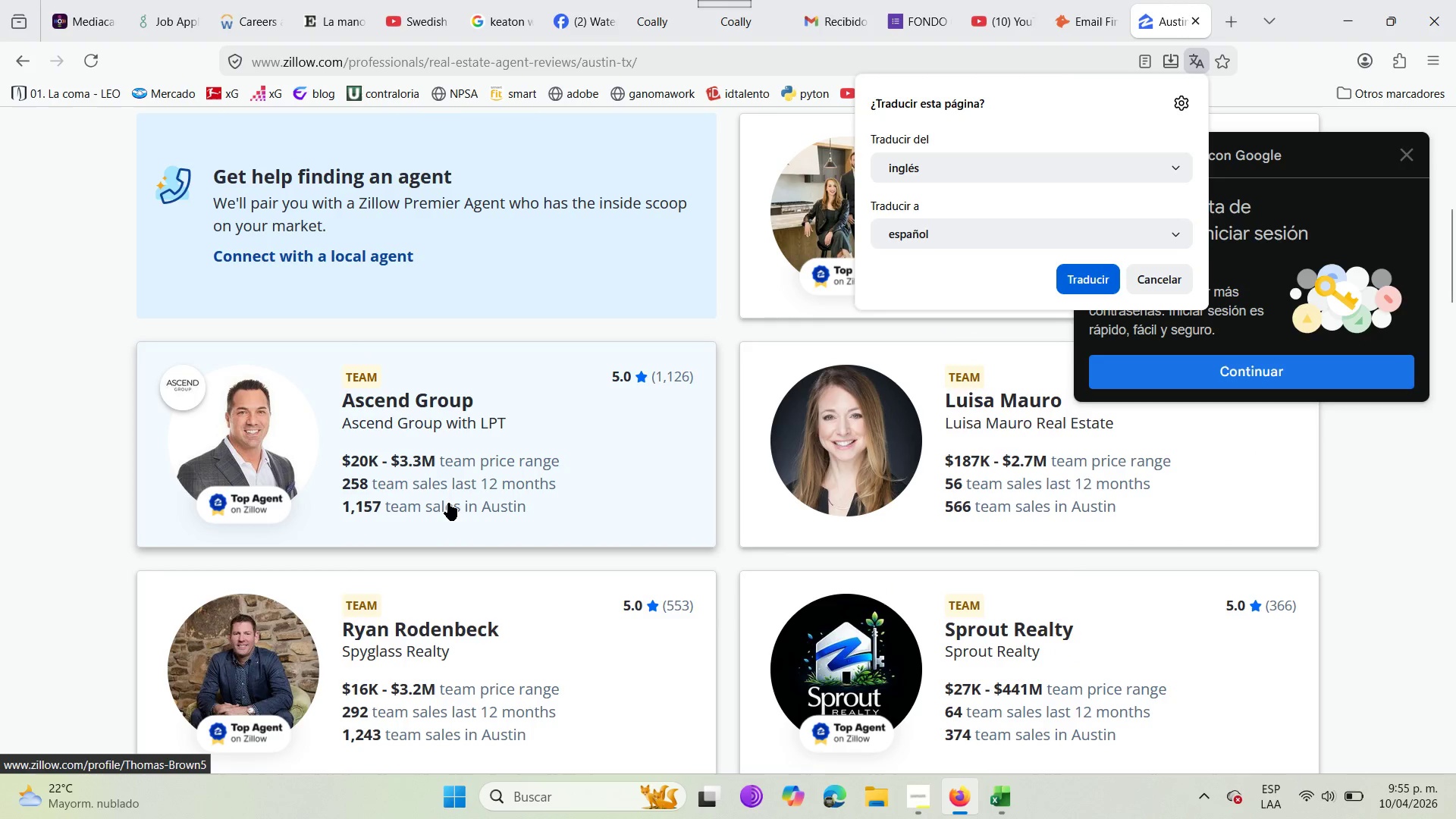 
wait(6.58)
 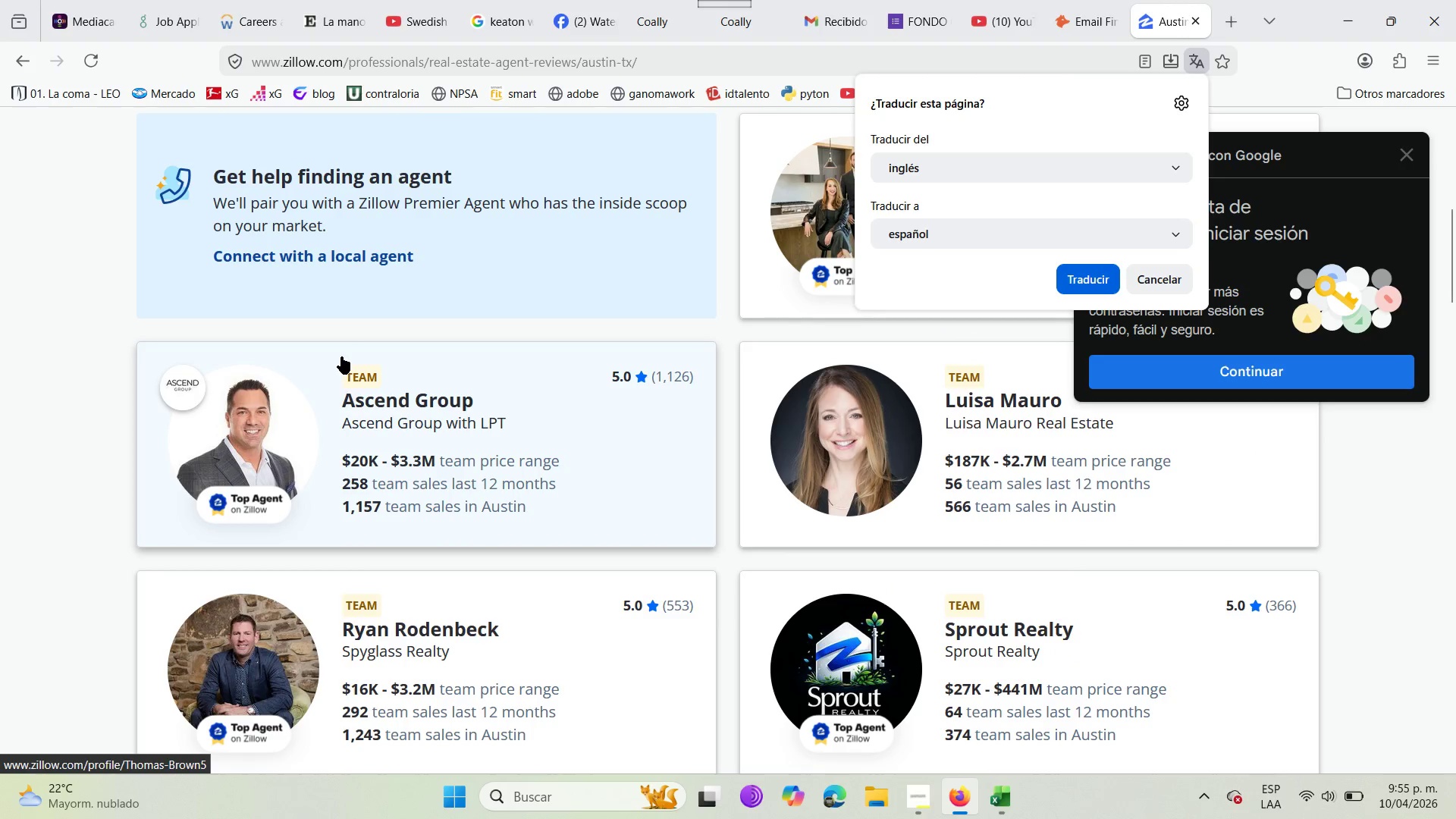 
scroll: coordinate [453, 489], scroll_direction: up, amount: 3.0
 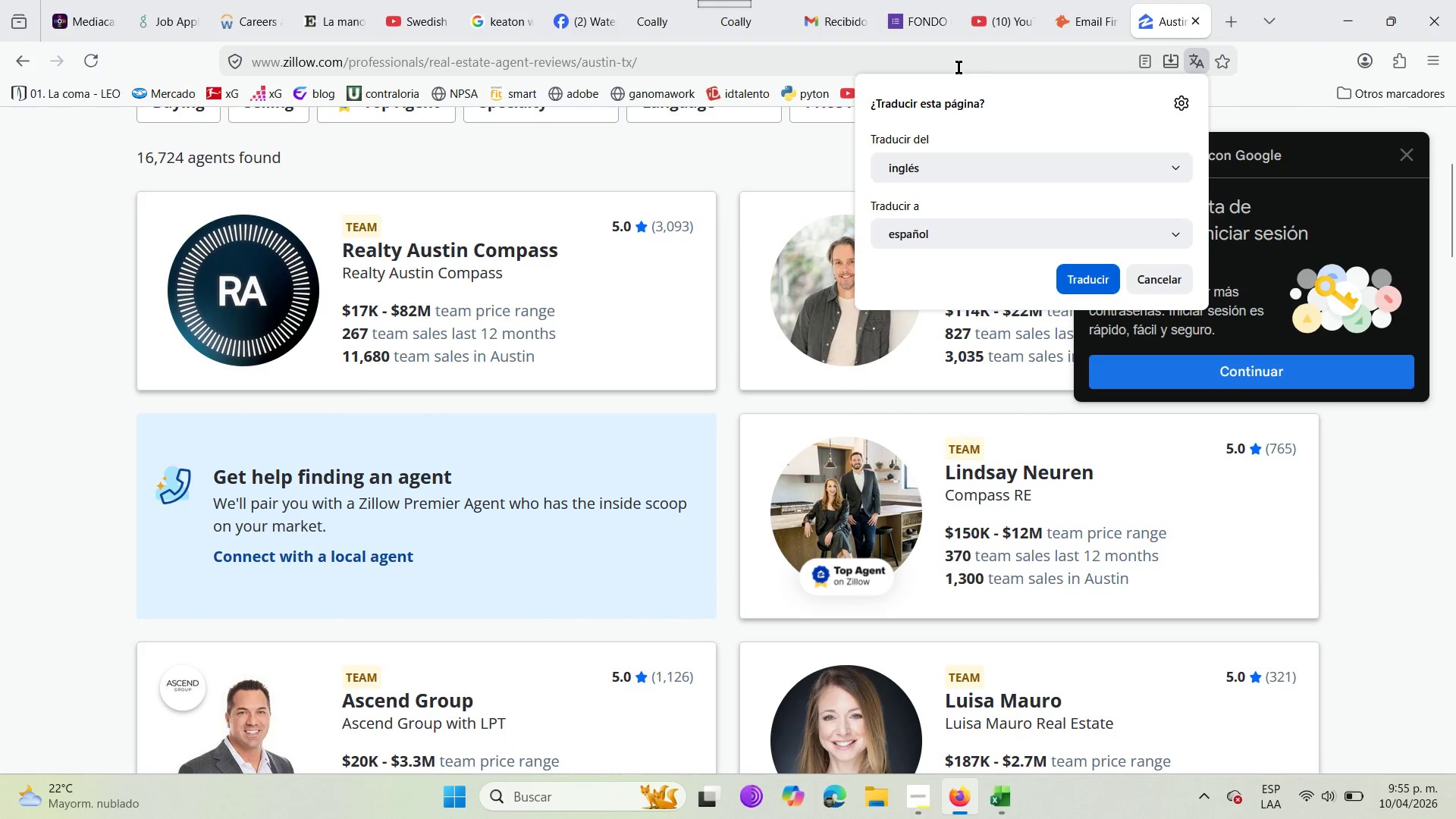 
left_click([1103, 0])
 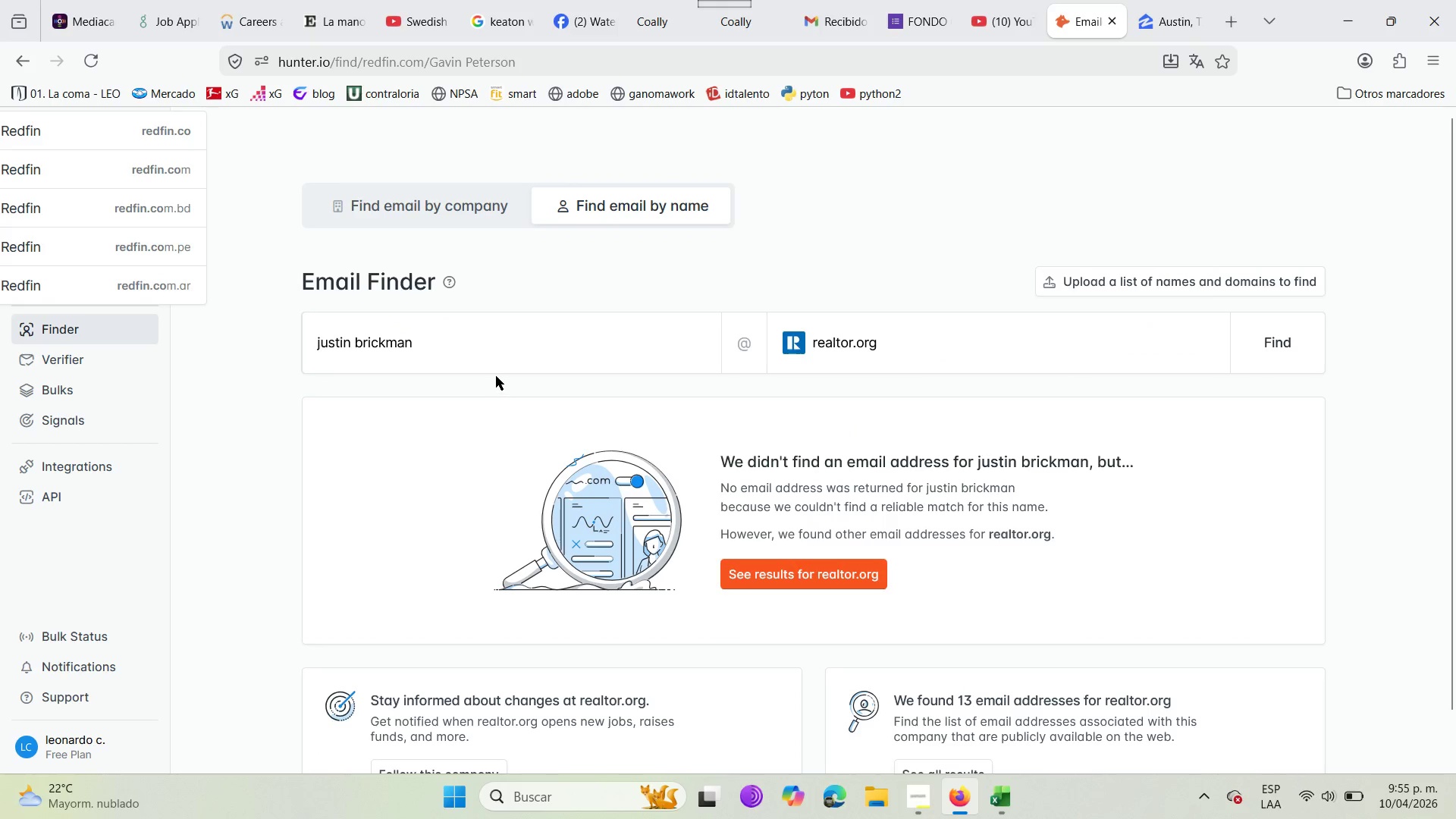 
left_click([491, 358])
 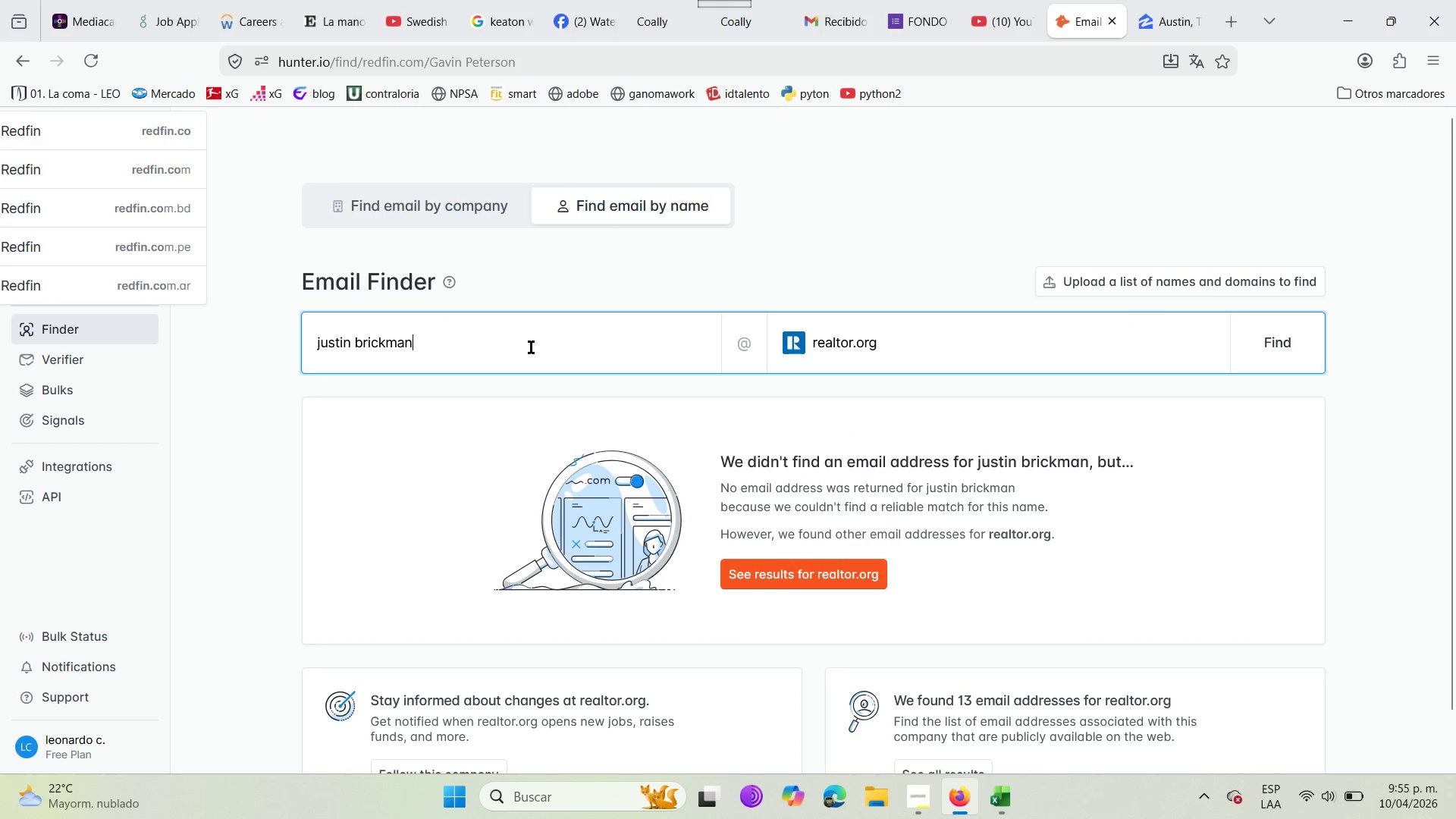 
hold_key(key=Backspace, duration=1.22)
 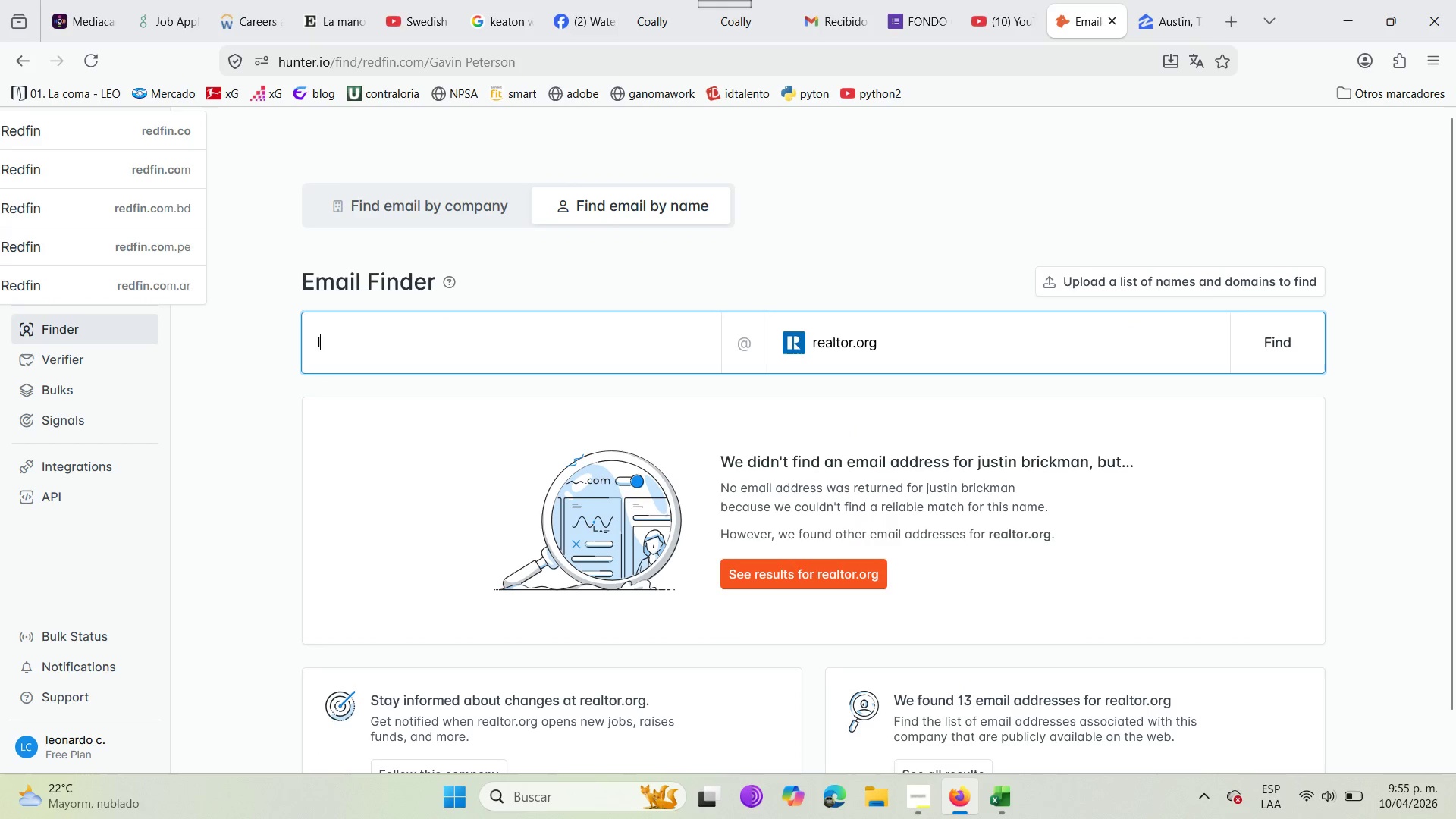 
type(luisa mauro)
 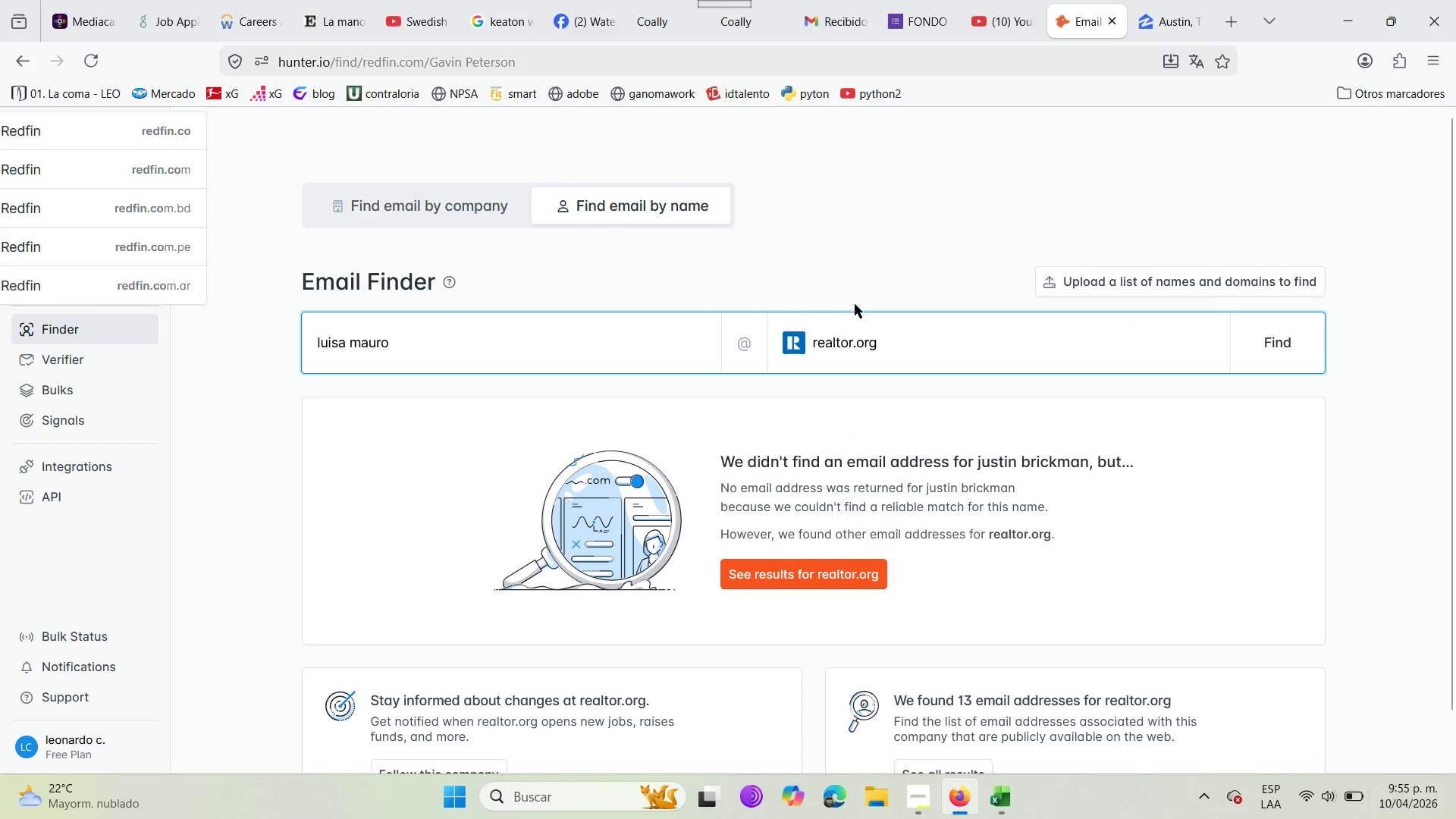 
left_click([934, 325])
 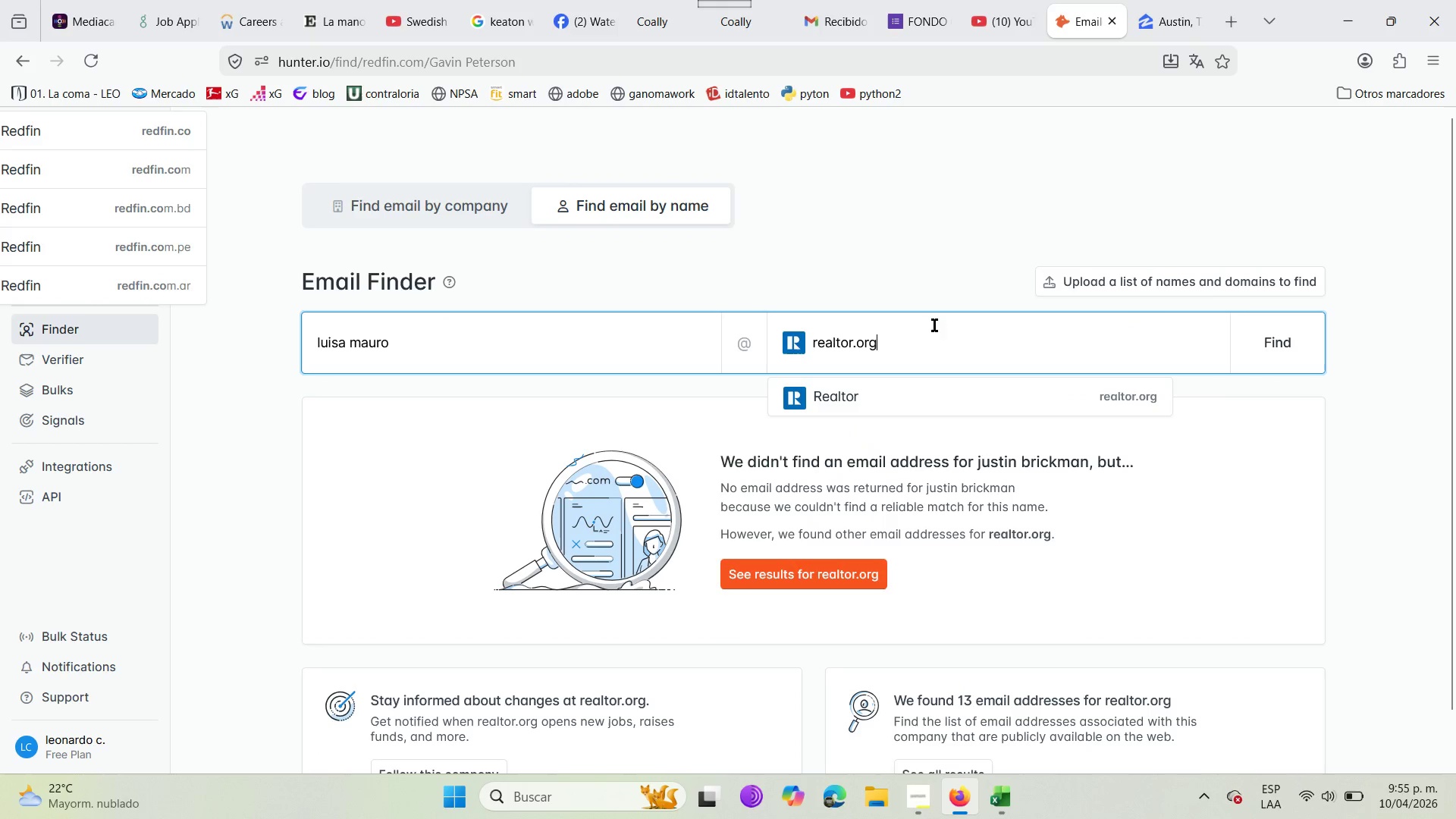 
hold_key(key=Backspace, duration=0.83)
 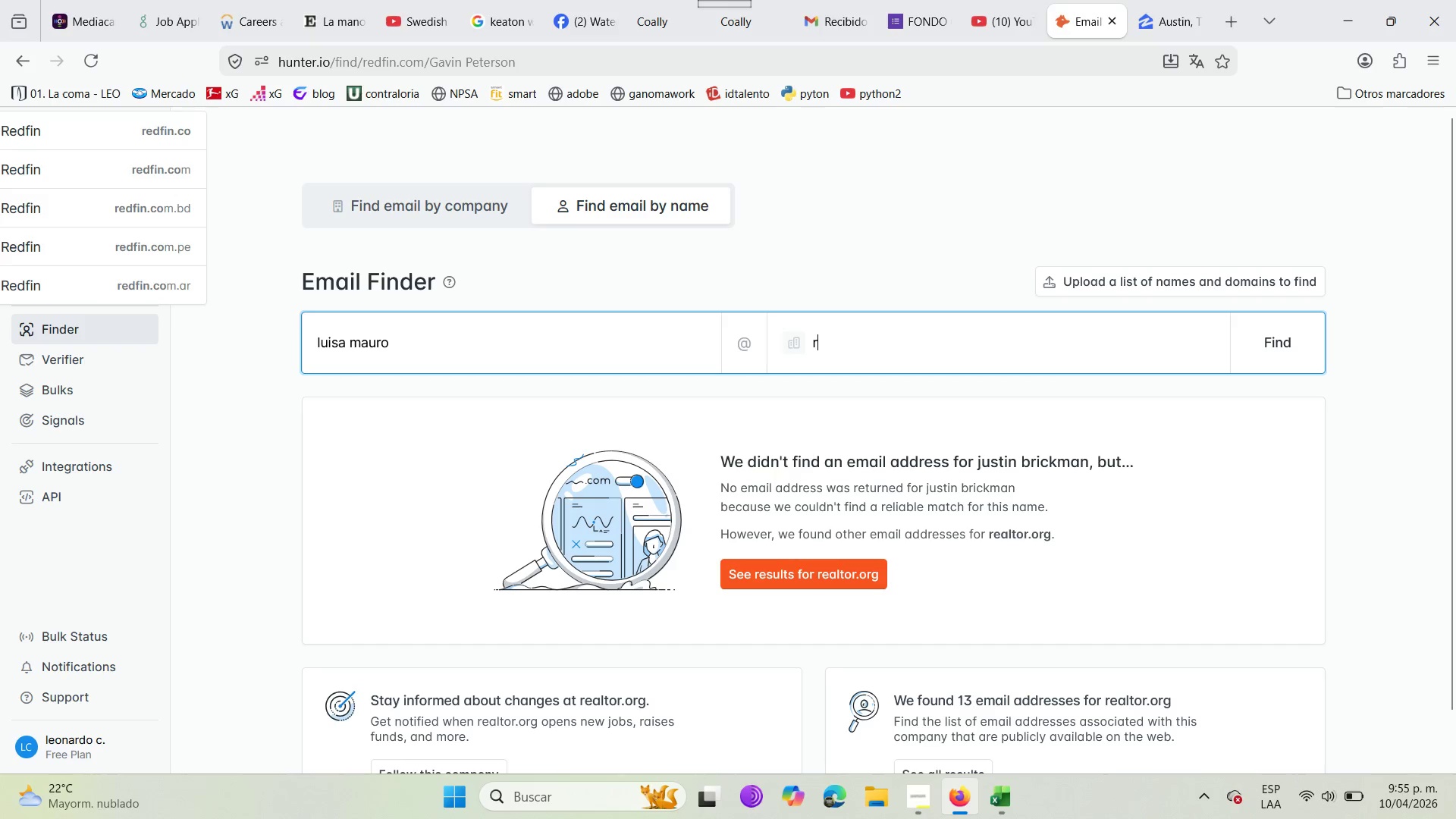 
key(Backspace)
 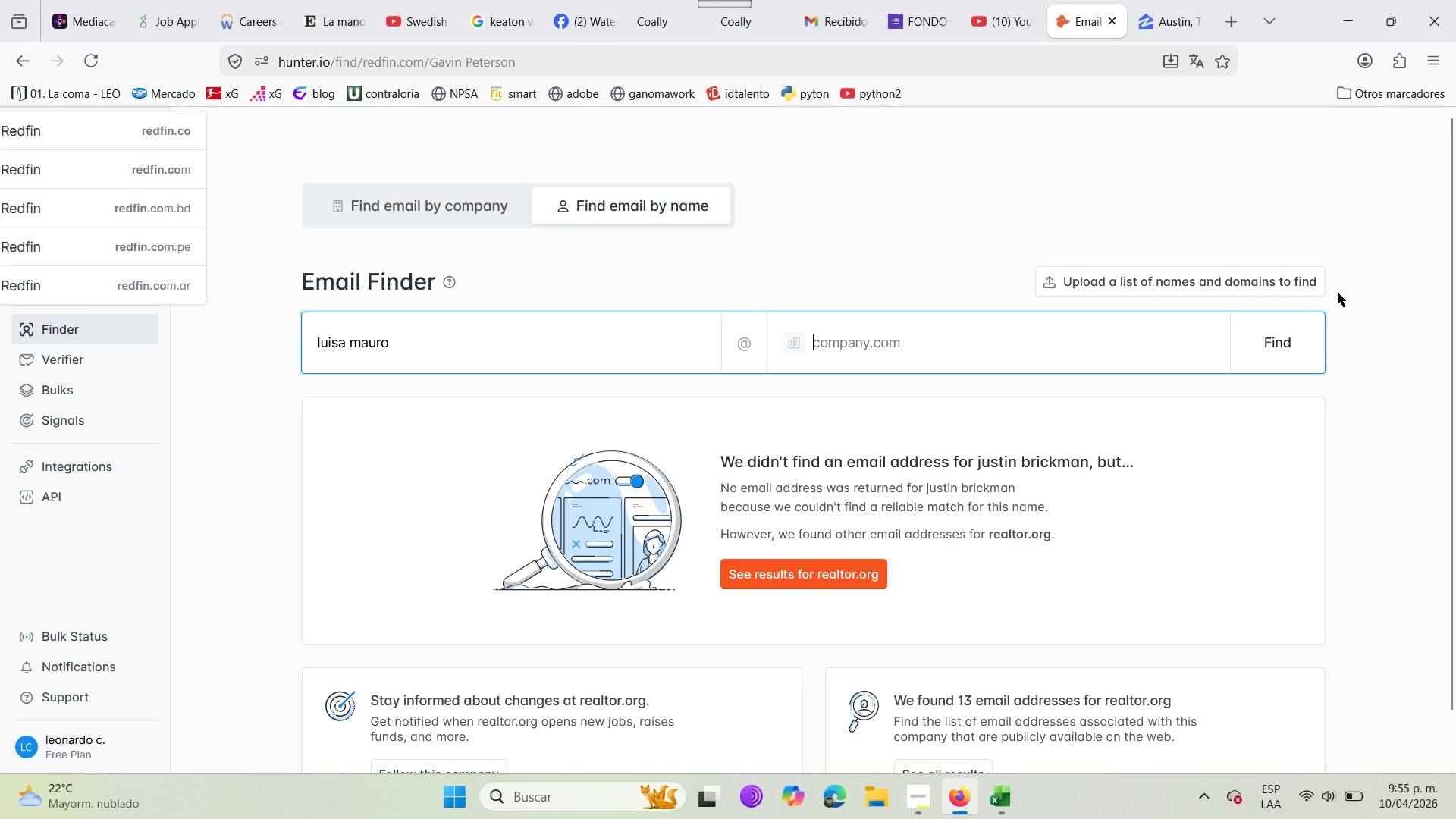 
left_click([1304, 351])
 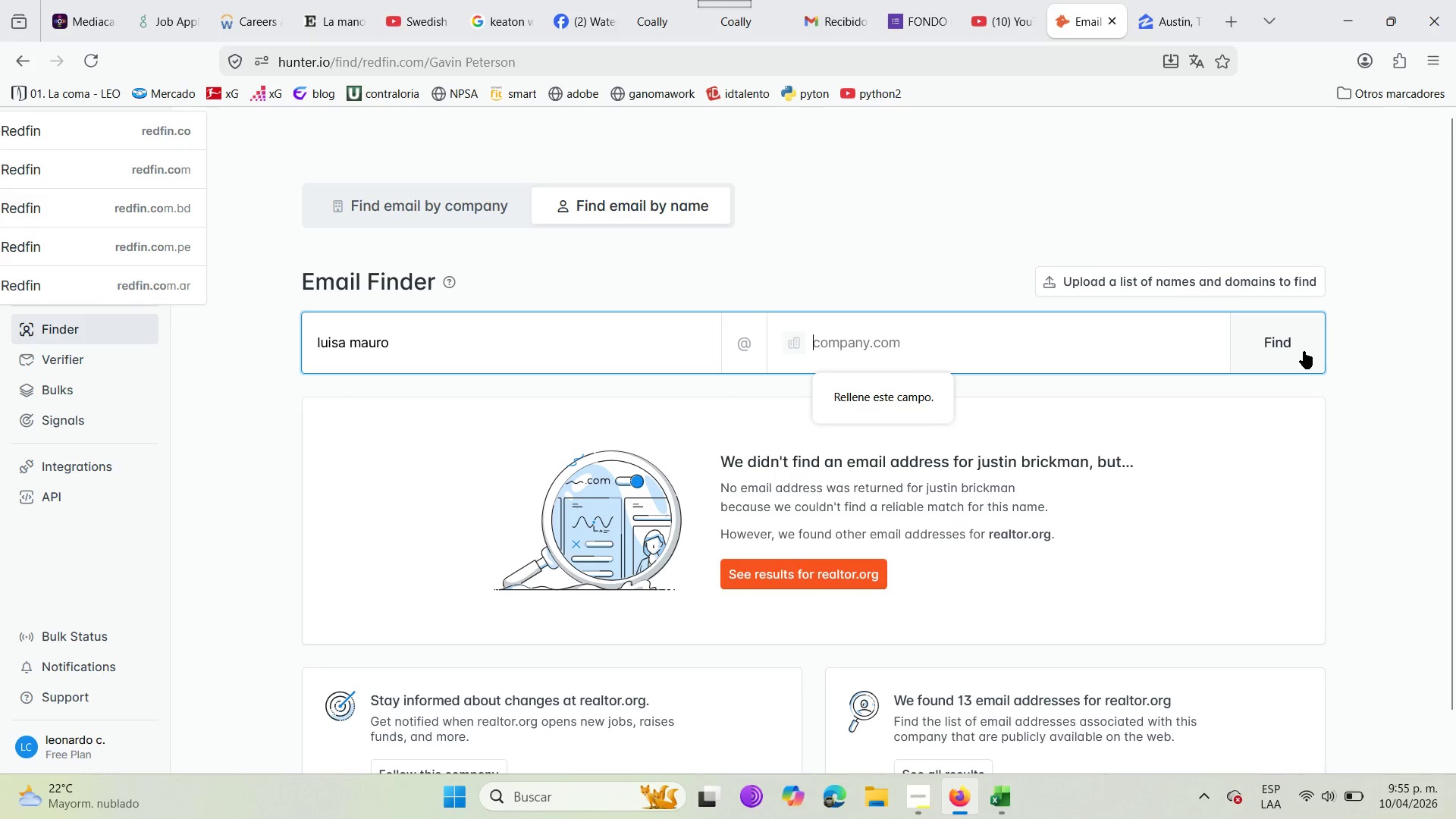 
left_click([1198, 0])
 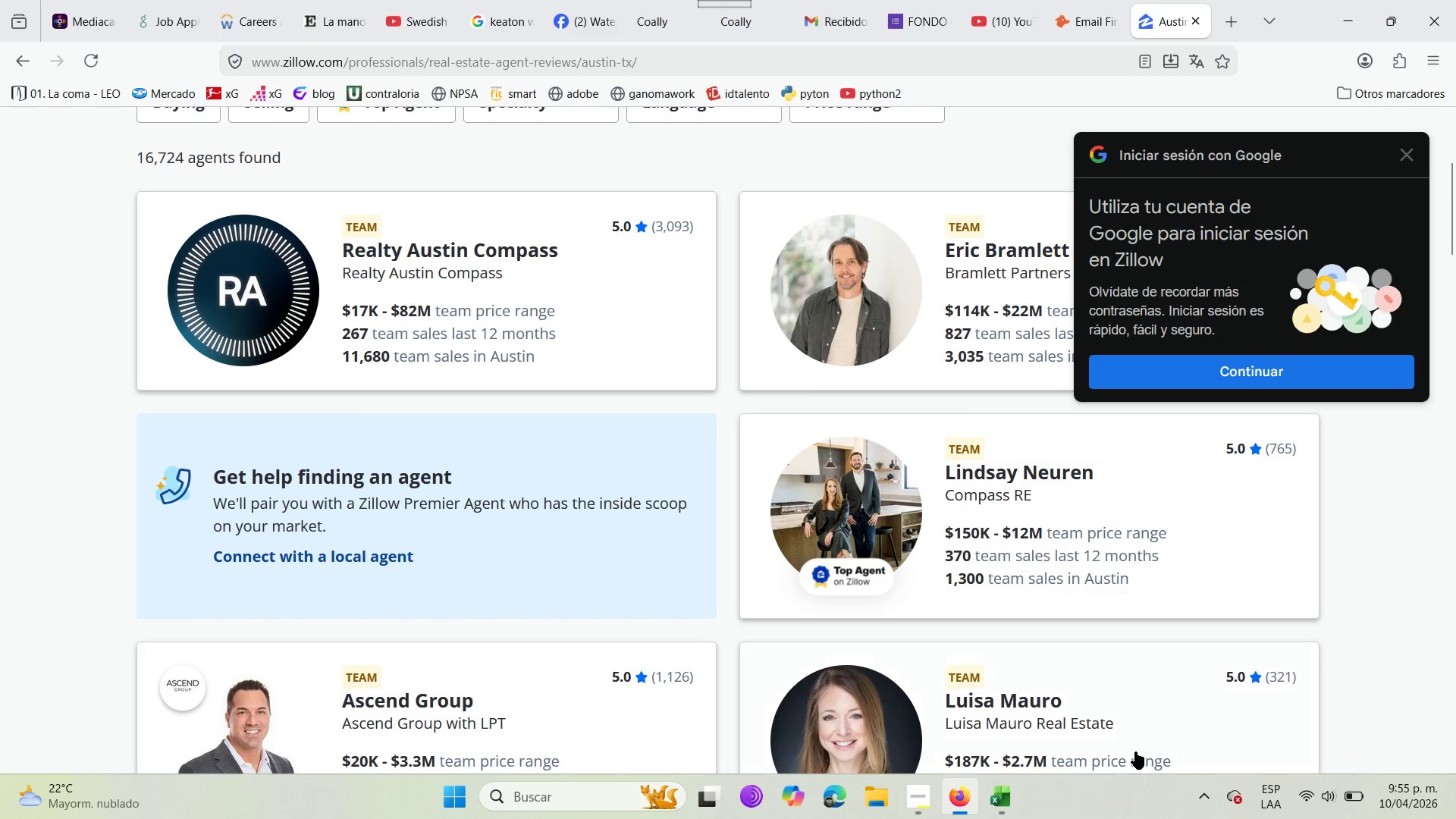 
scroll: coordinate [1137, 739], scroll_direction: down, amount: 2.0
 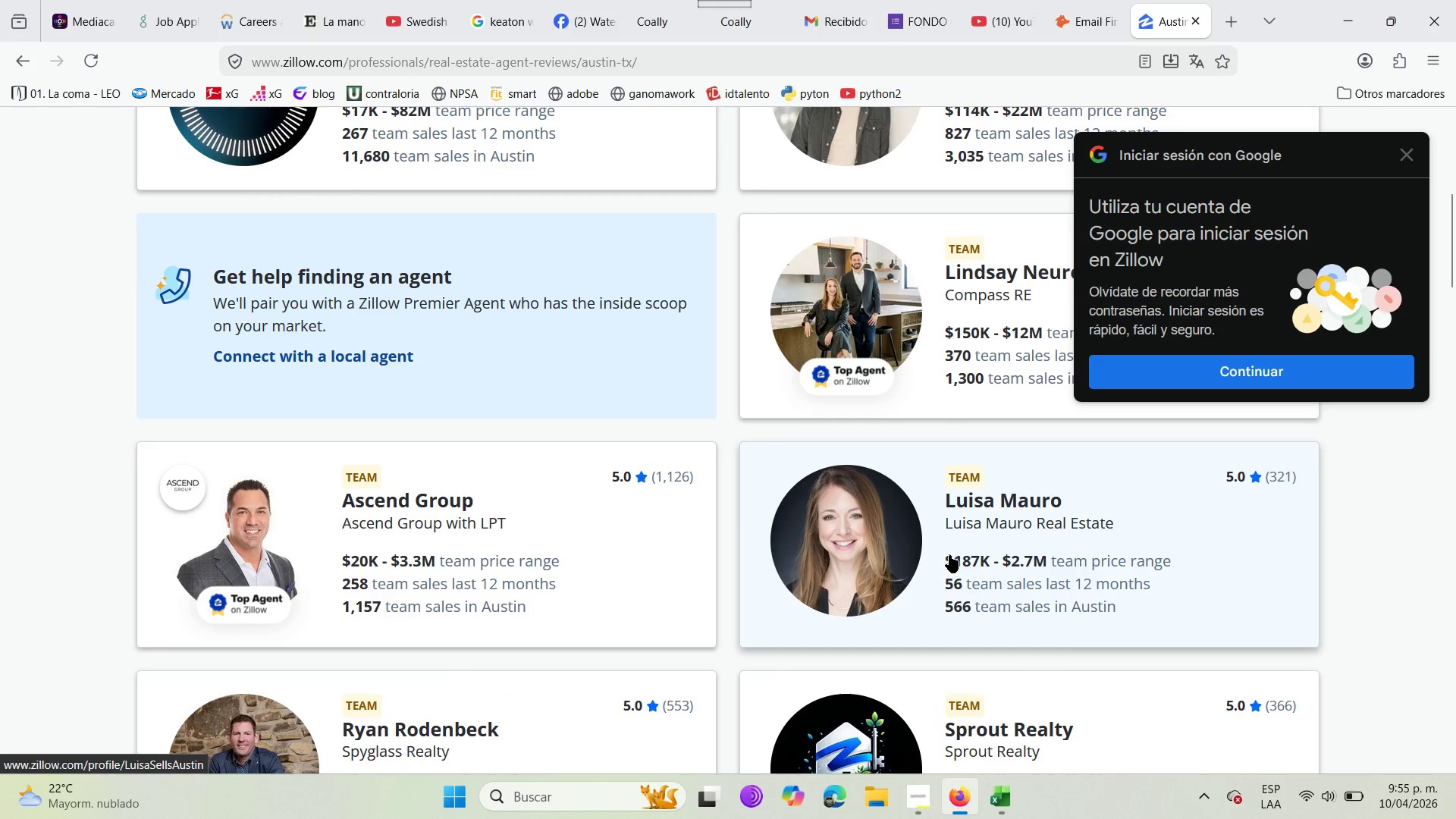 
left_click([1009, 519])
 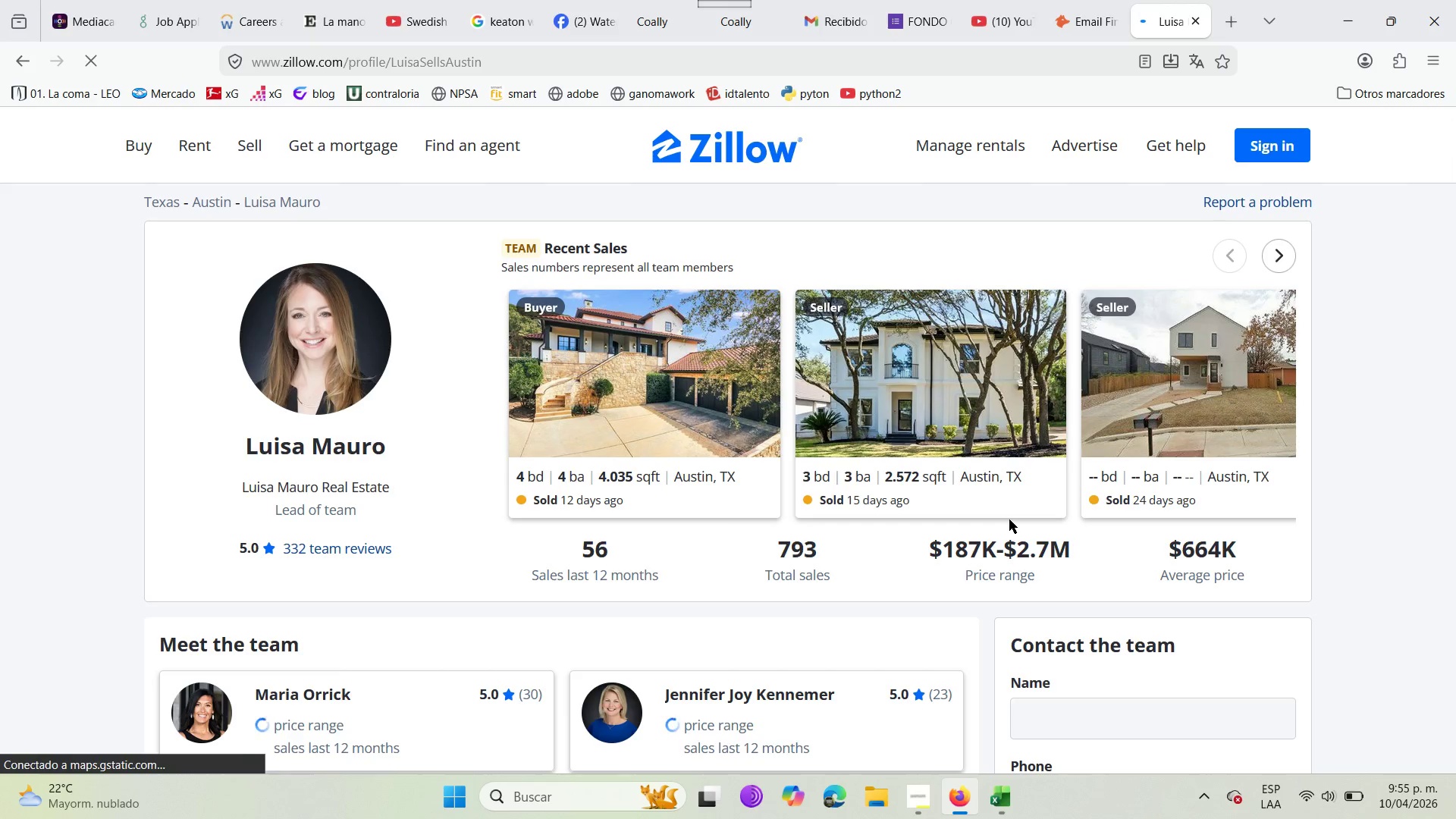 
wait(10.5)
 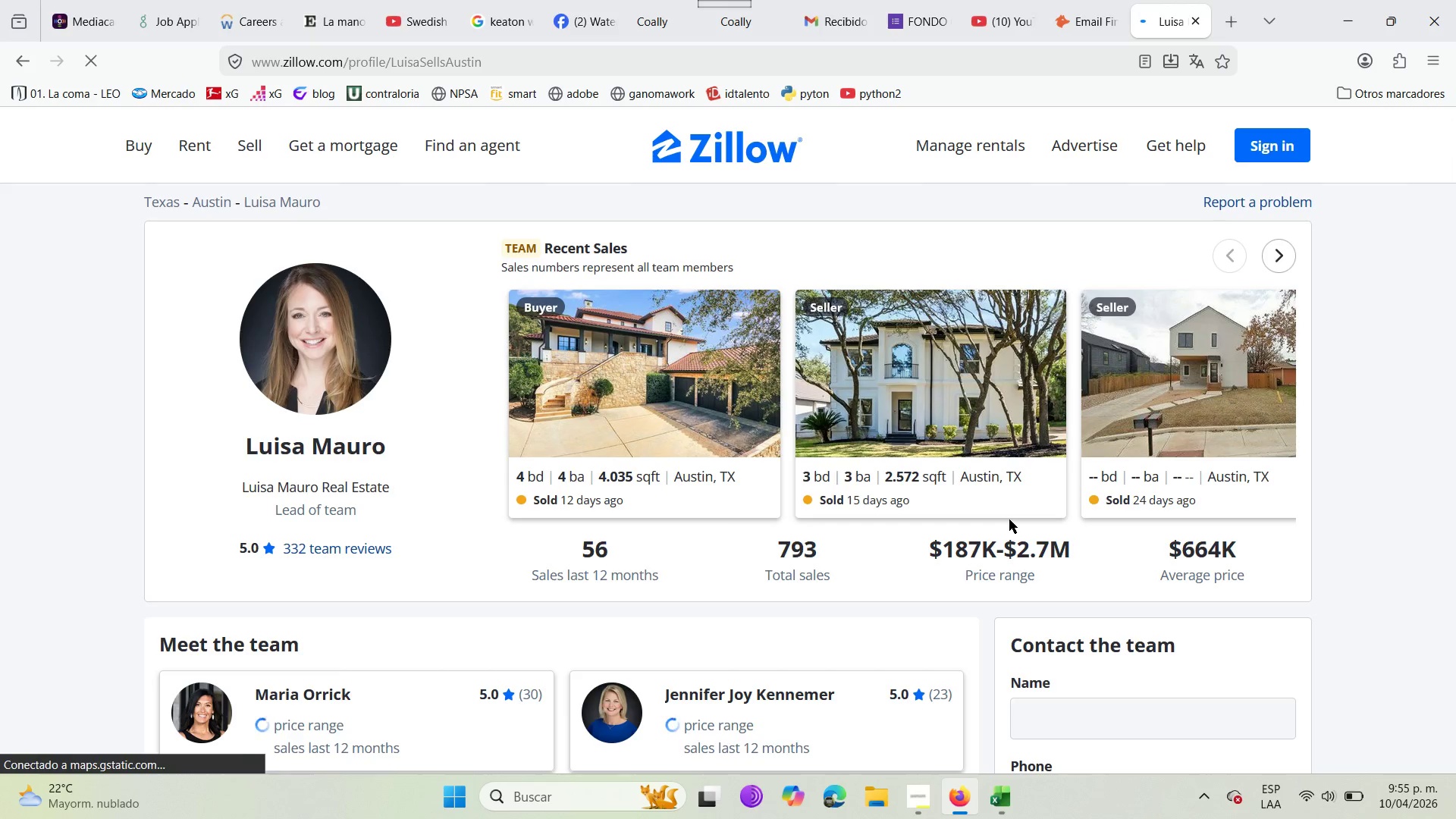 
scroll: coordinate [936, 468], scroll_direction: down, amount: 5.0
 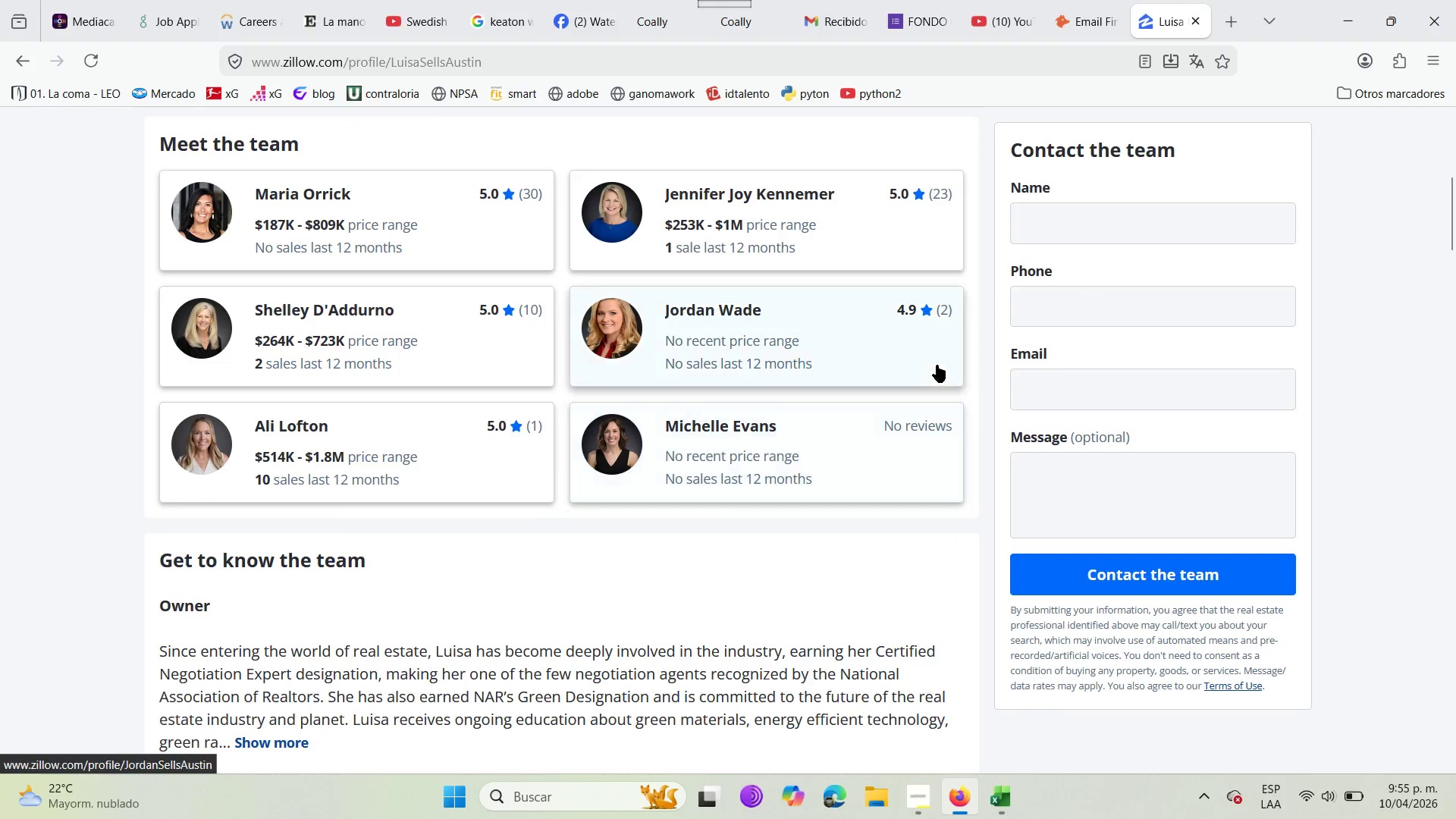 
scroll: coordinate [937, 477], scroll_direction: up, amount: 4.0
 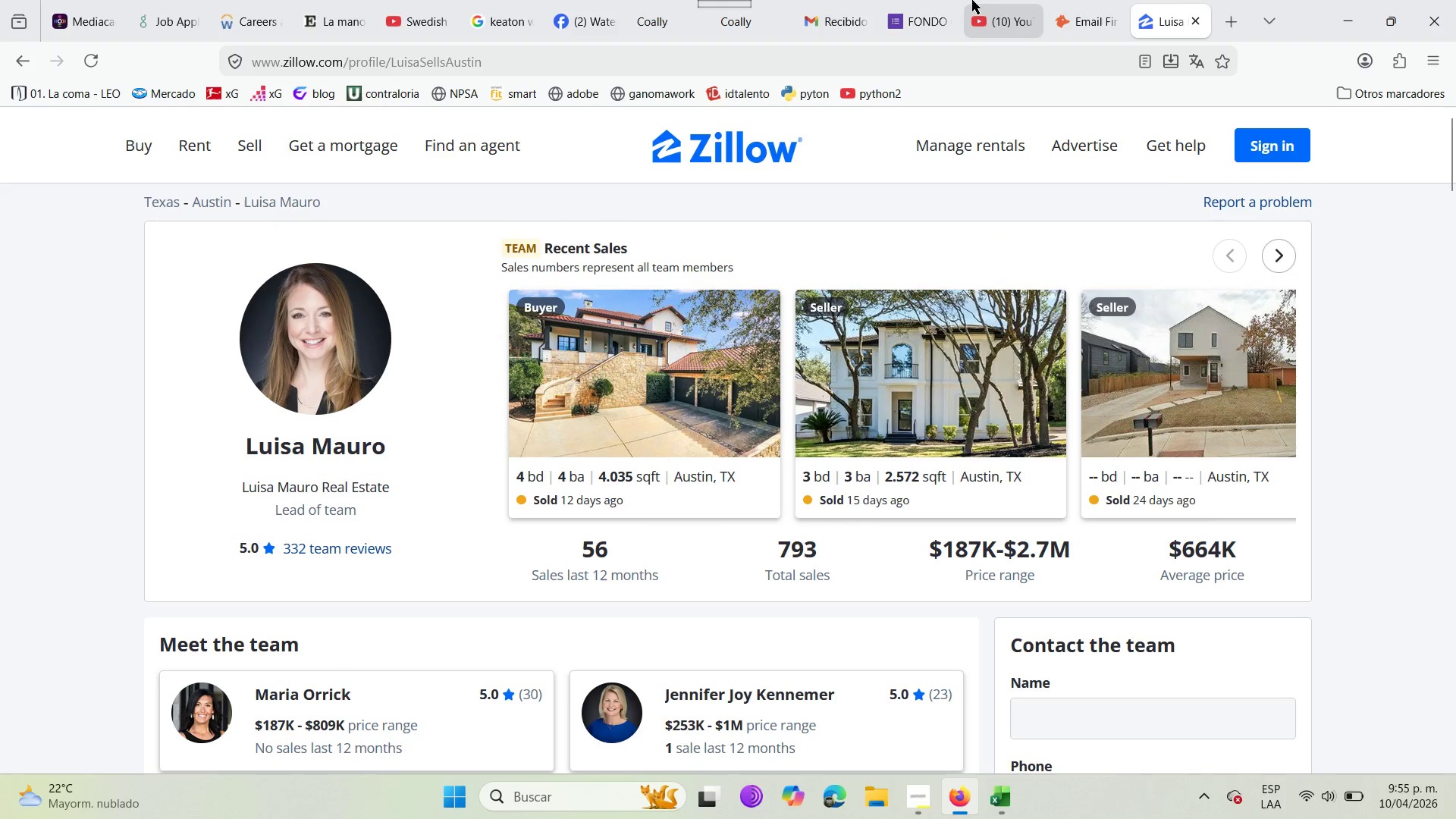 
left_click([1096, 0])
 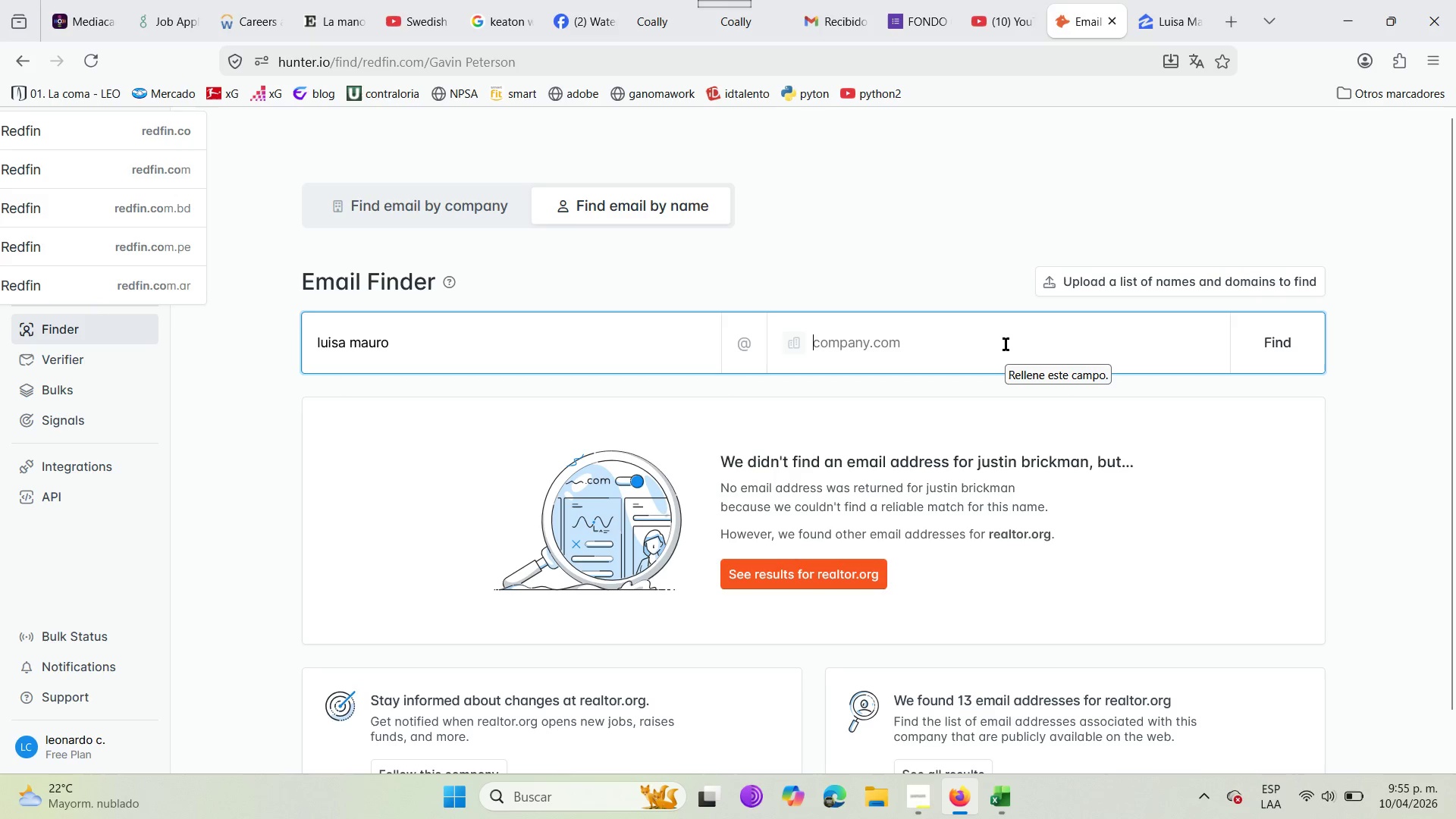 
type(zillow)
 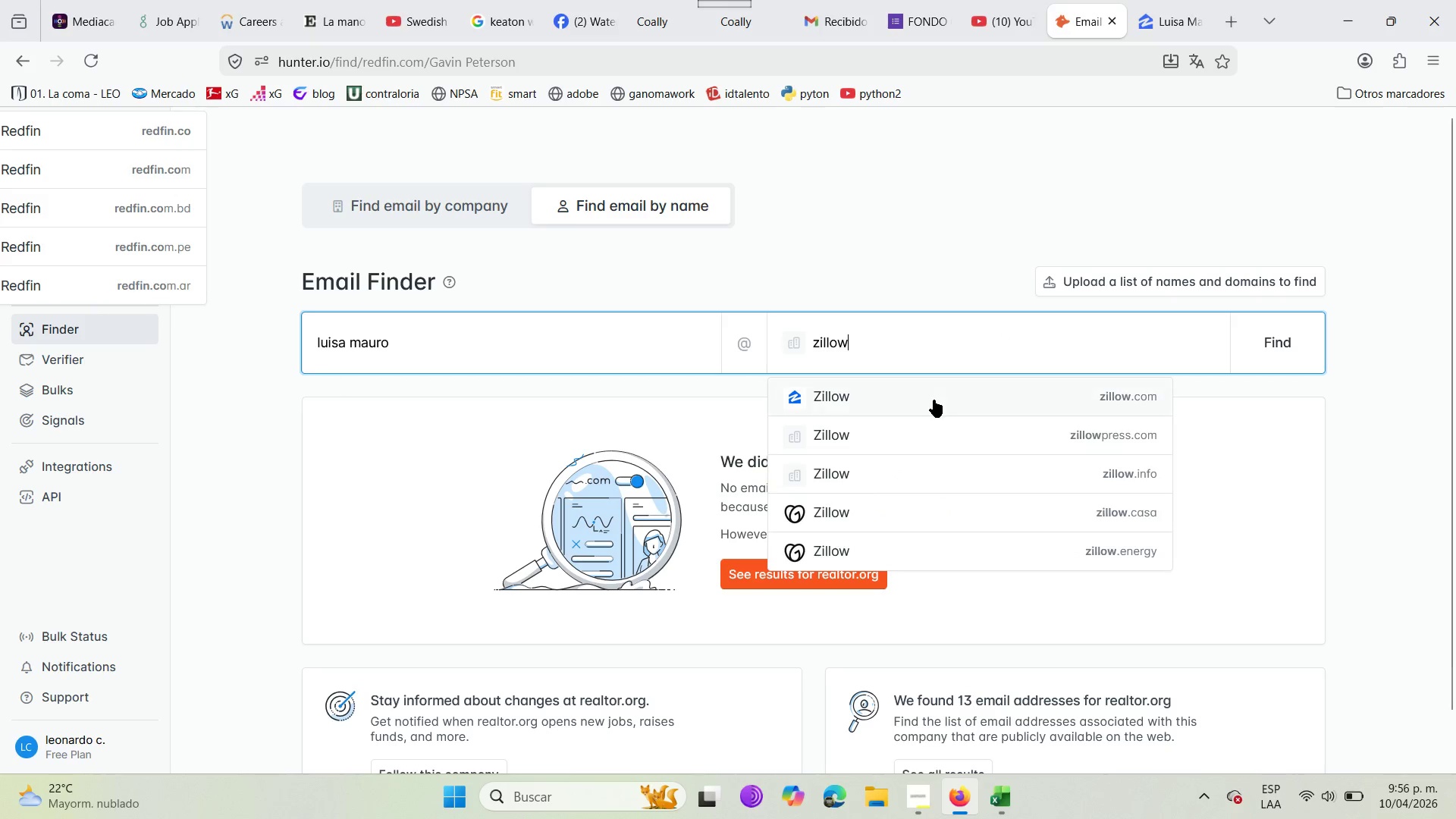 
left_click([933, 400])
 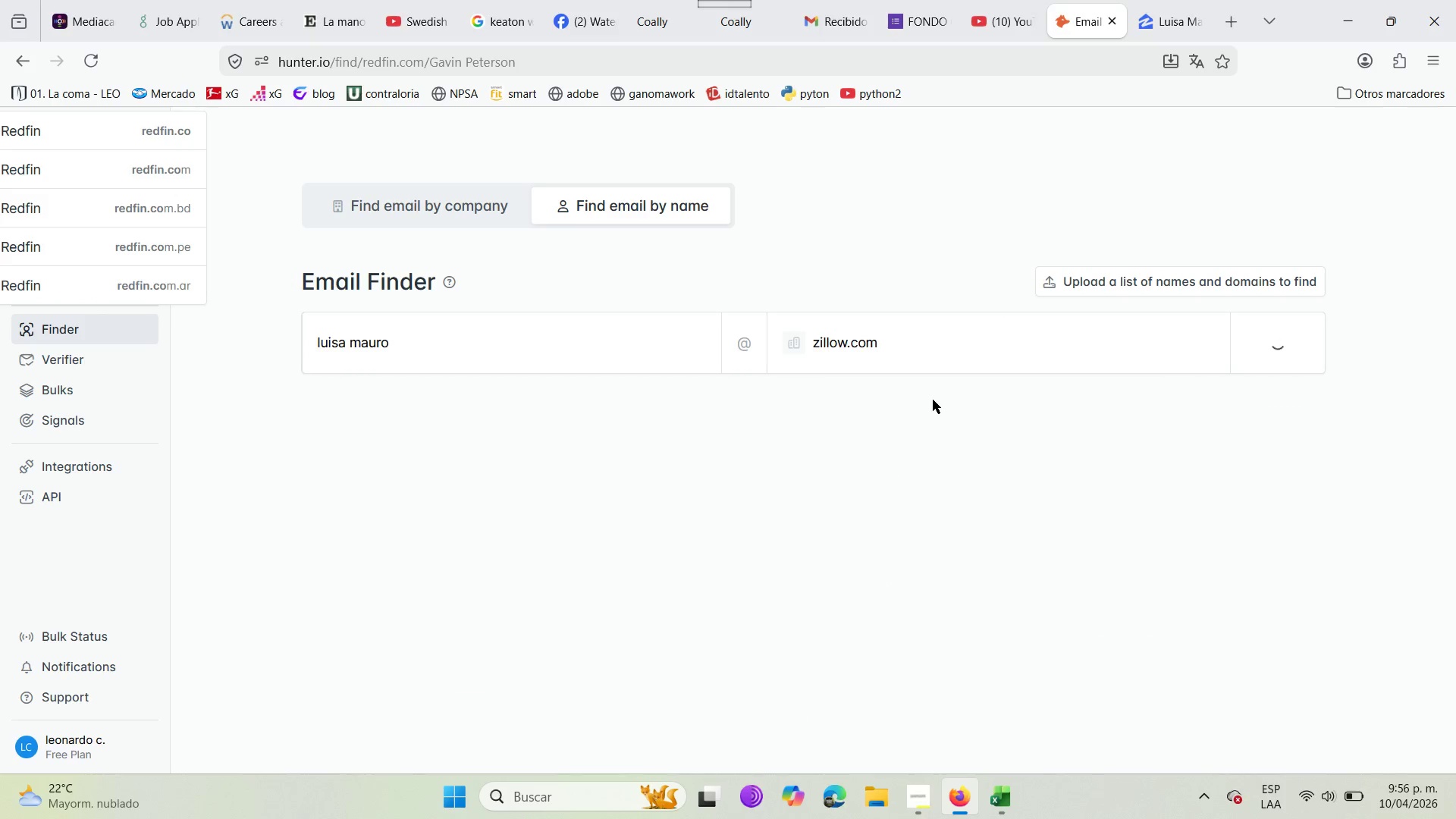 
mouse_move([676, 823])
 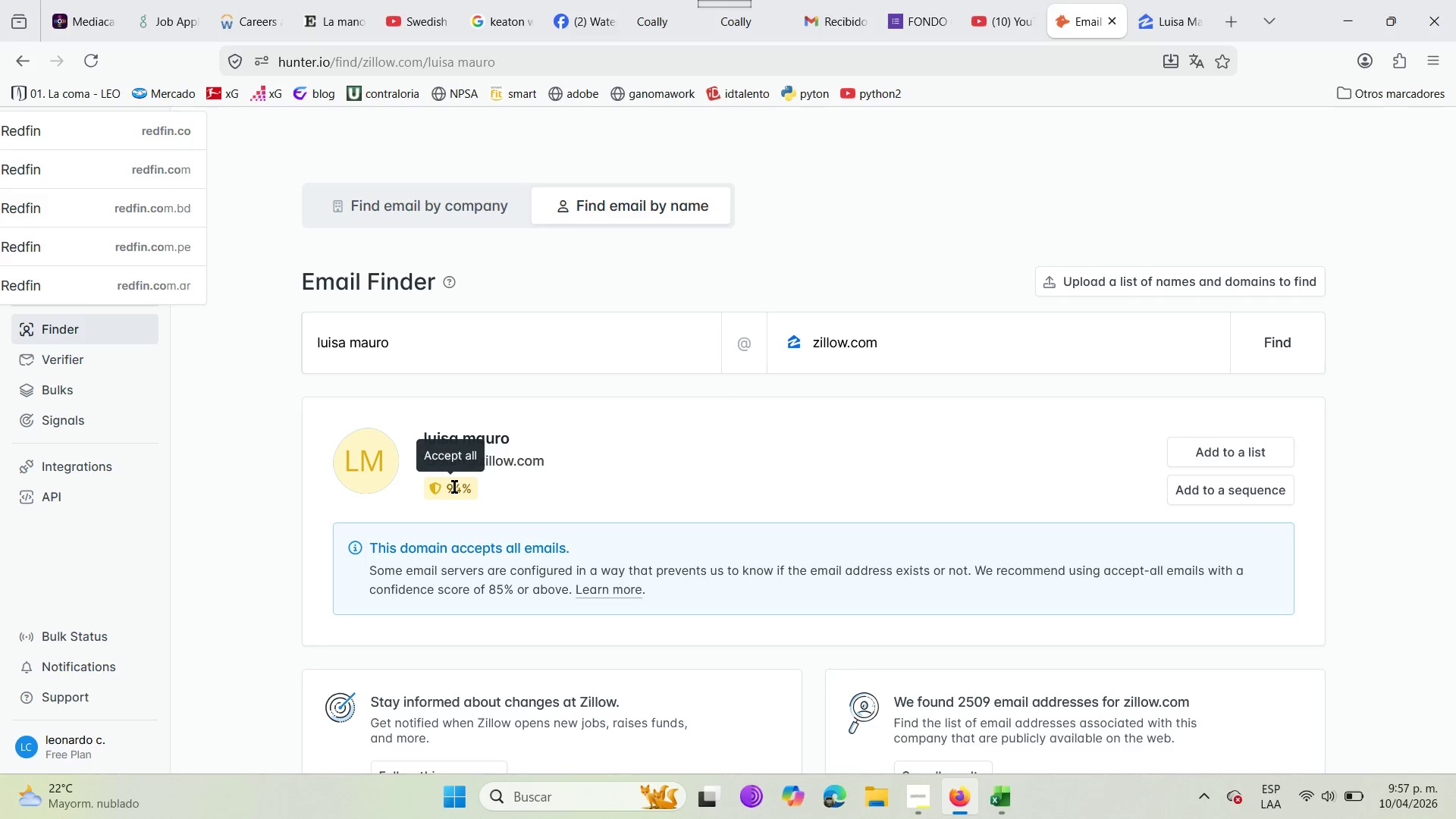 
wait(61.35)
 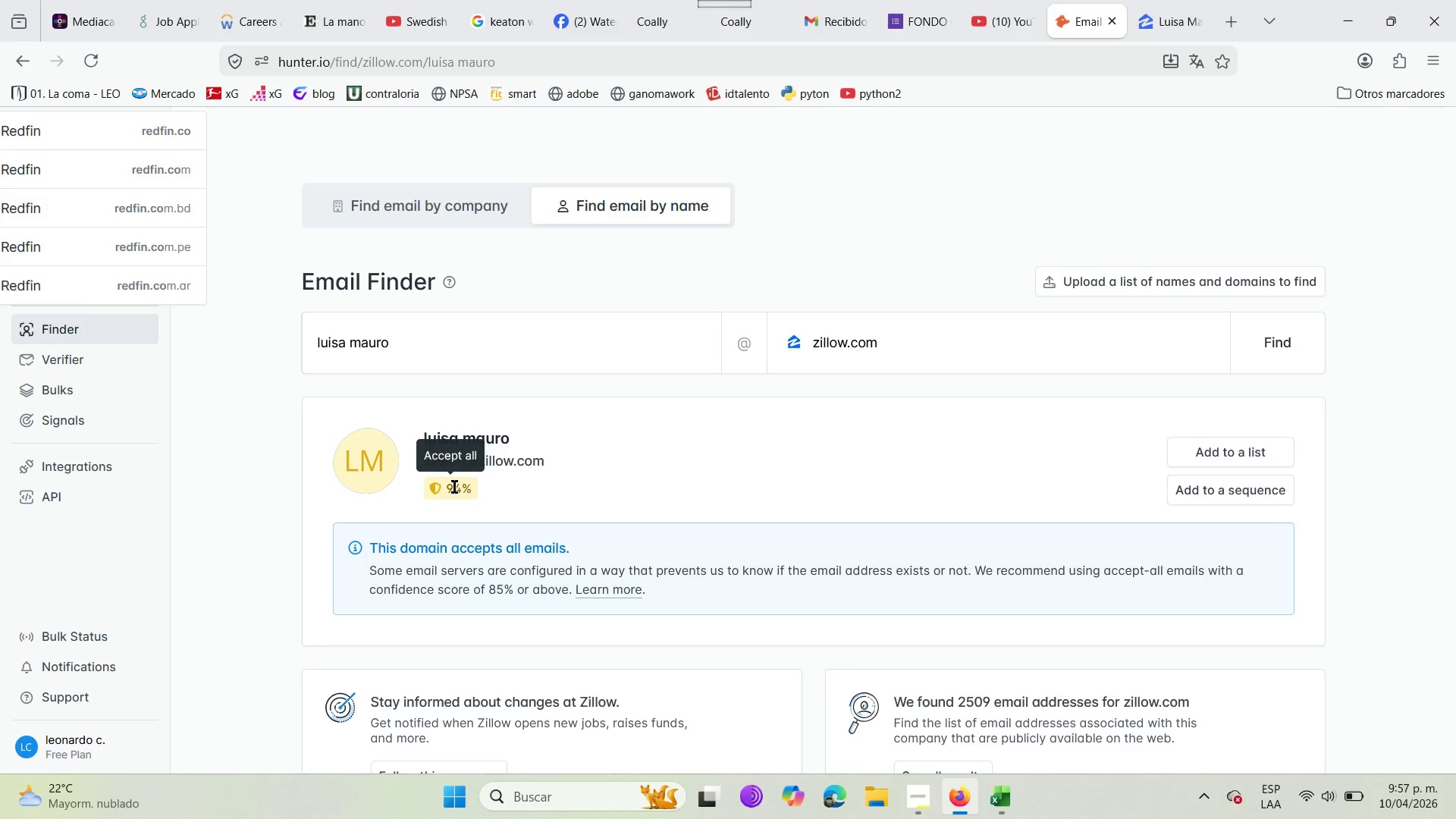 
left_click([1185, 0])
 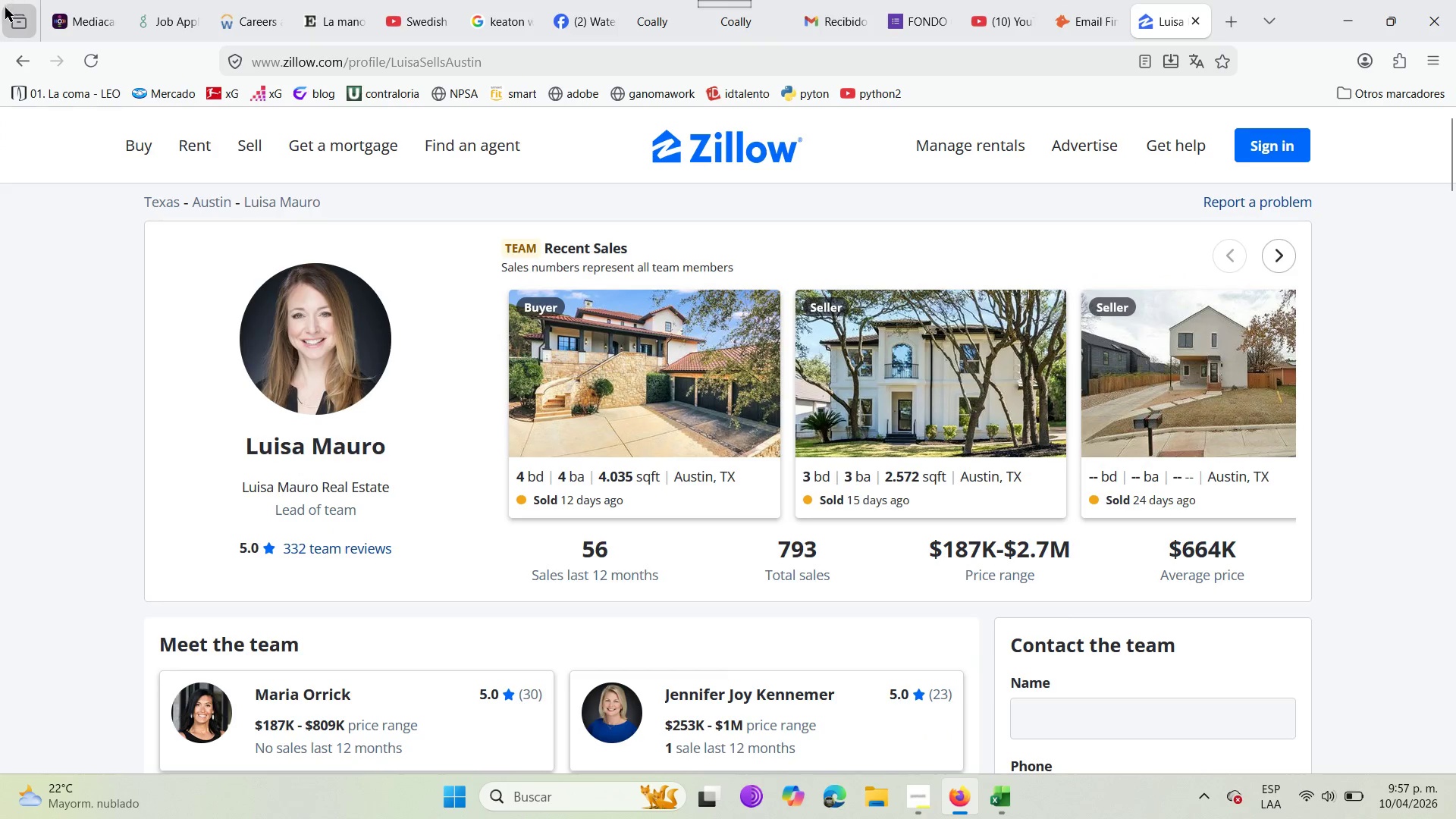 
left_click([0, 67])
 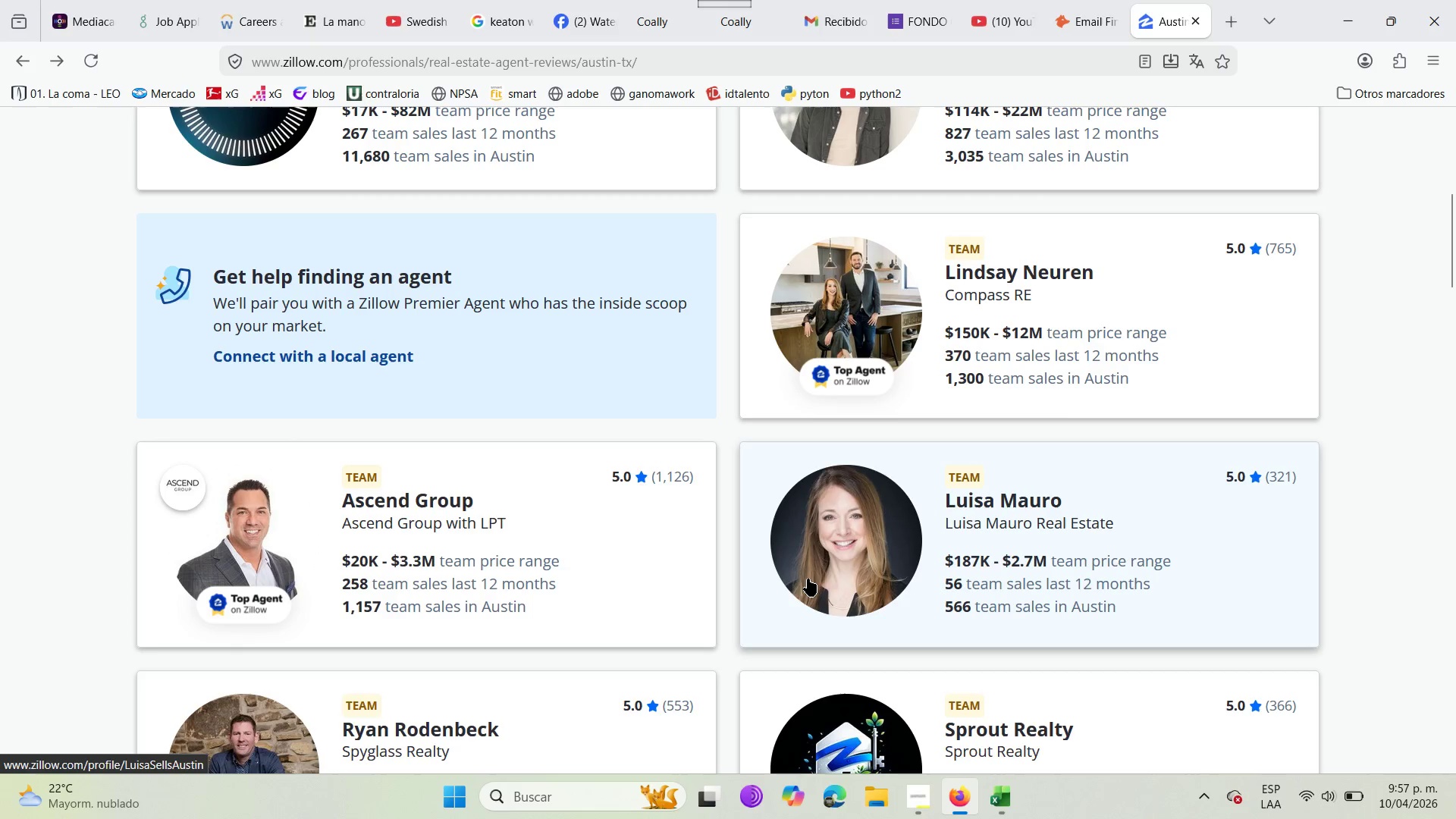 
scroll: coordinate [658, 565], scroll_direction: down, amount: 8.0
 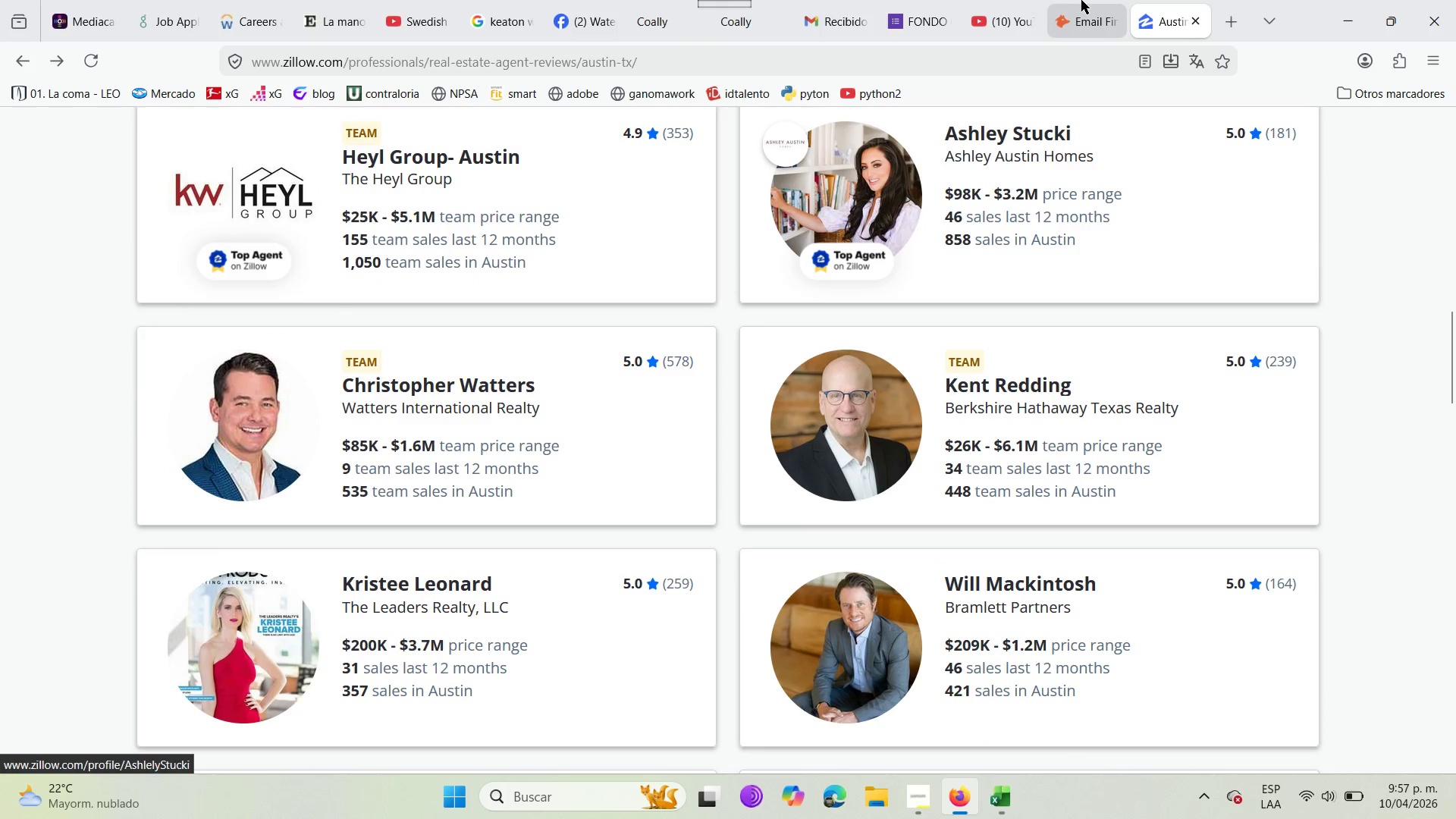 
left_click([1086, 0])
 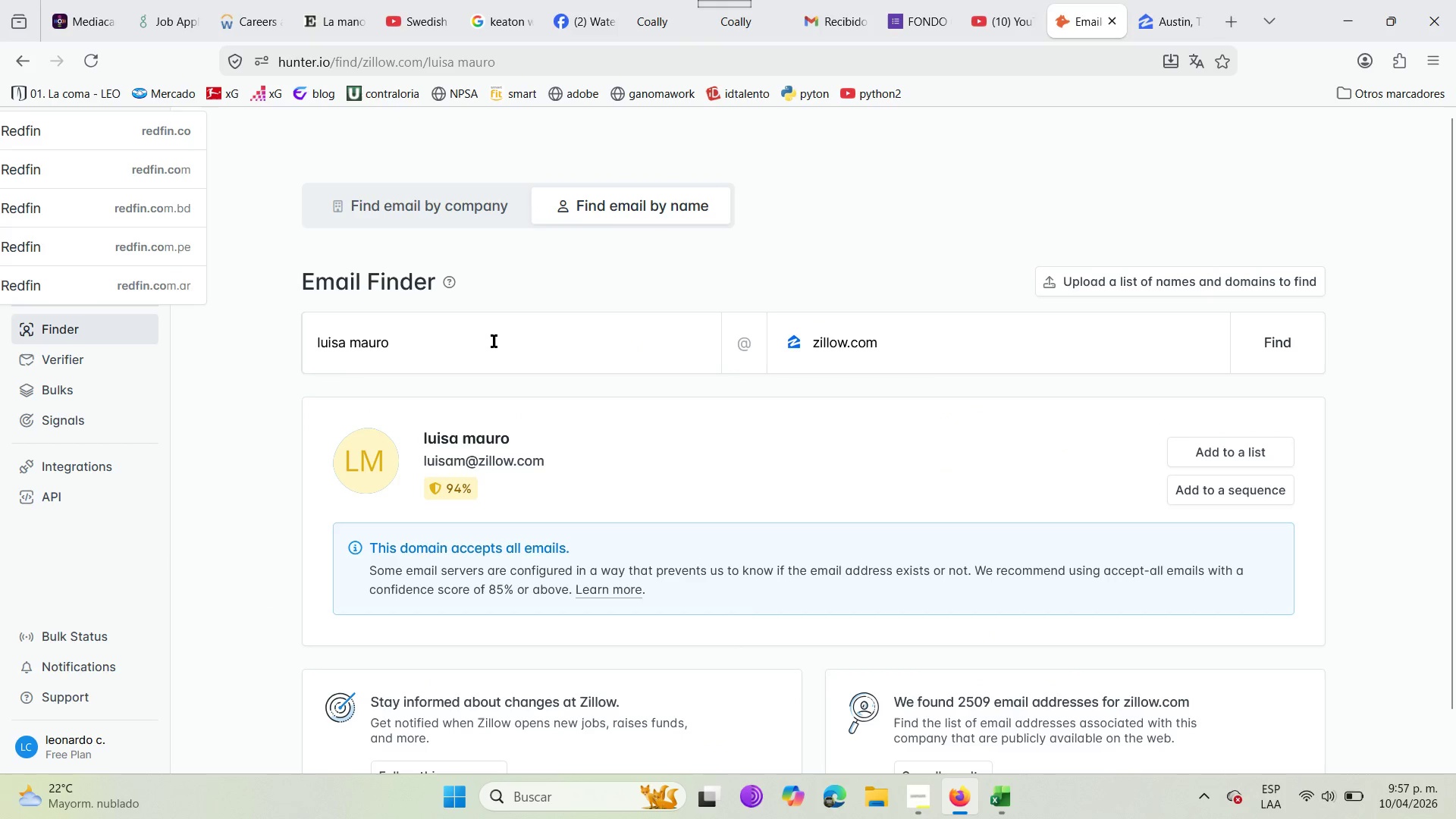 
left_click([494, 341])
 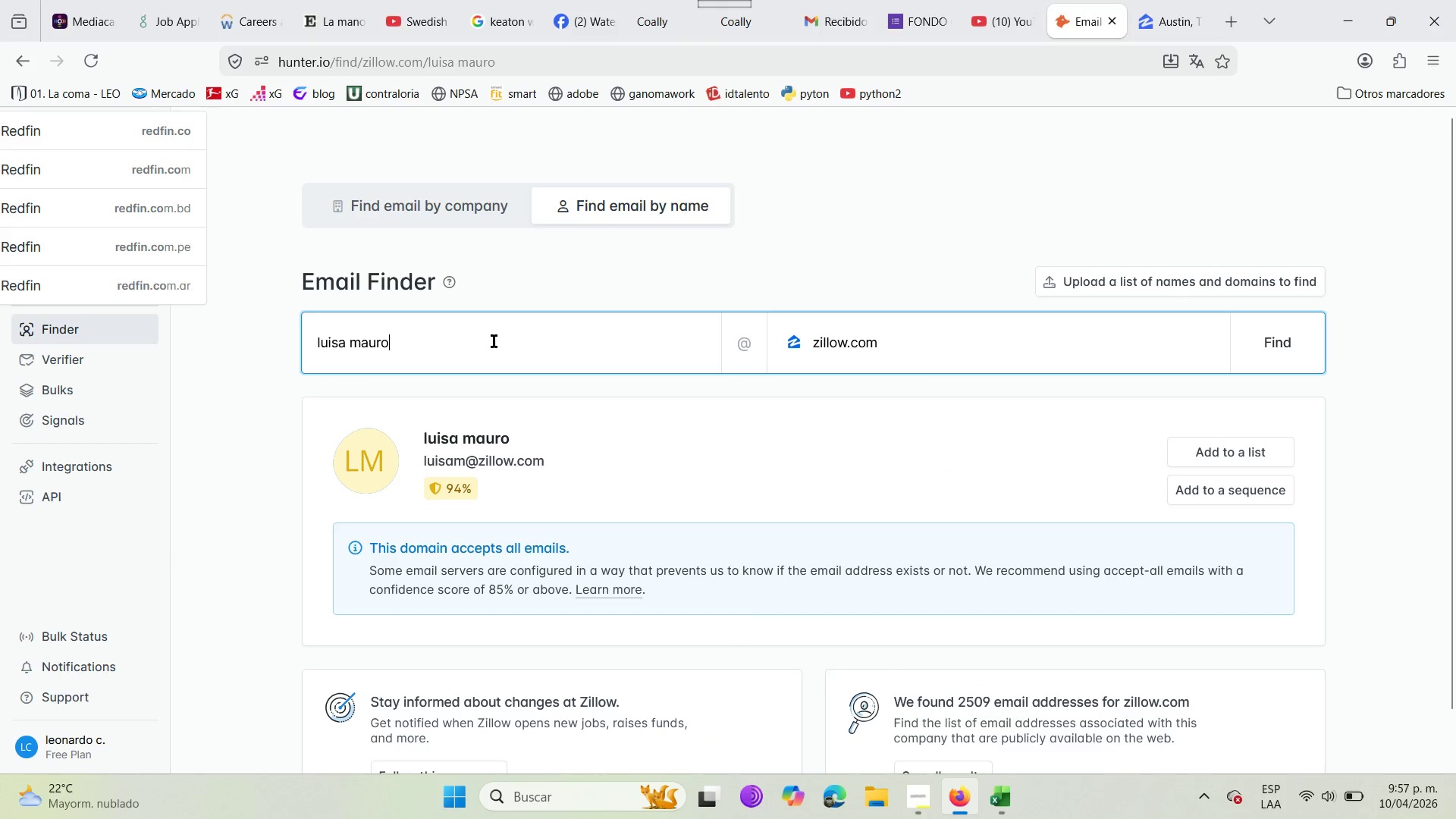 
hold_key(key=Backspace, duration=1.06)
 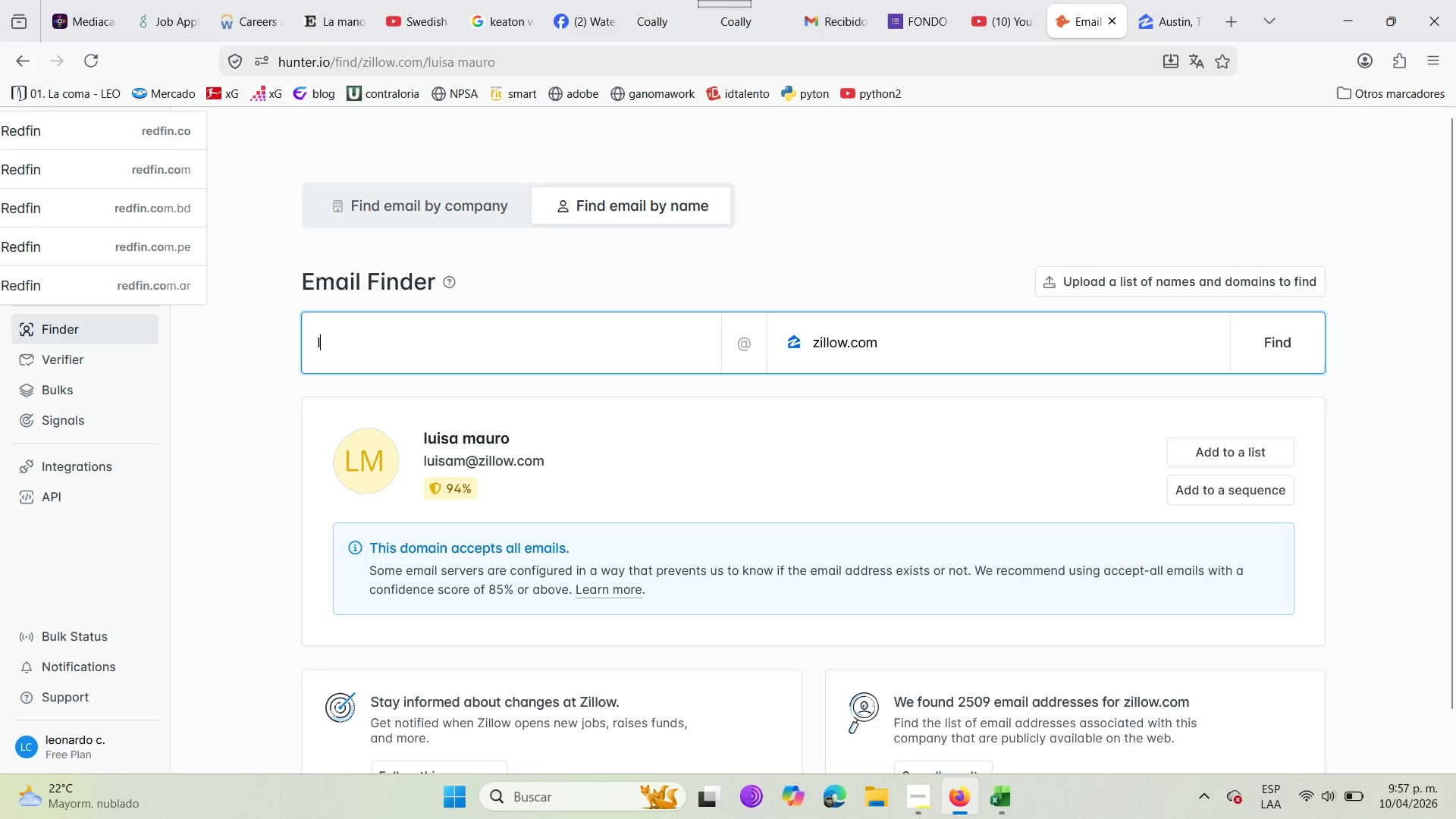 
type(l)
key(Backspace)
key(Backspace)
type(kent redding)
 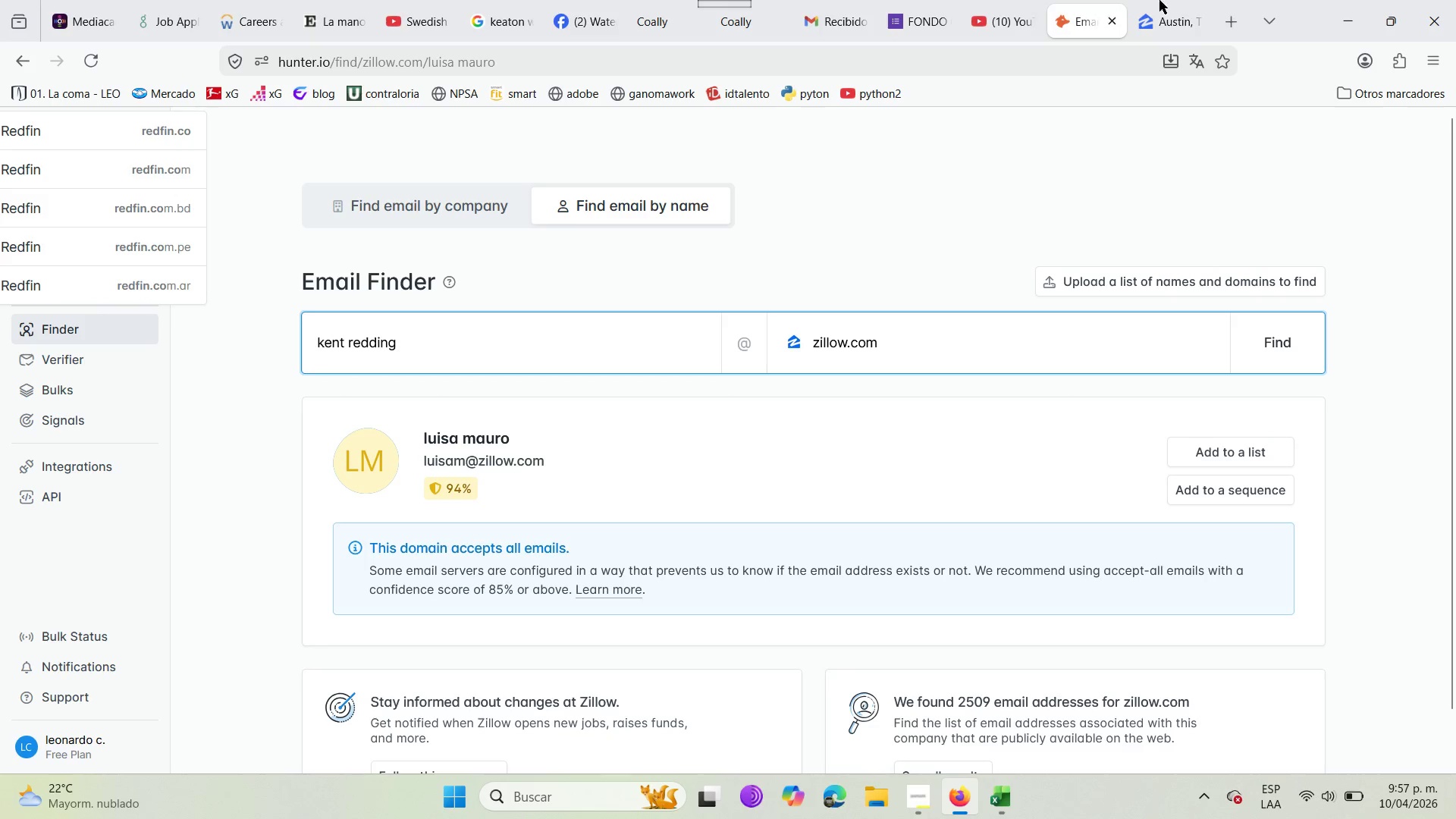 
left_click([1173, 0])
 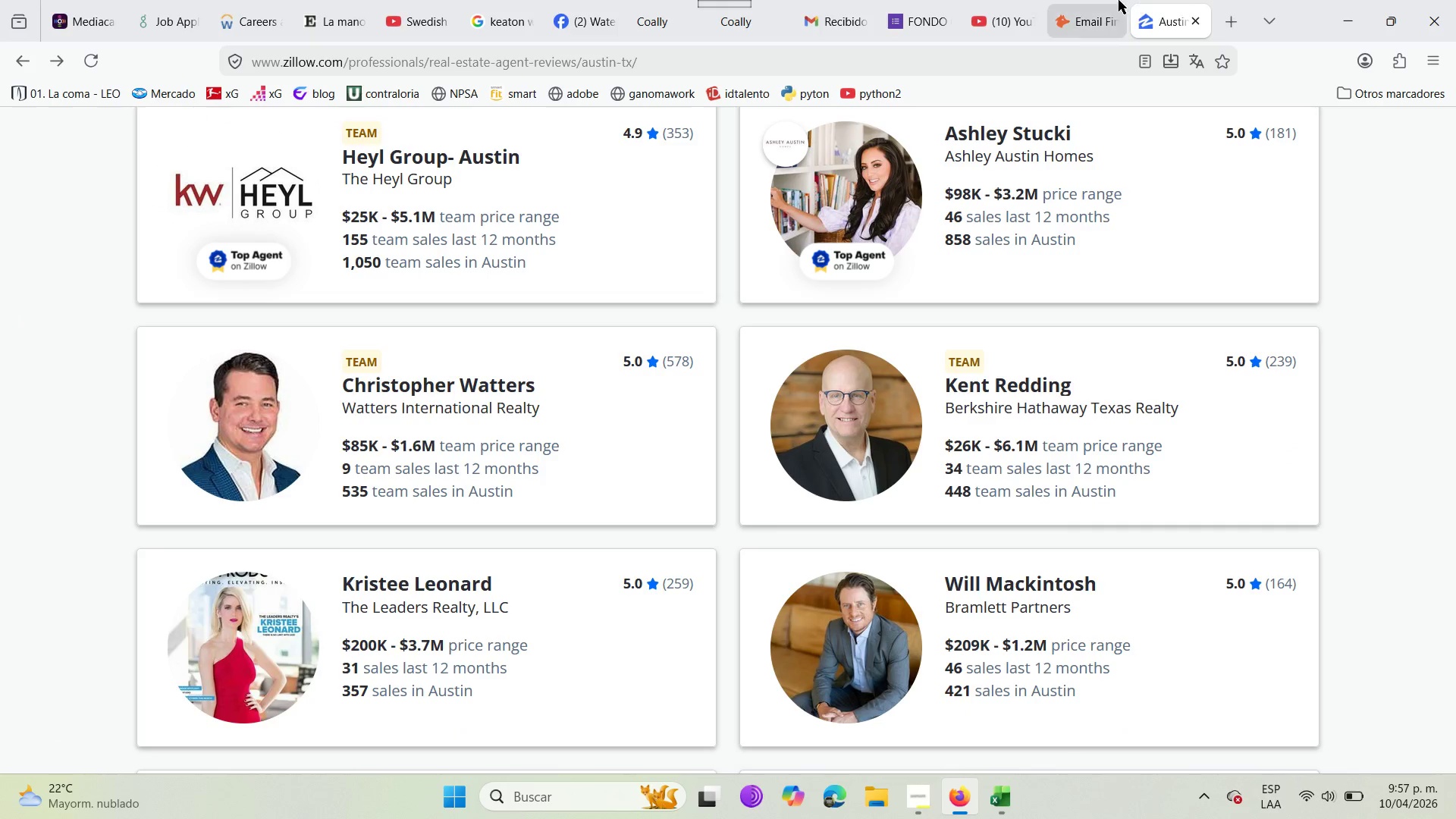 
left_click_drag(start_coordinate=[1090, 0], to_coordinate=[1266, 358])
 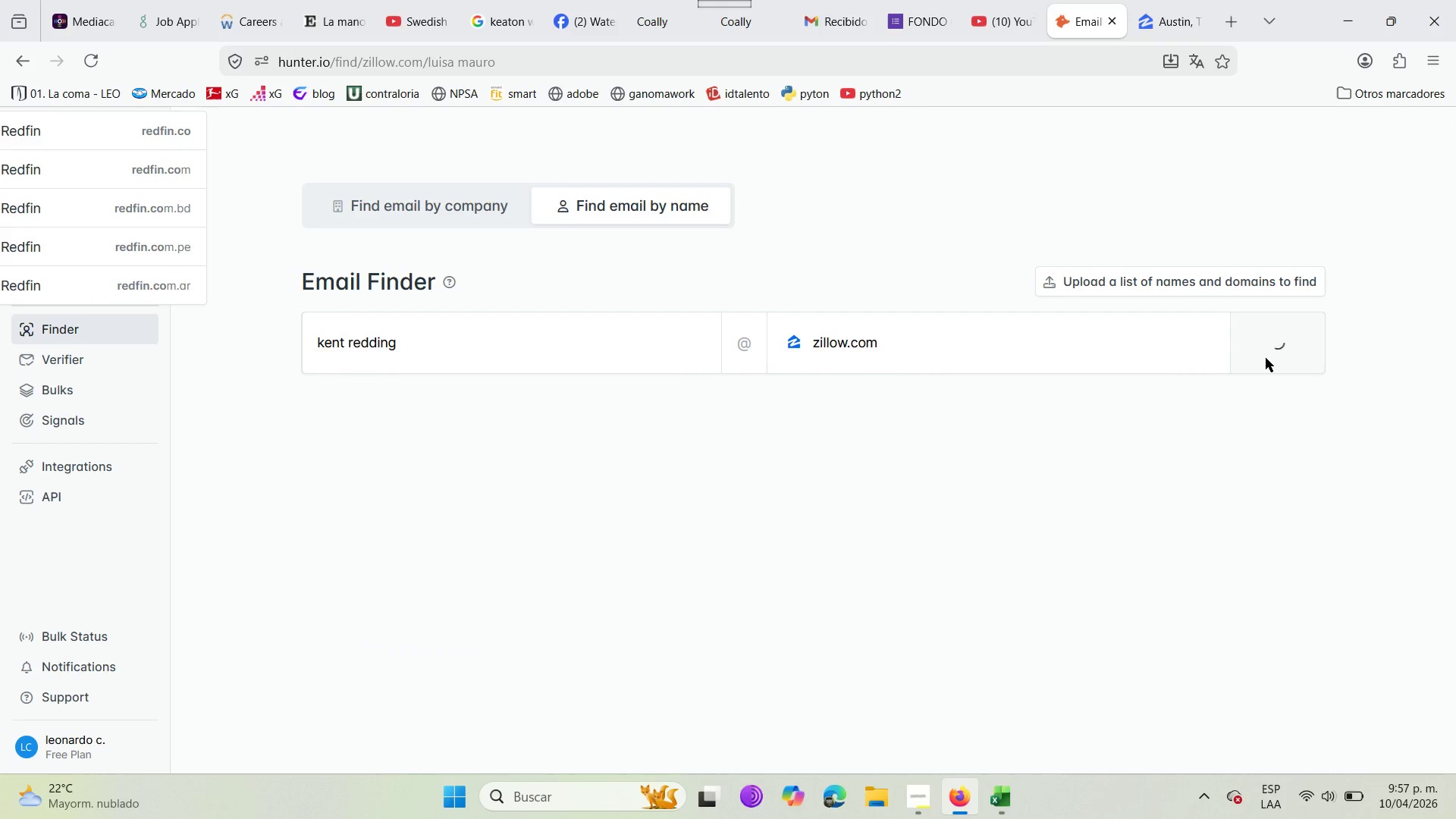 
left_click([1266, 358])
 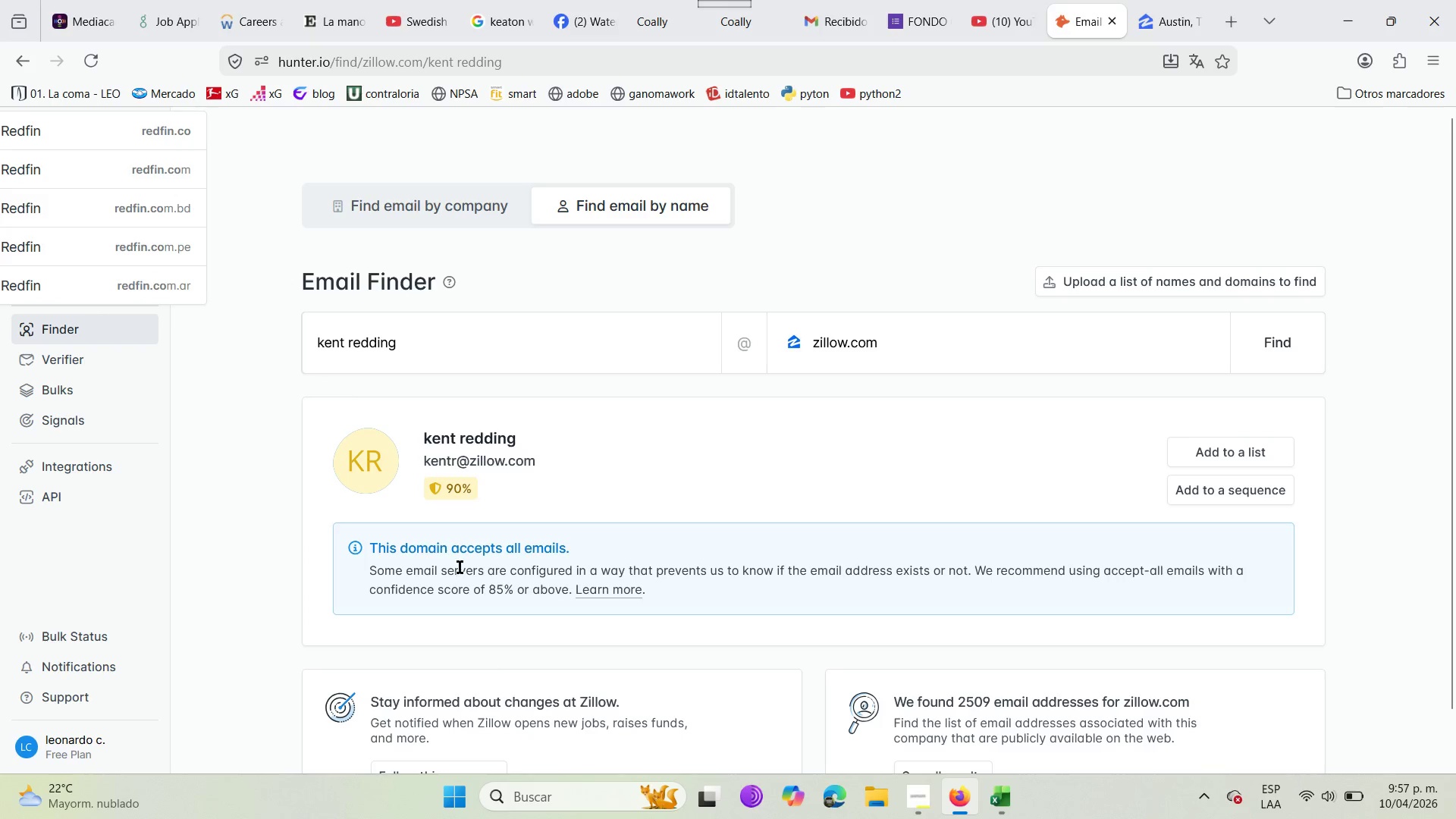 
left_click([20, 58])
 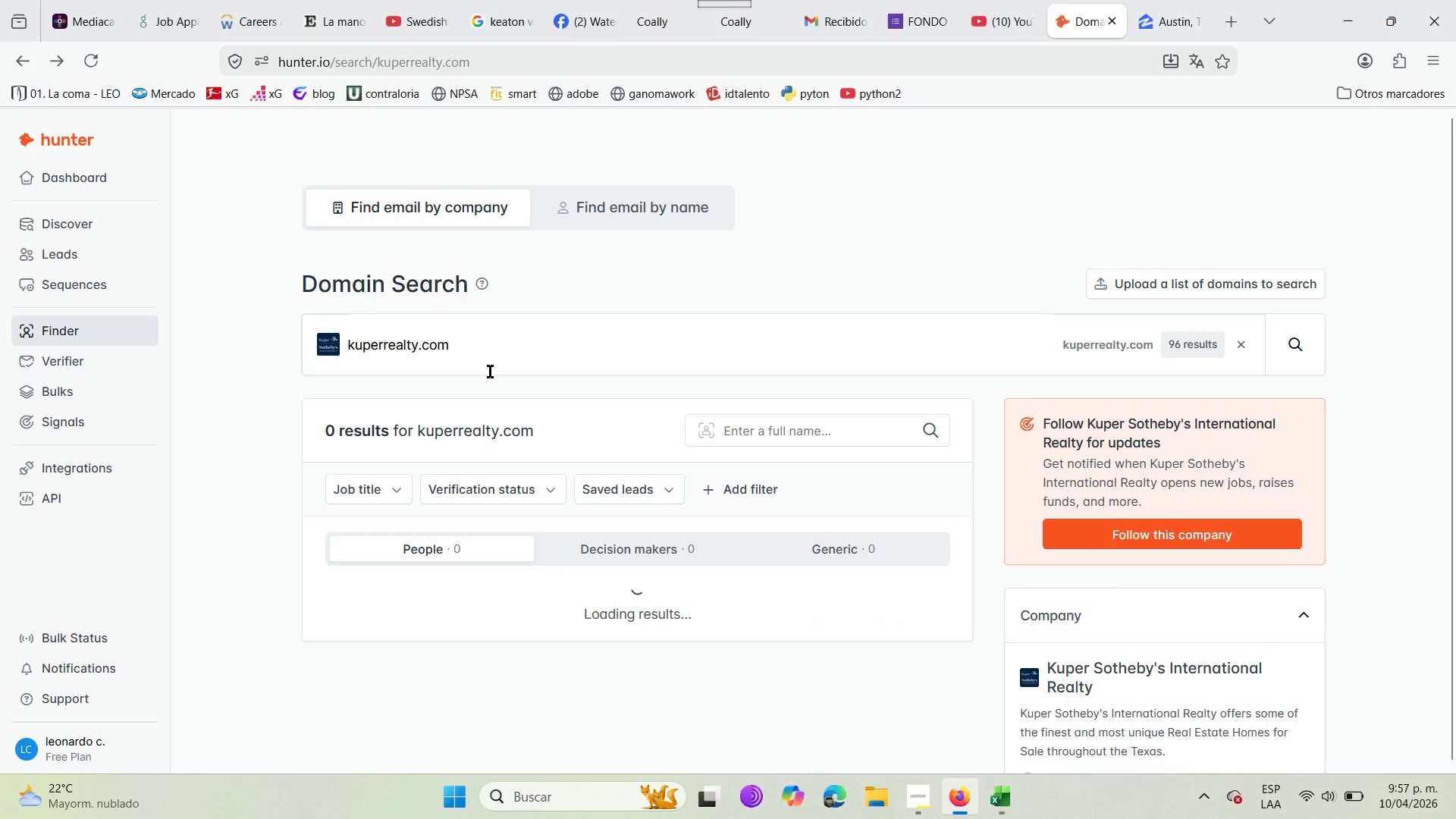 
left_click_drag(start_coordinate=[507, 360], to_coordinate=[328, 367])
 